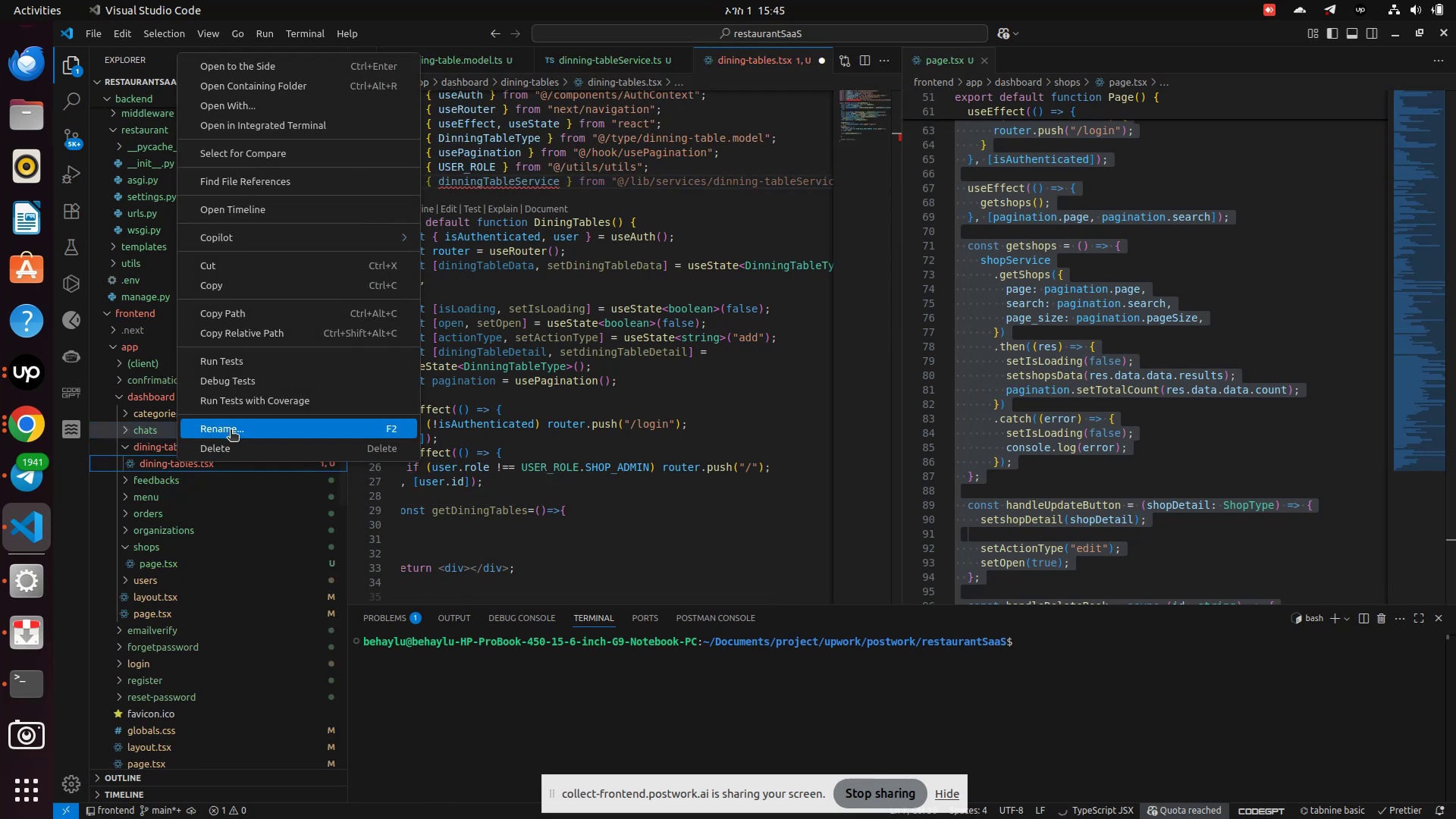 
left_click([231, 432])
 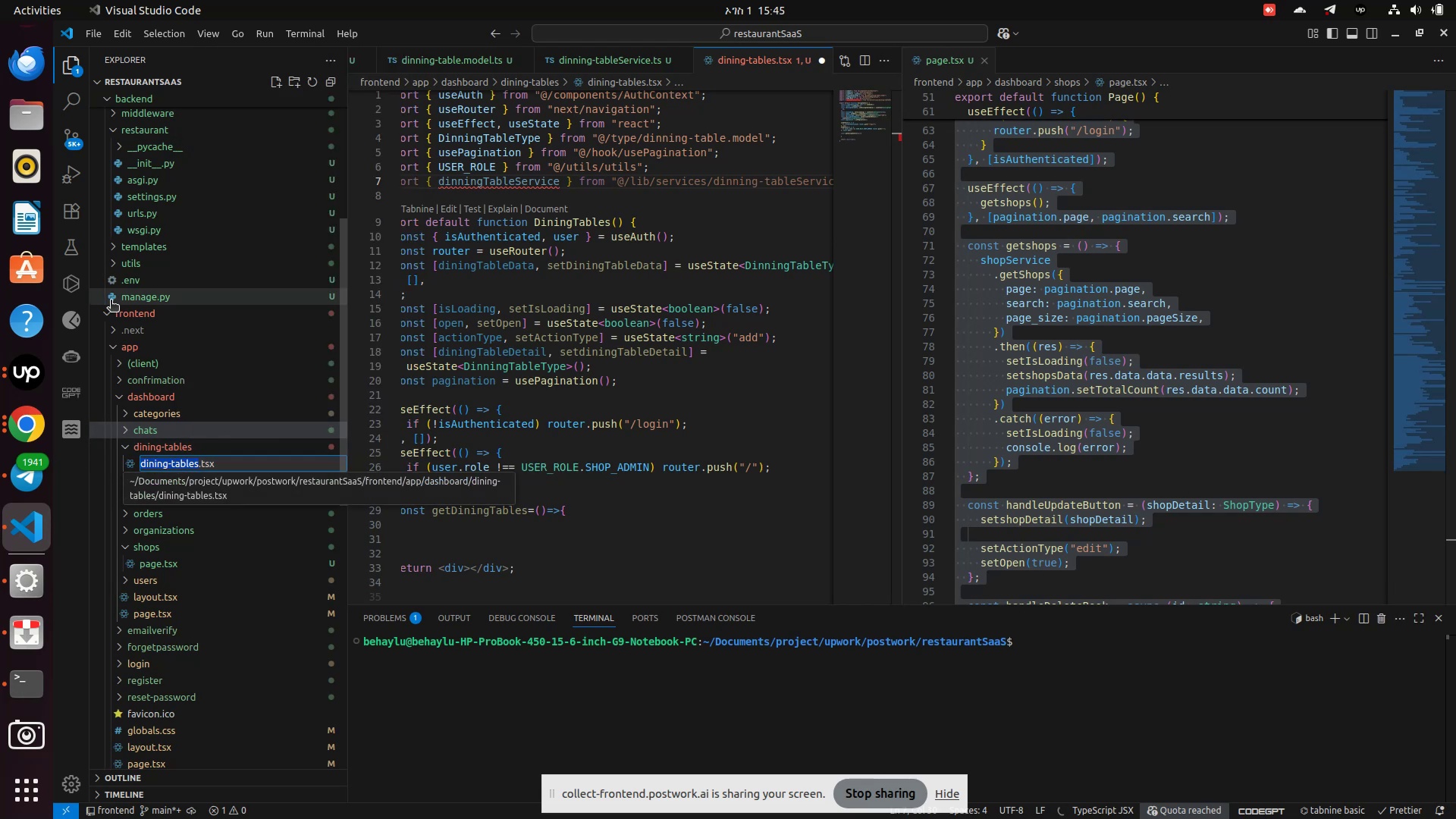 
key(Backspace)
type(page)
 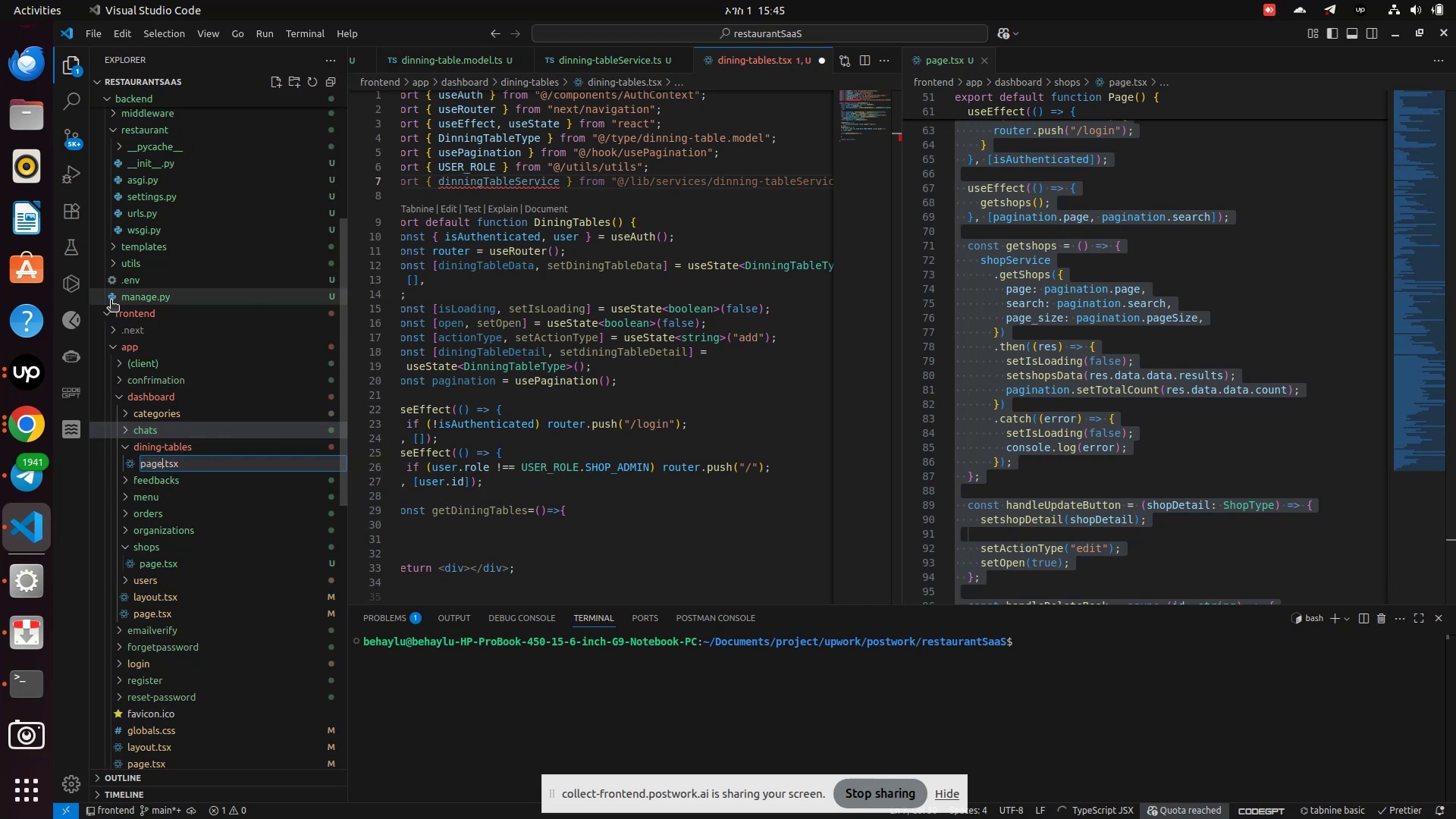 
key(Enter)
 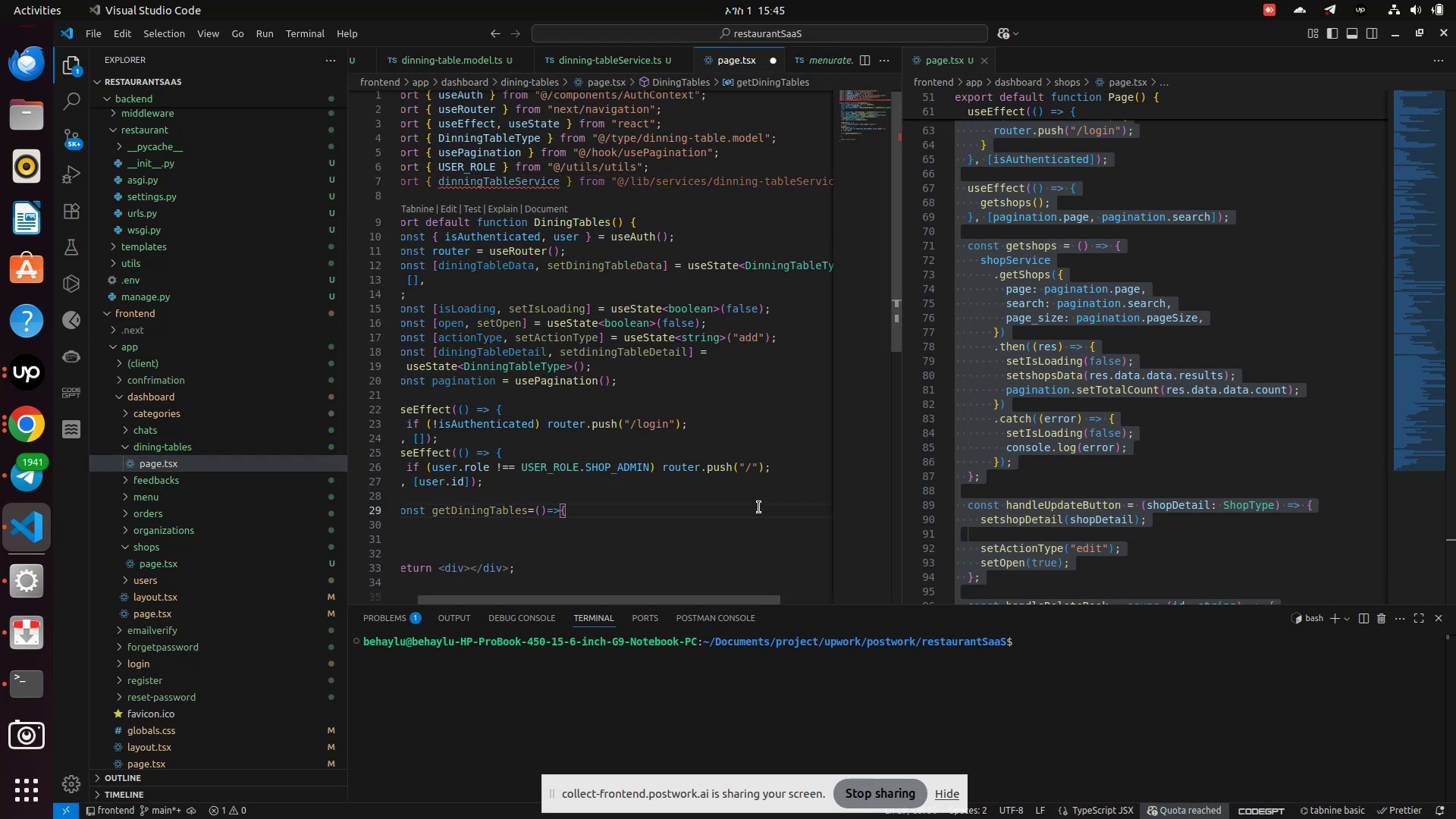 
wait(8.08)
 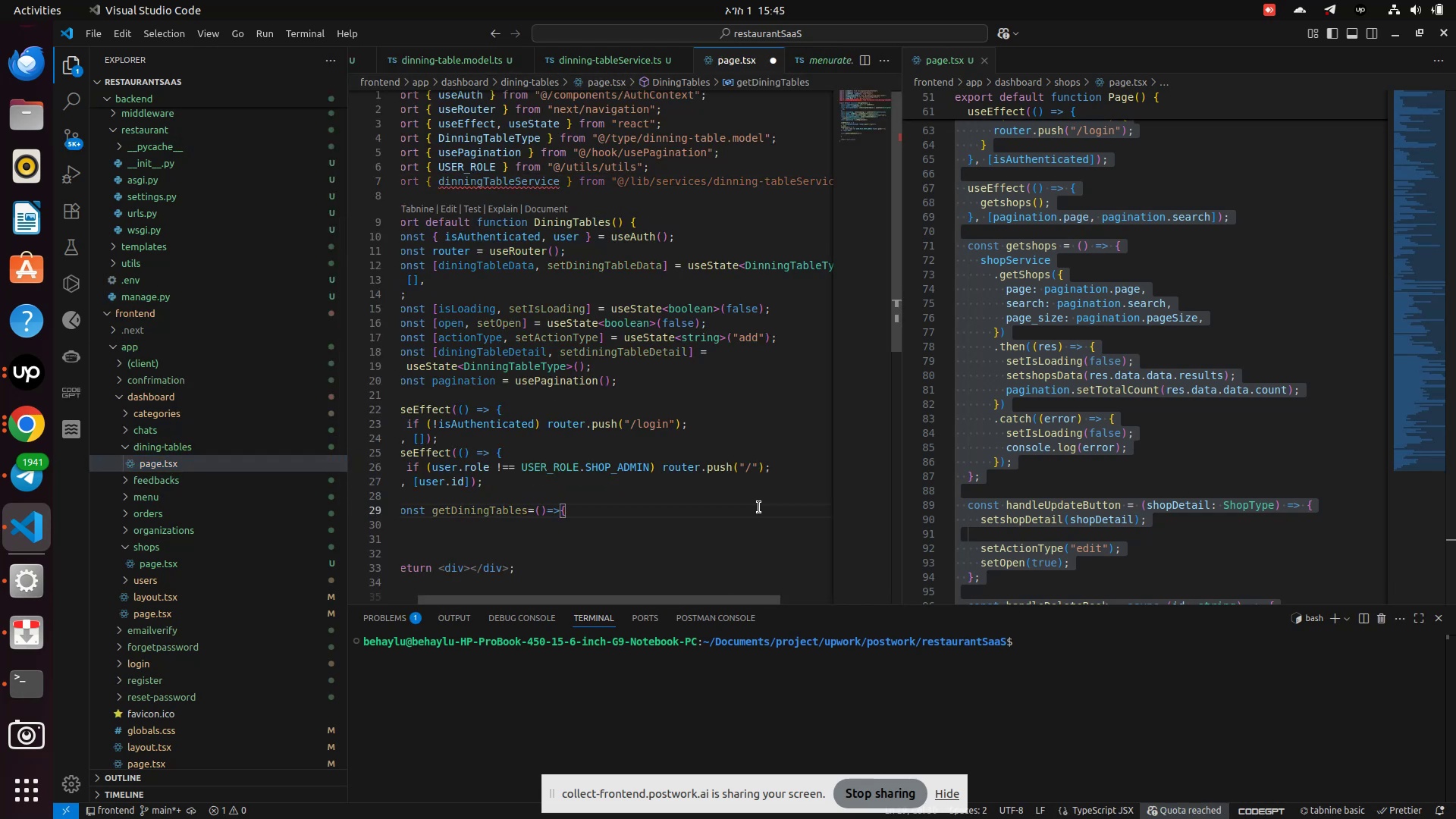 
key(Backspace)
 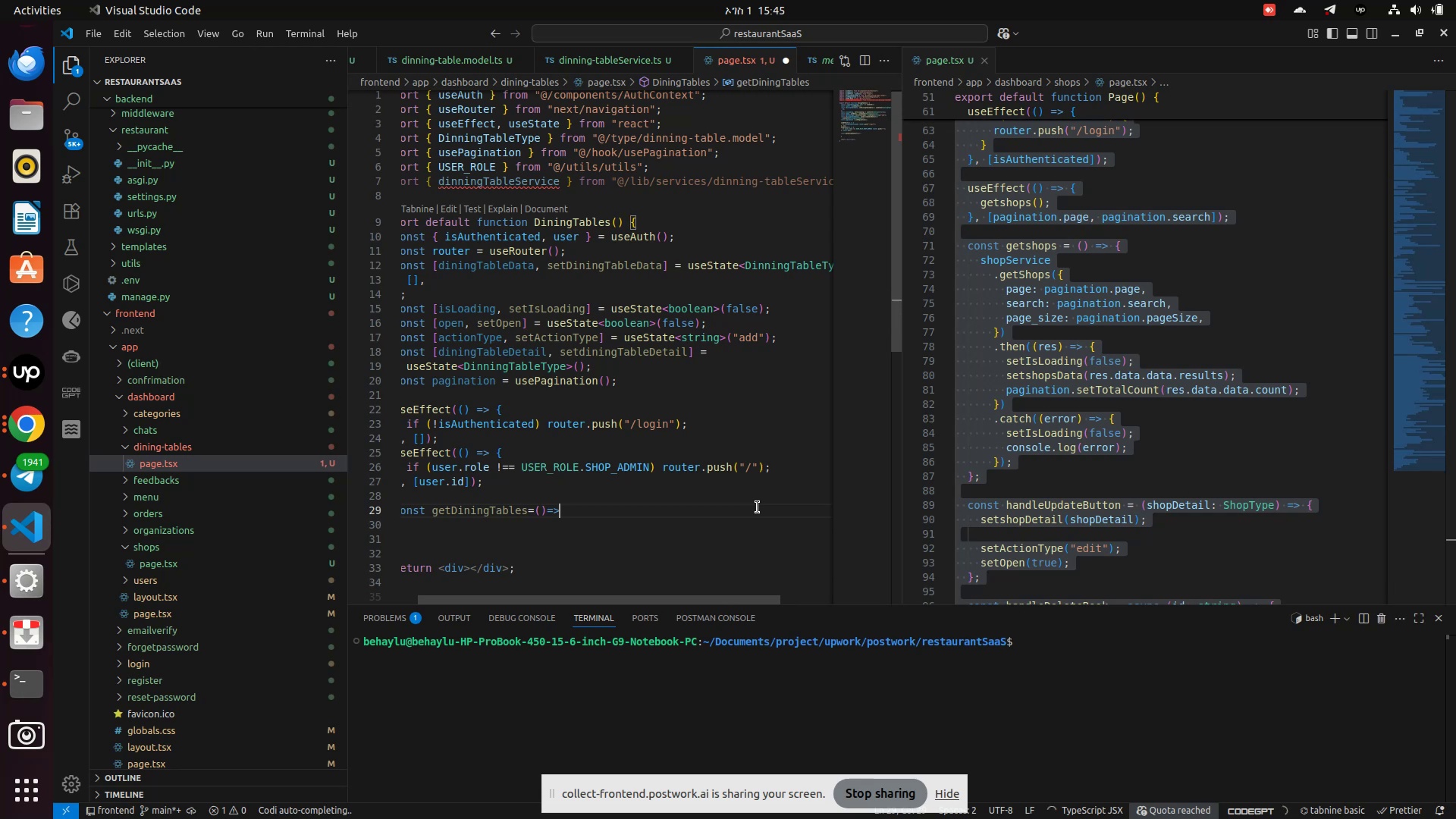 
key(Shift+BracketLeft)
 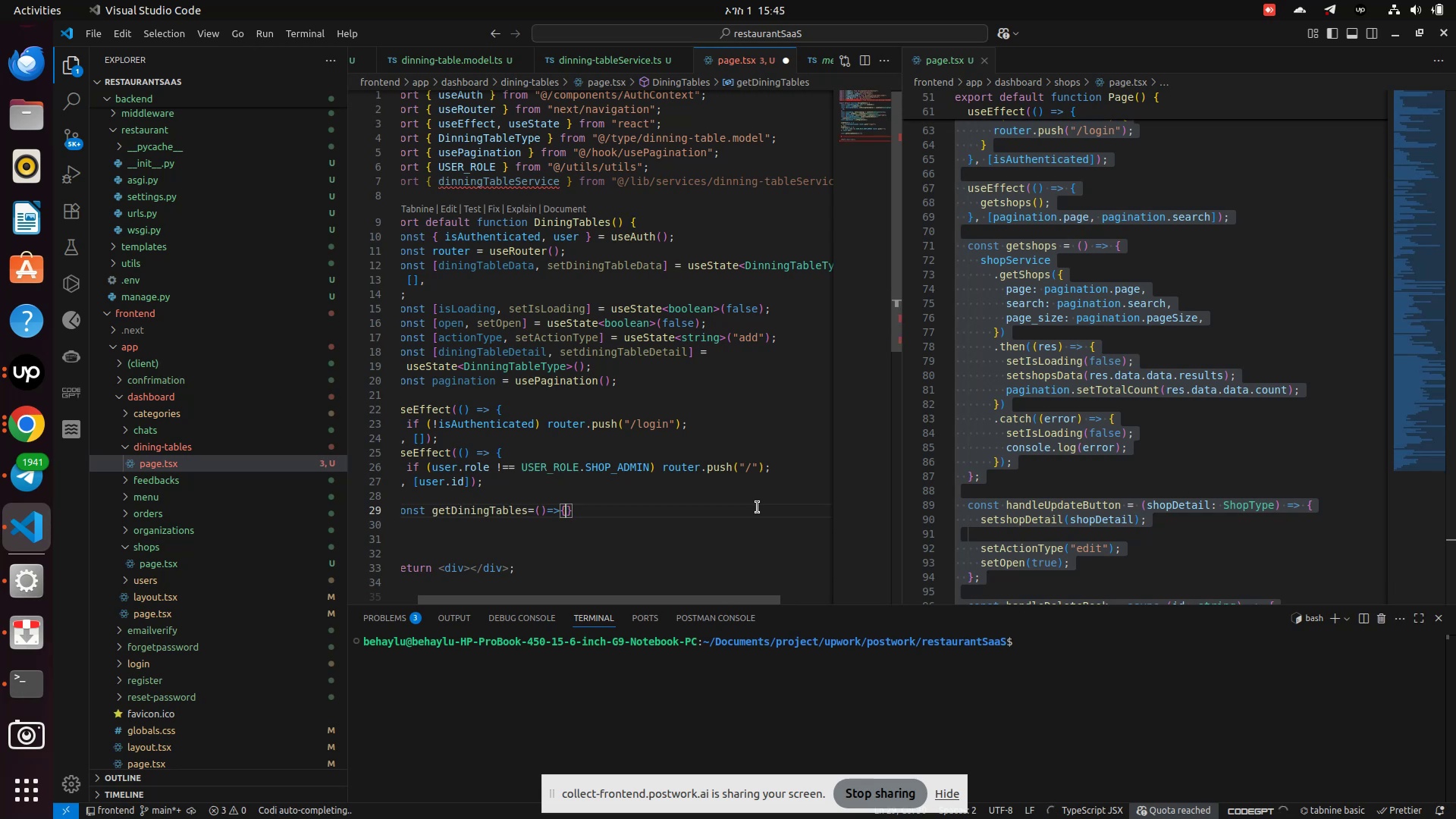 
key(Enter)
 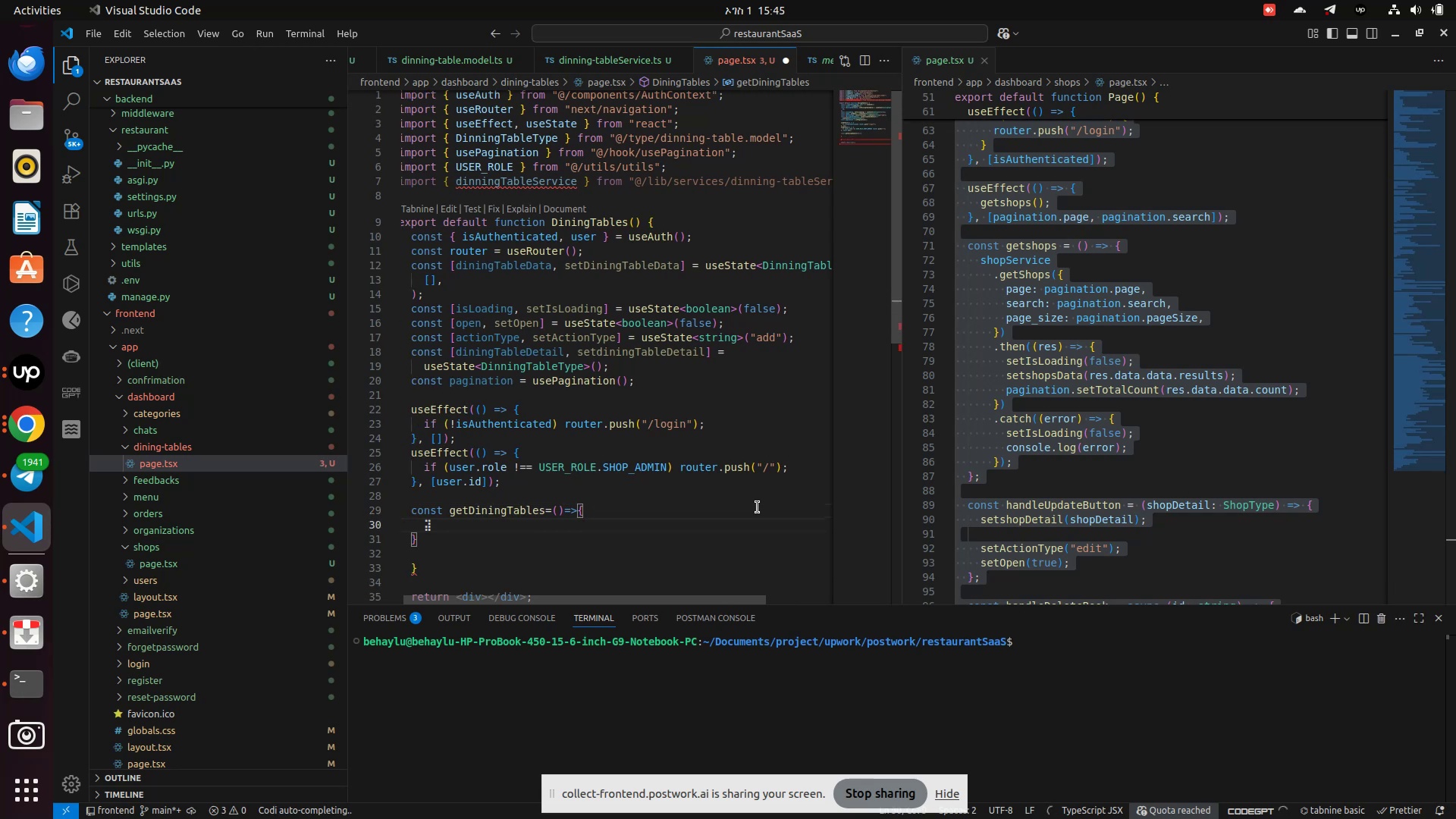 
type(dinn)
 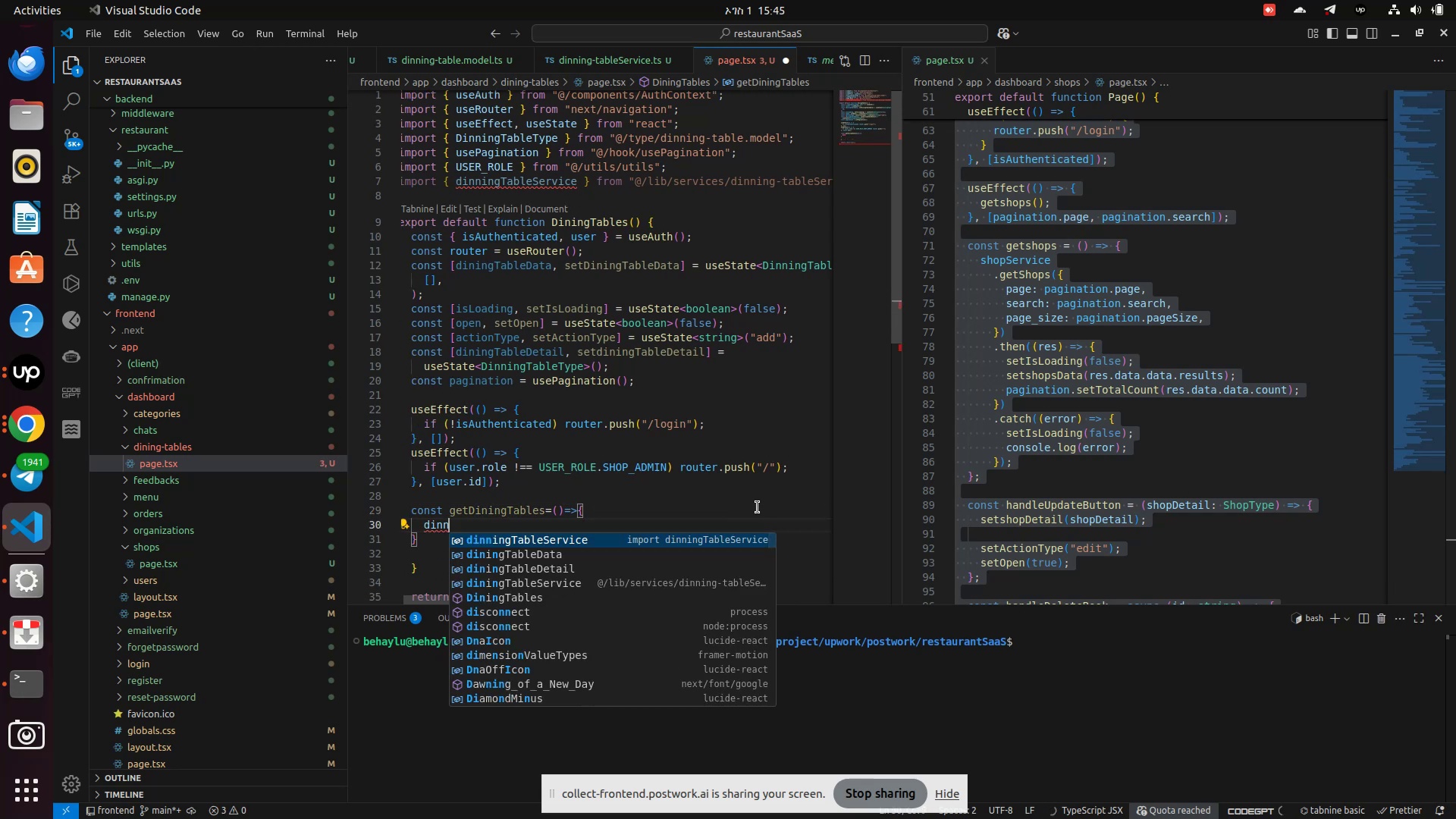 
key(Enter)
 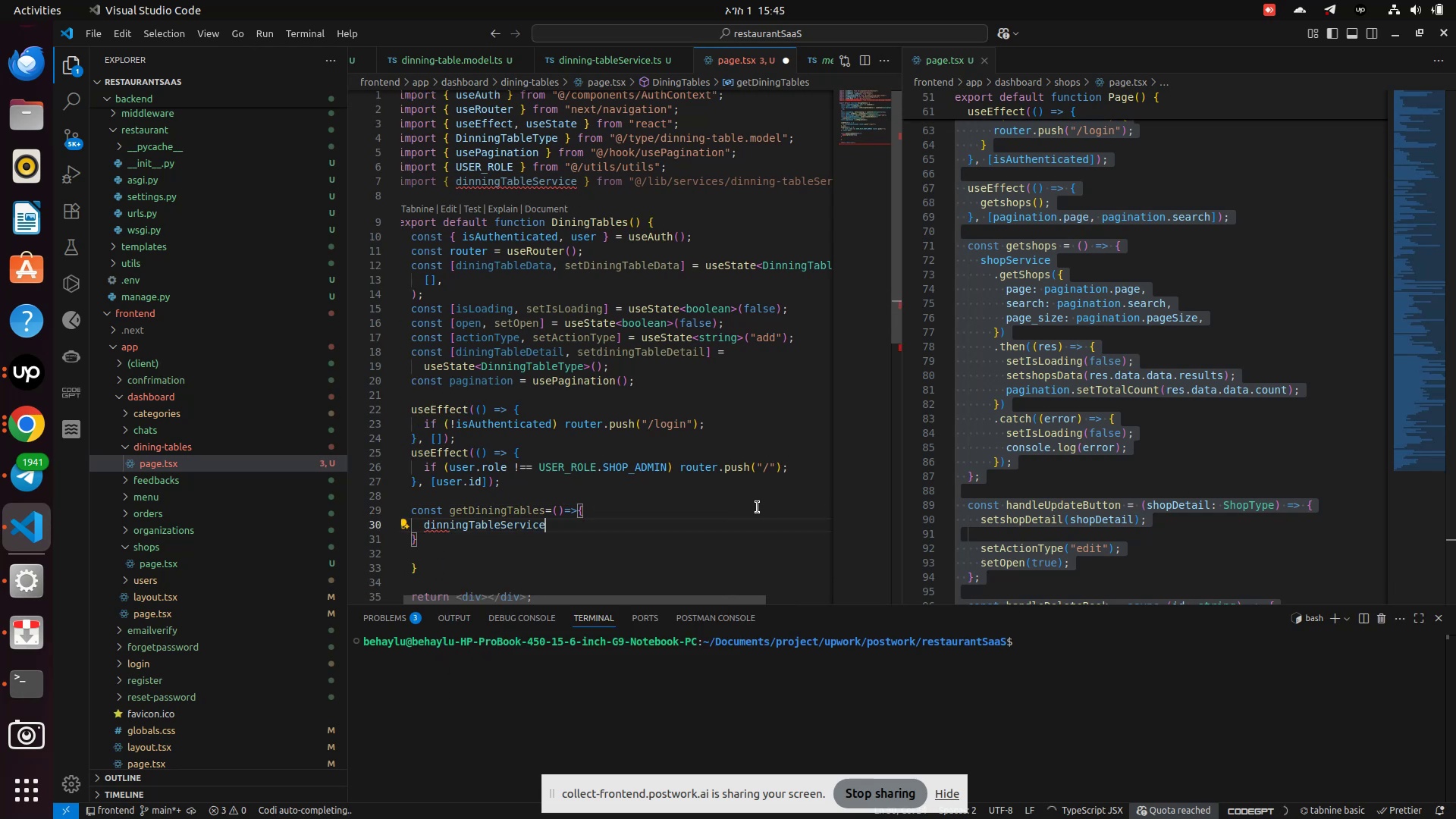 
type(.ge)
key(Backspace)
key(Backspace)
 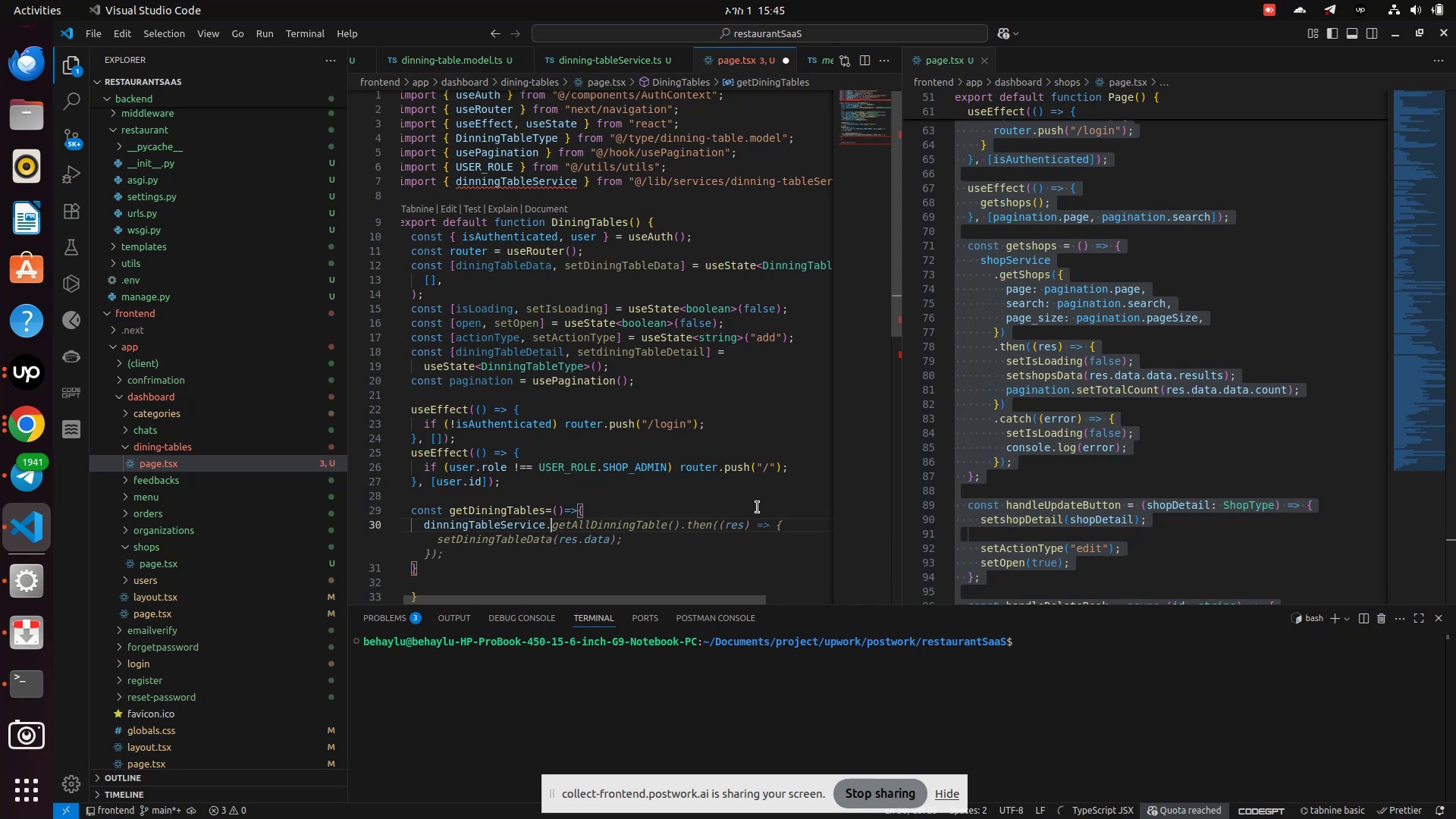 
wait(9.57)
 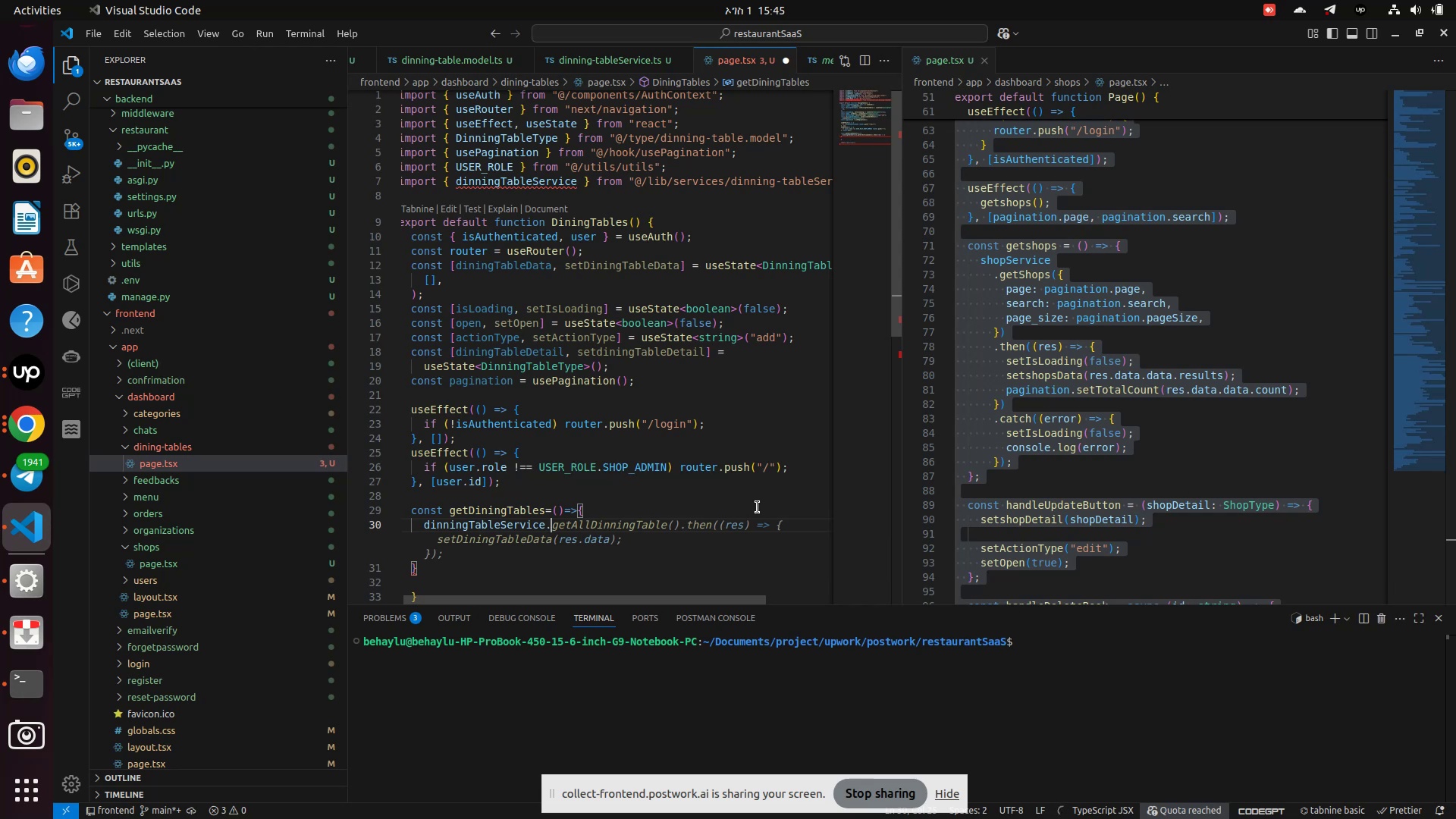 
left_click([470, 525])
 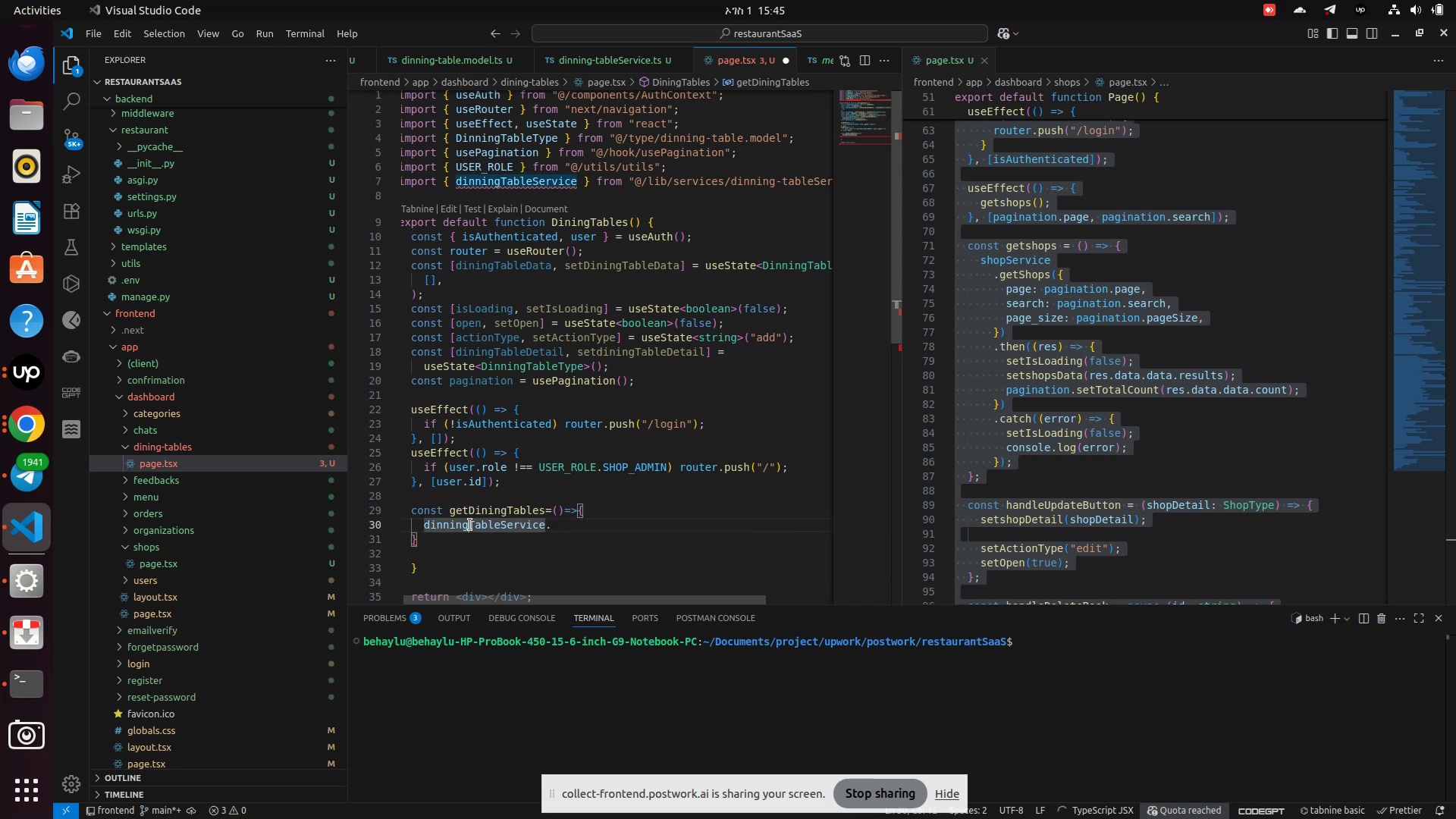 
left_click([470, 525])
 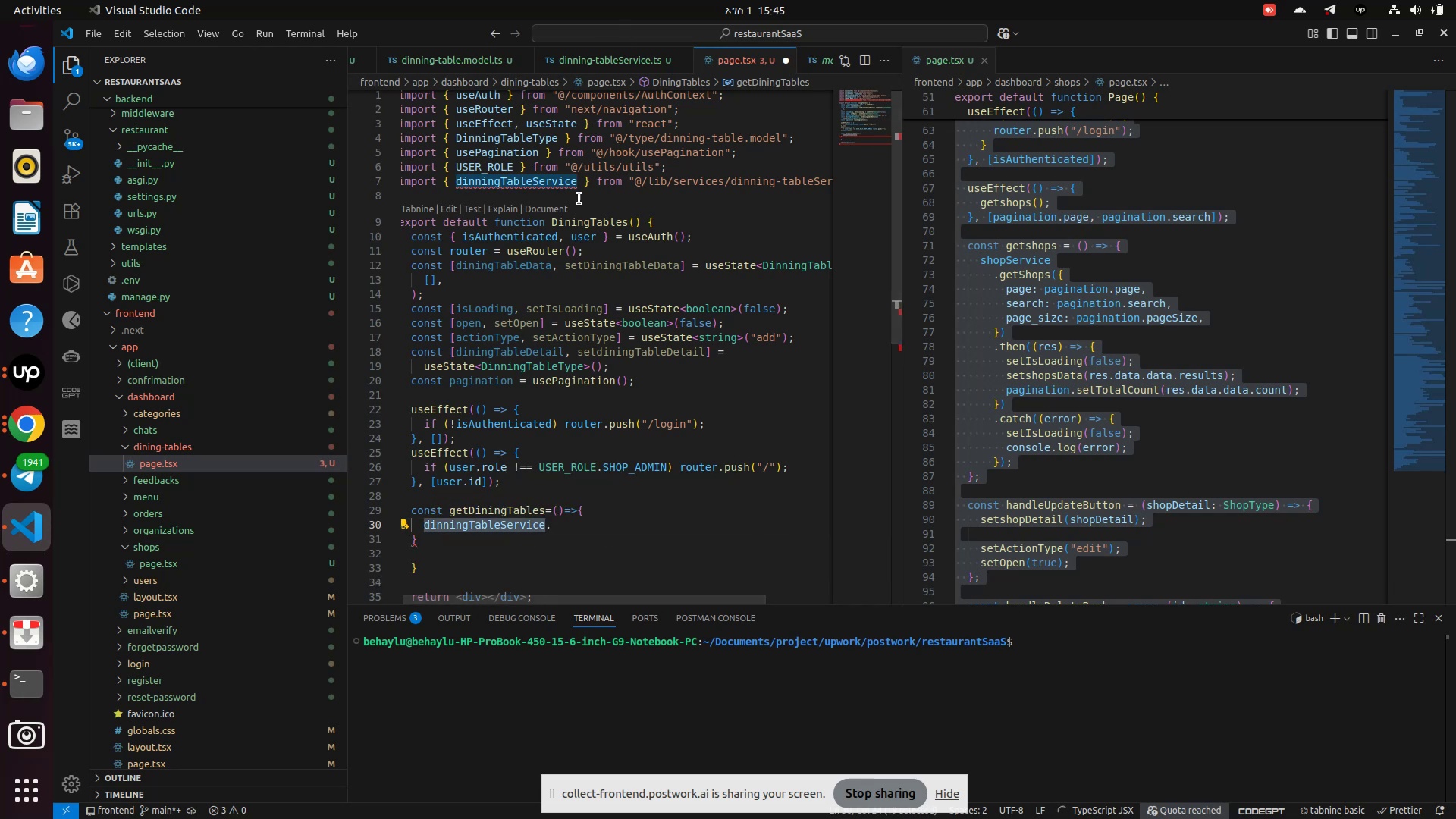 
hold_key(key=ControlLeft, duration=1.36)
left_click([539, 183])
 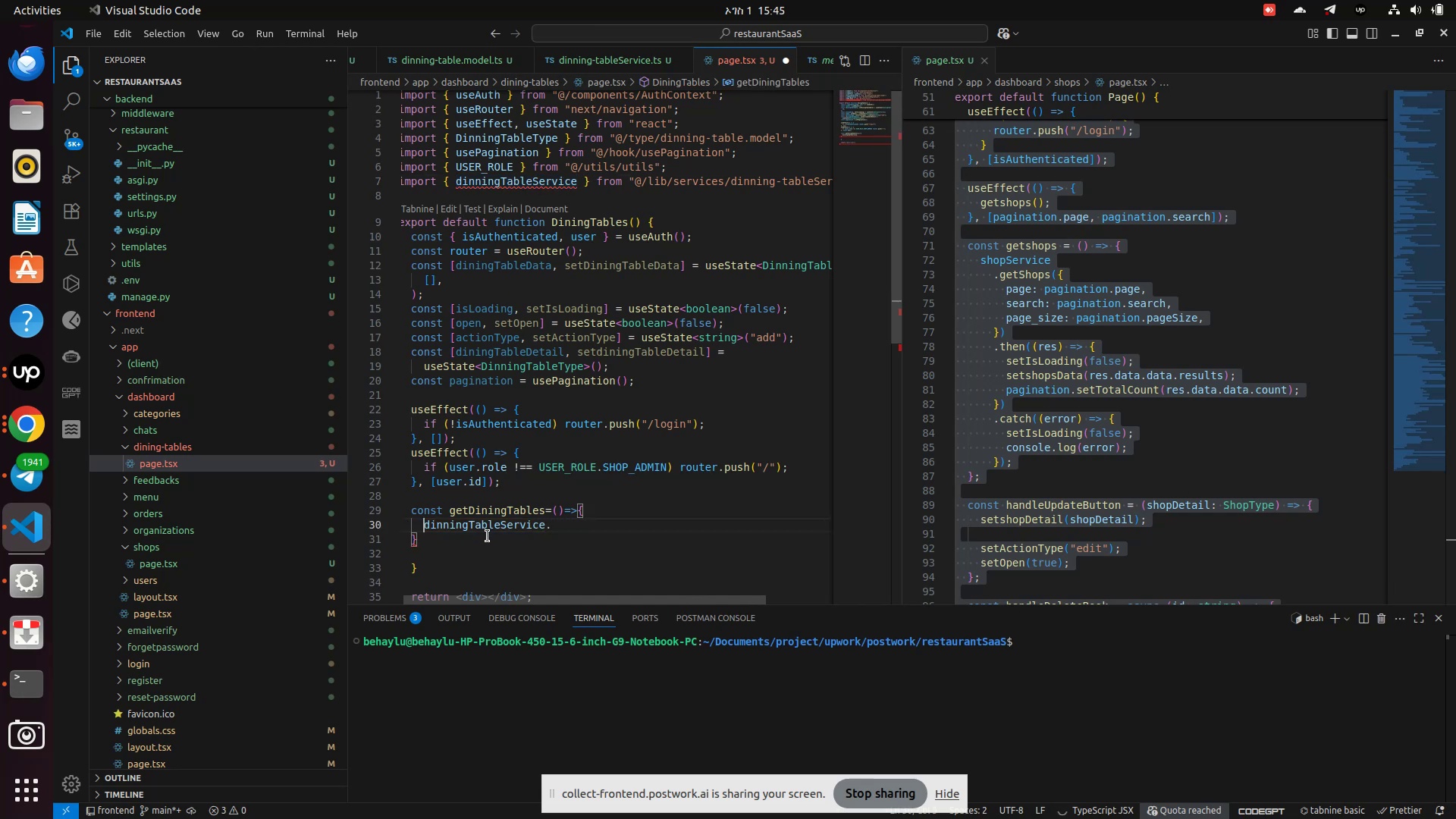 
hold_key(key=ControlLeft, duration=0.99)
 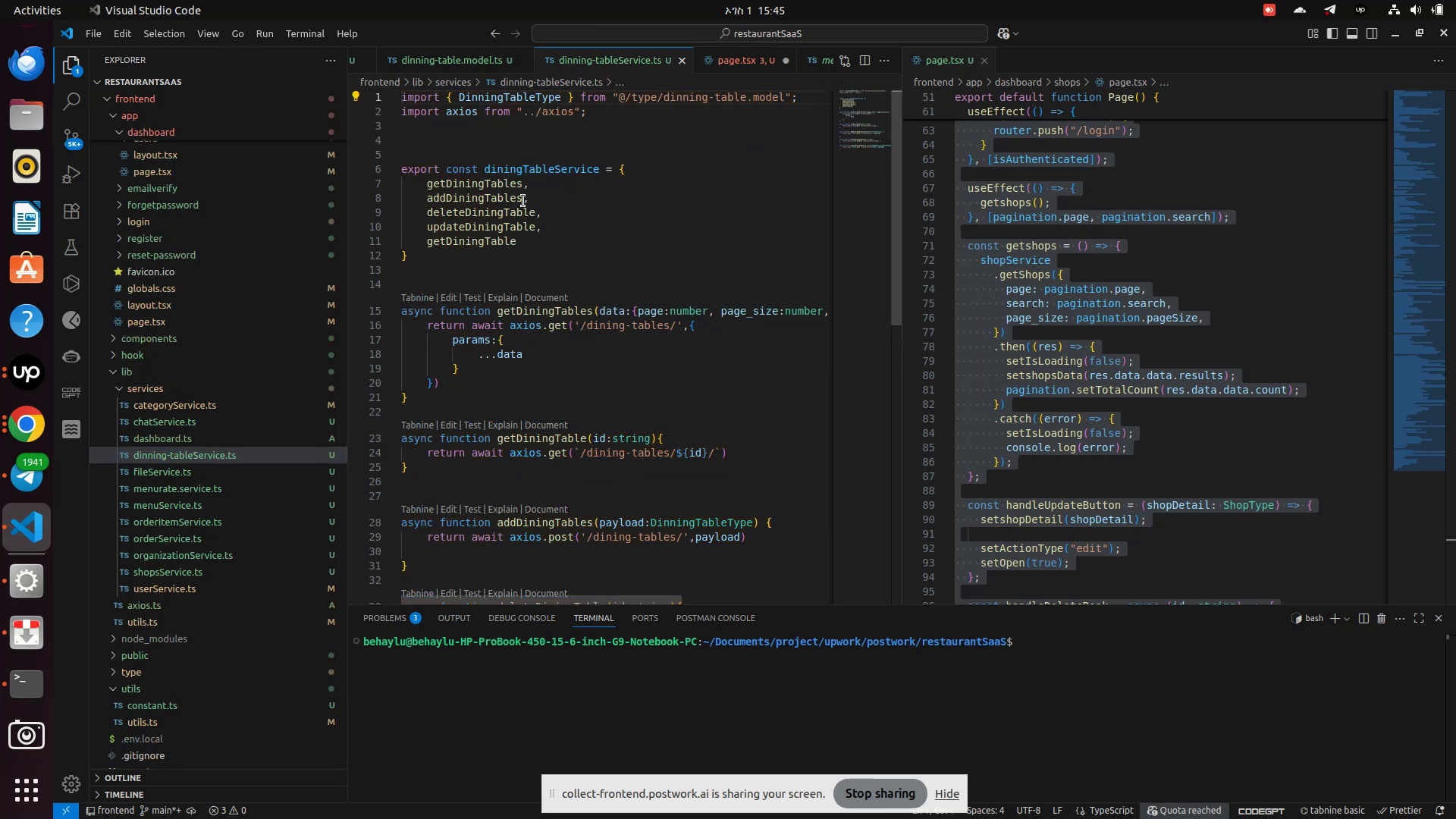 
wait(7.4)
 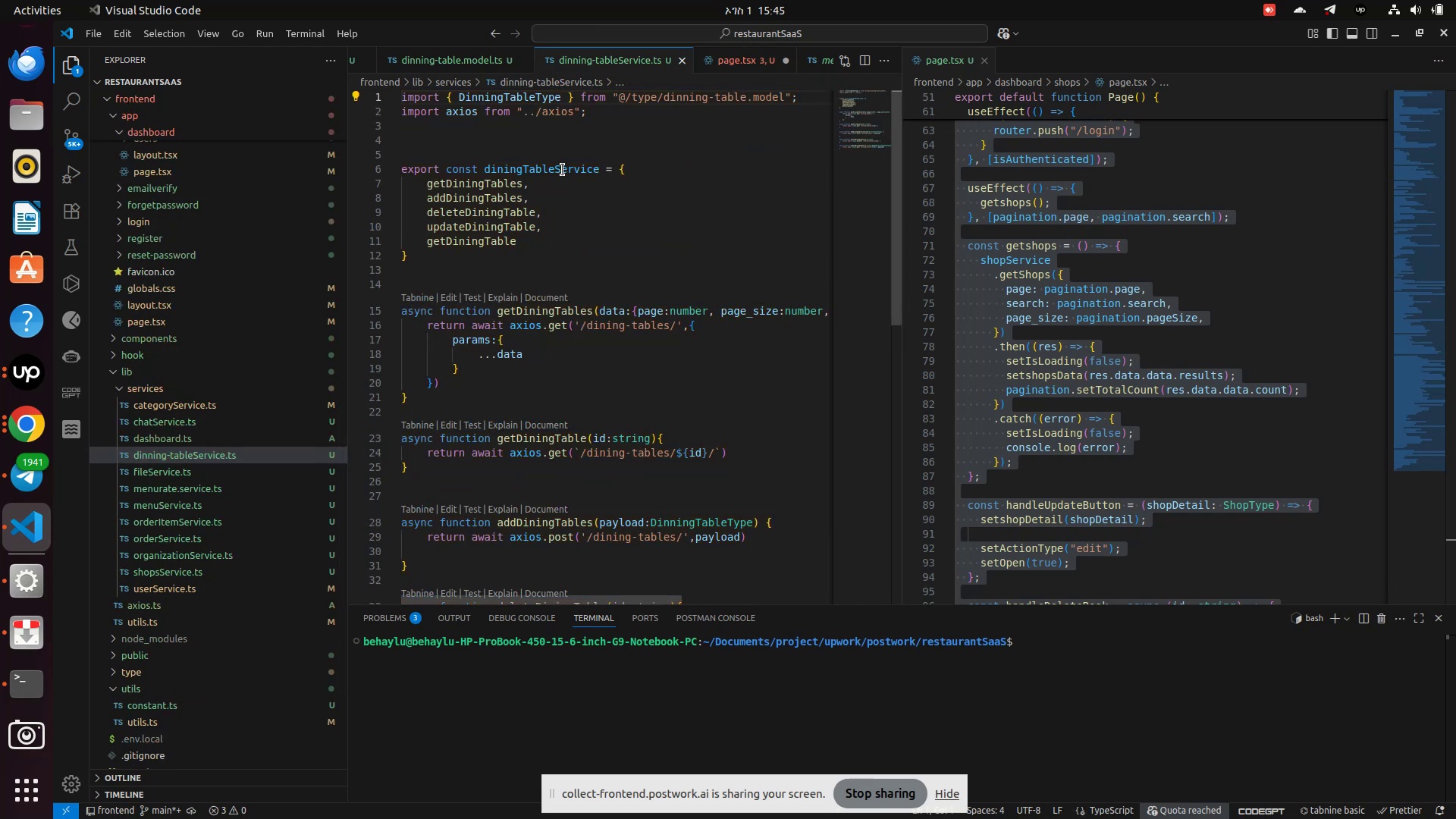 
left_click([158, 441])
 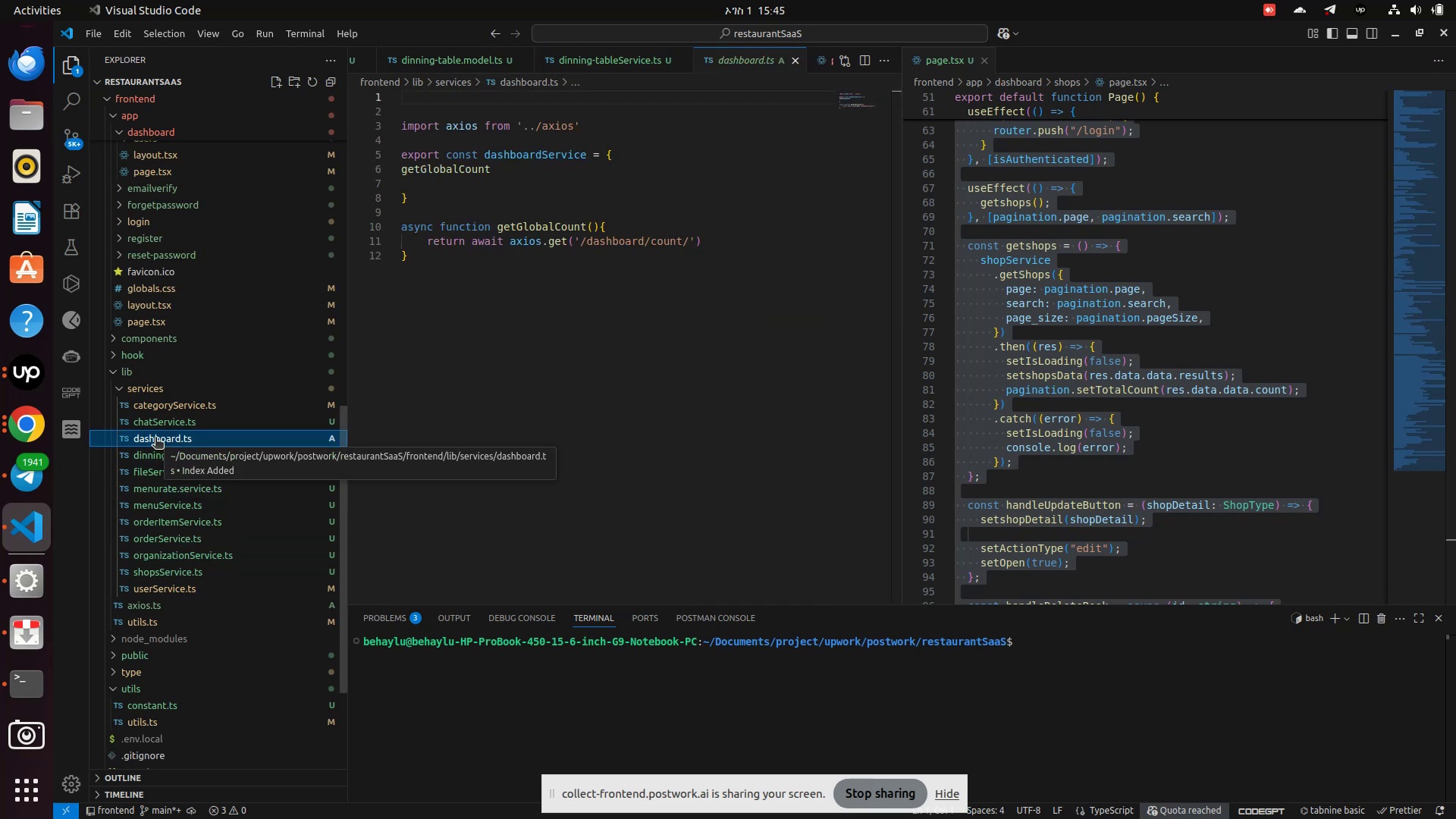 
left_click([152, 427])
 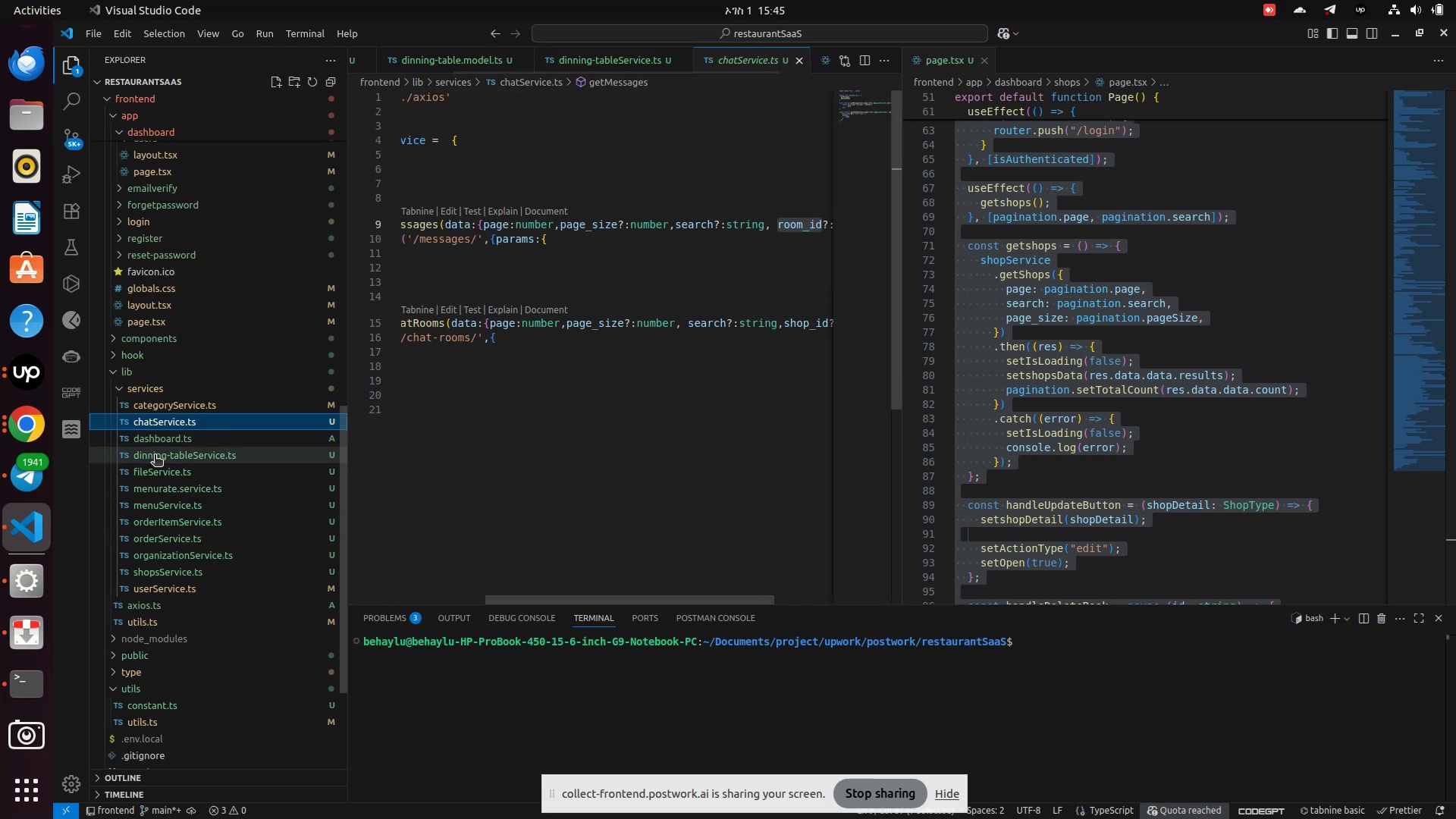 
scroll: coordinate [585, 464], scroll_direction: up, amount: 7.0
 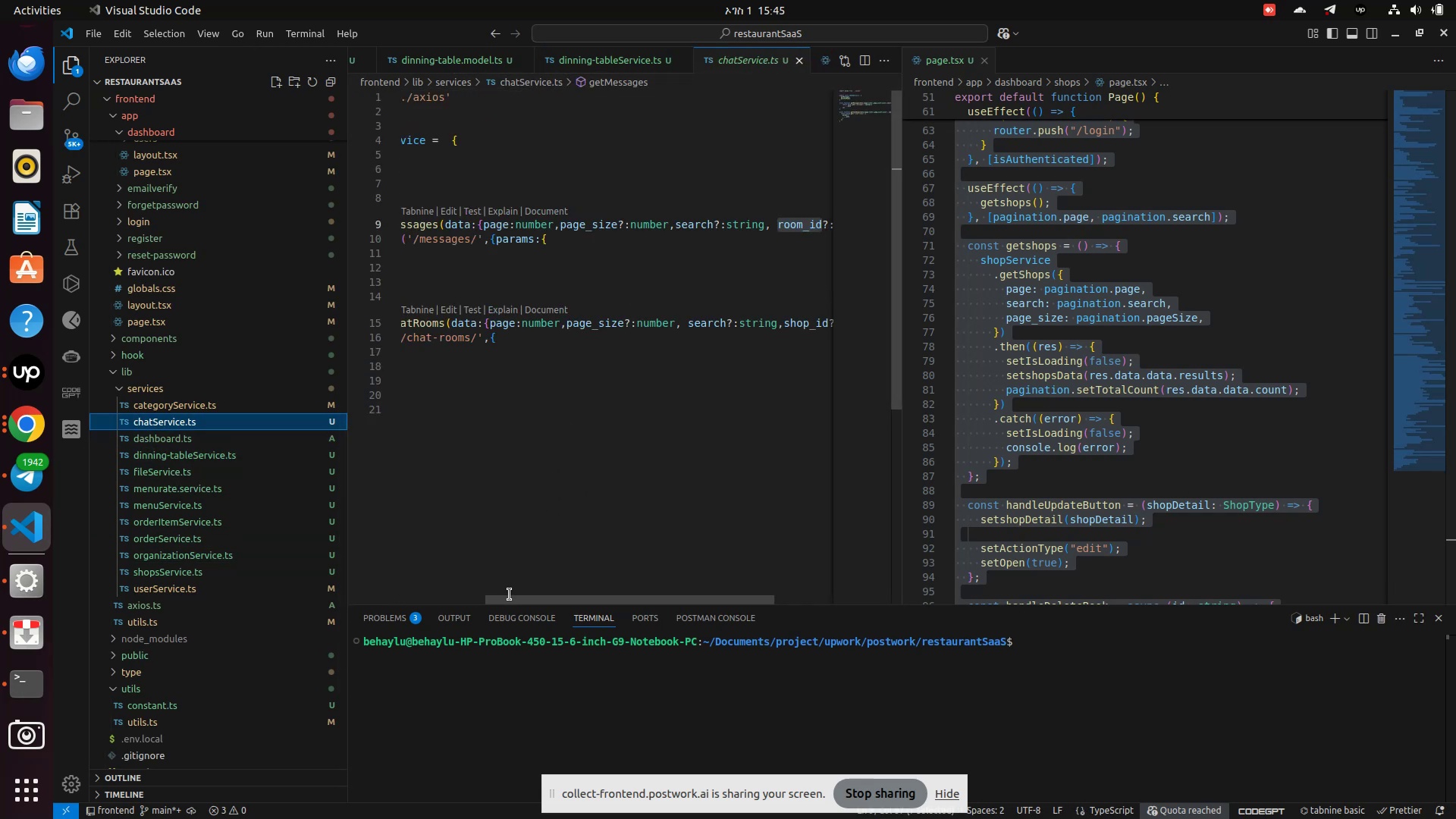 
left_click_drag(start_coordinate=[508, 598], to_coordinate=[343, 593])
 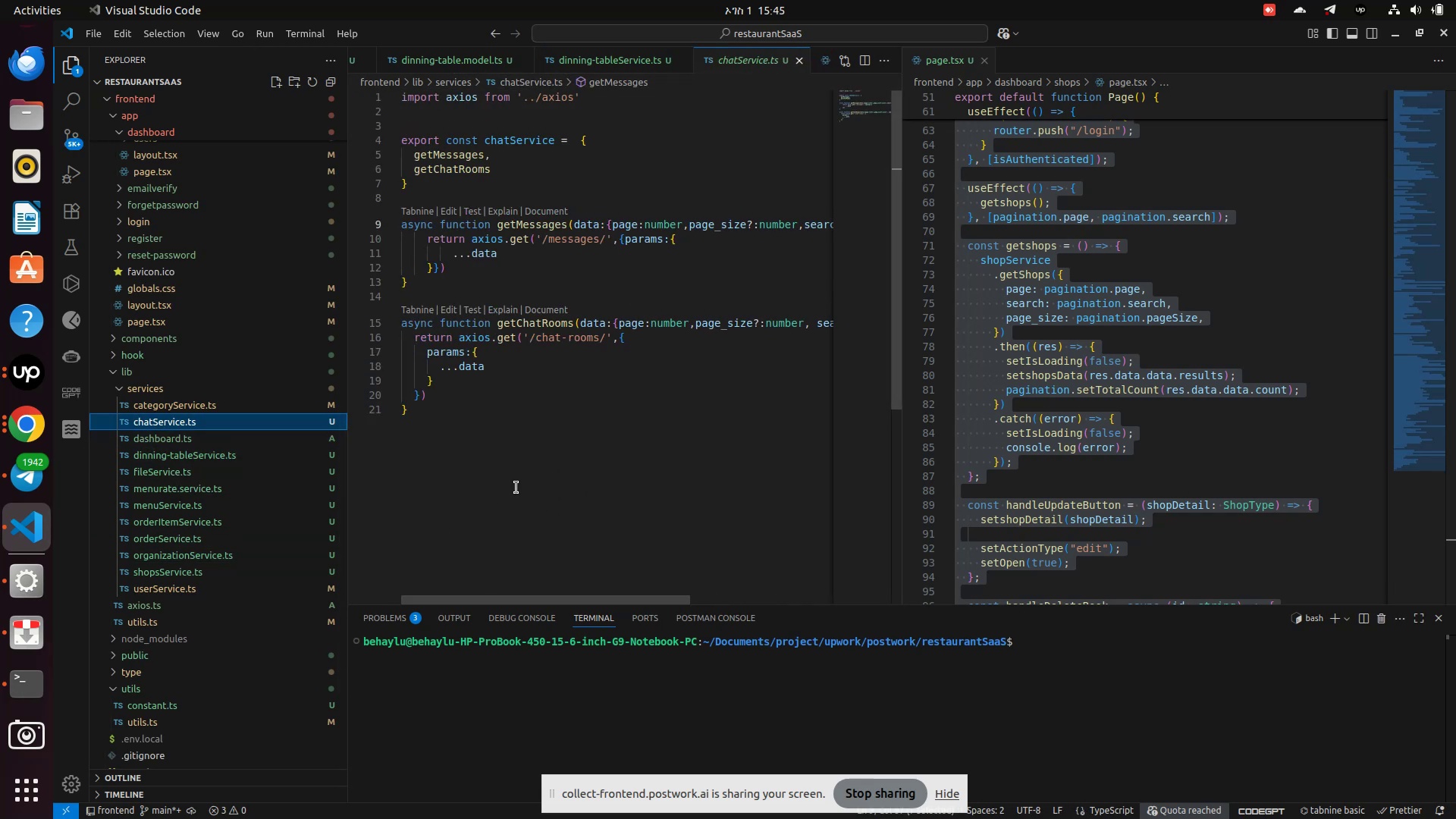 
scroll: coordinate [516, 488], scroll_direction: up, amount: 1.0
 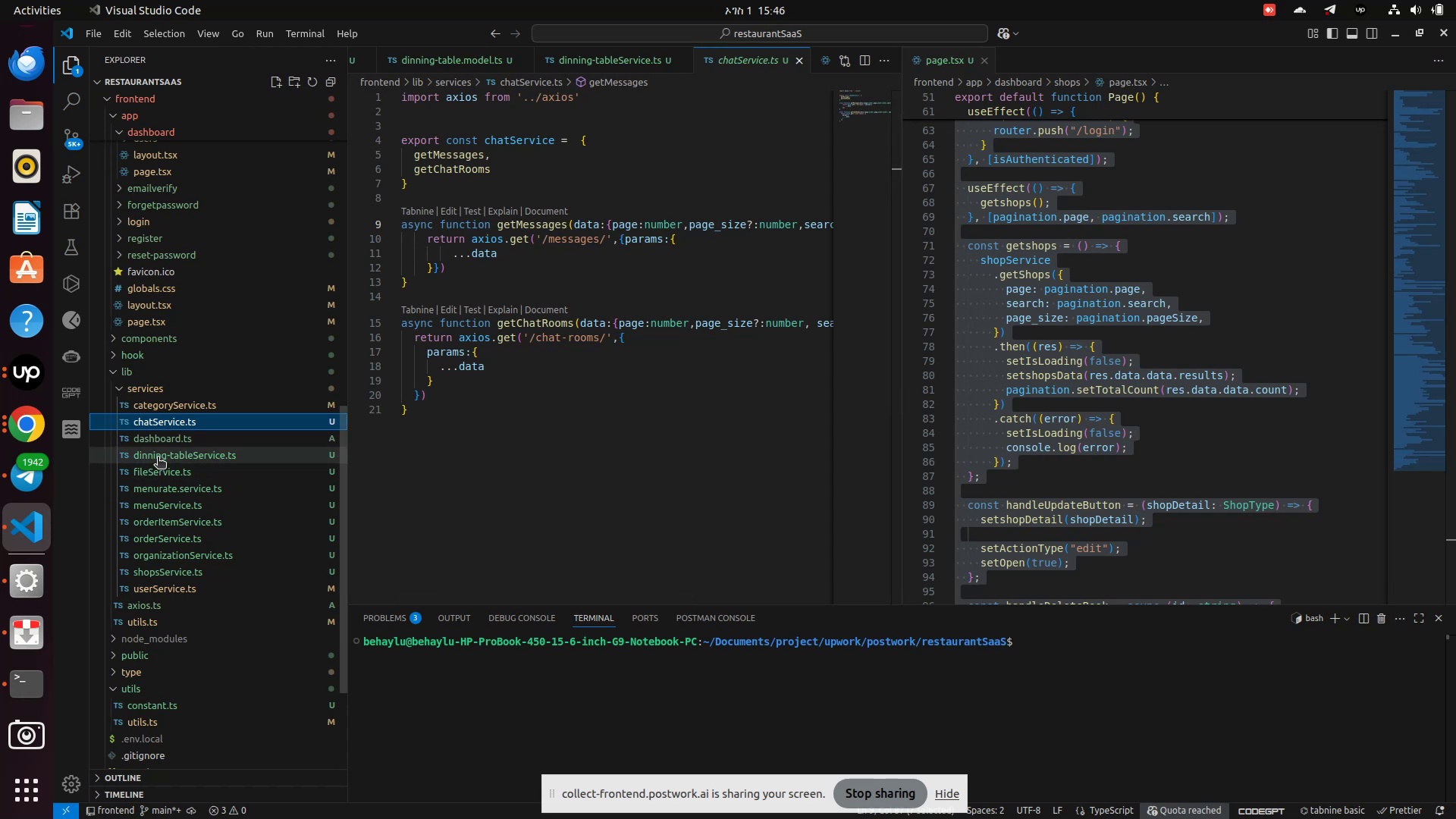 
left_click([160, 455])
 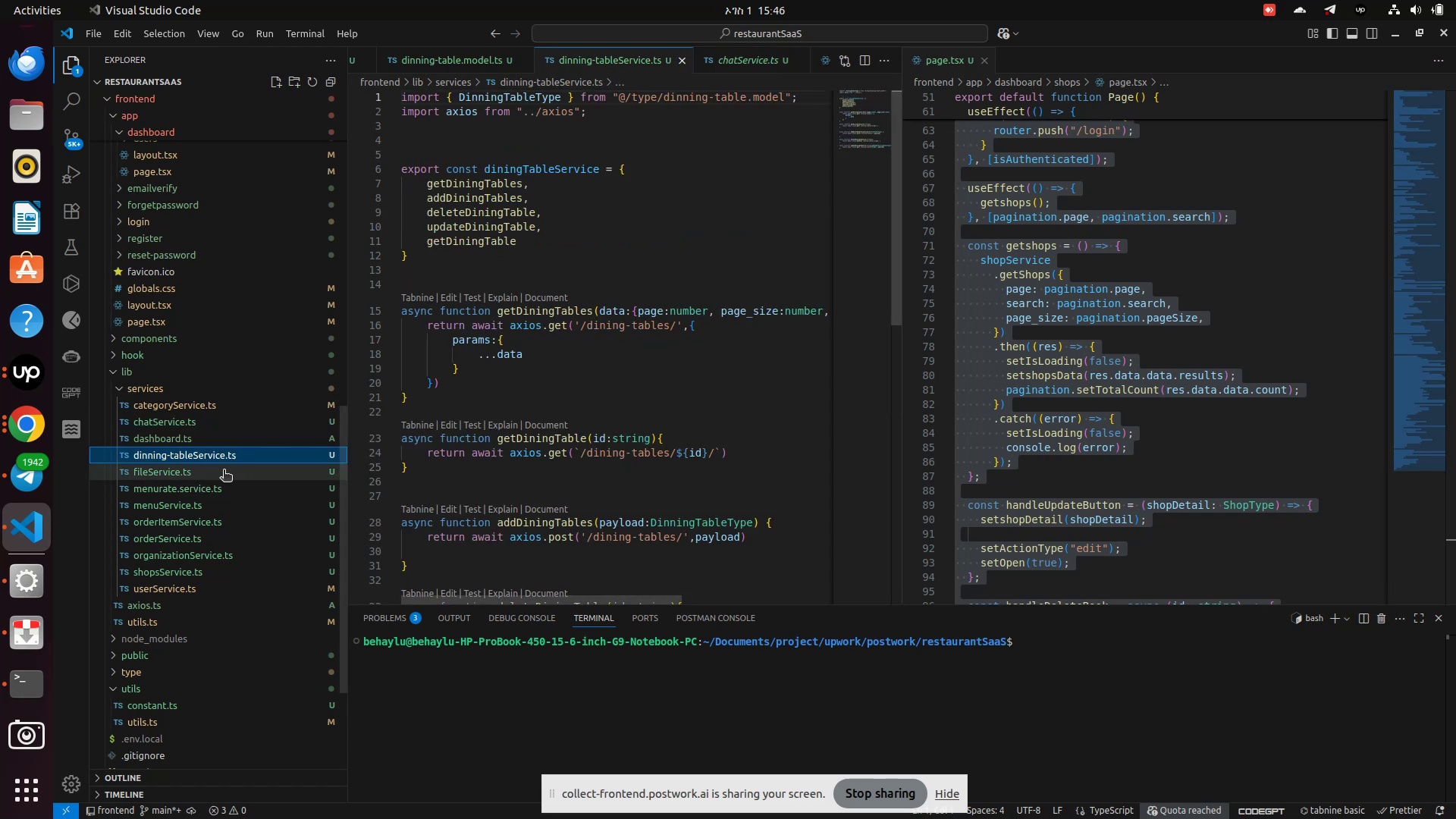 
right_click([166, 454])
 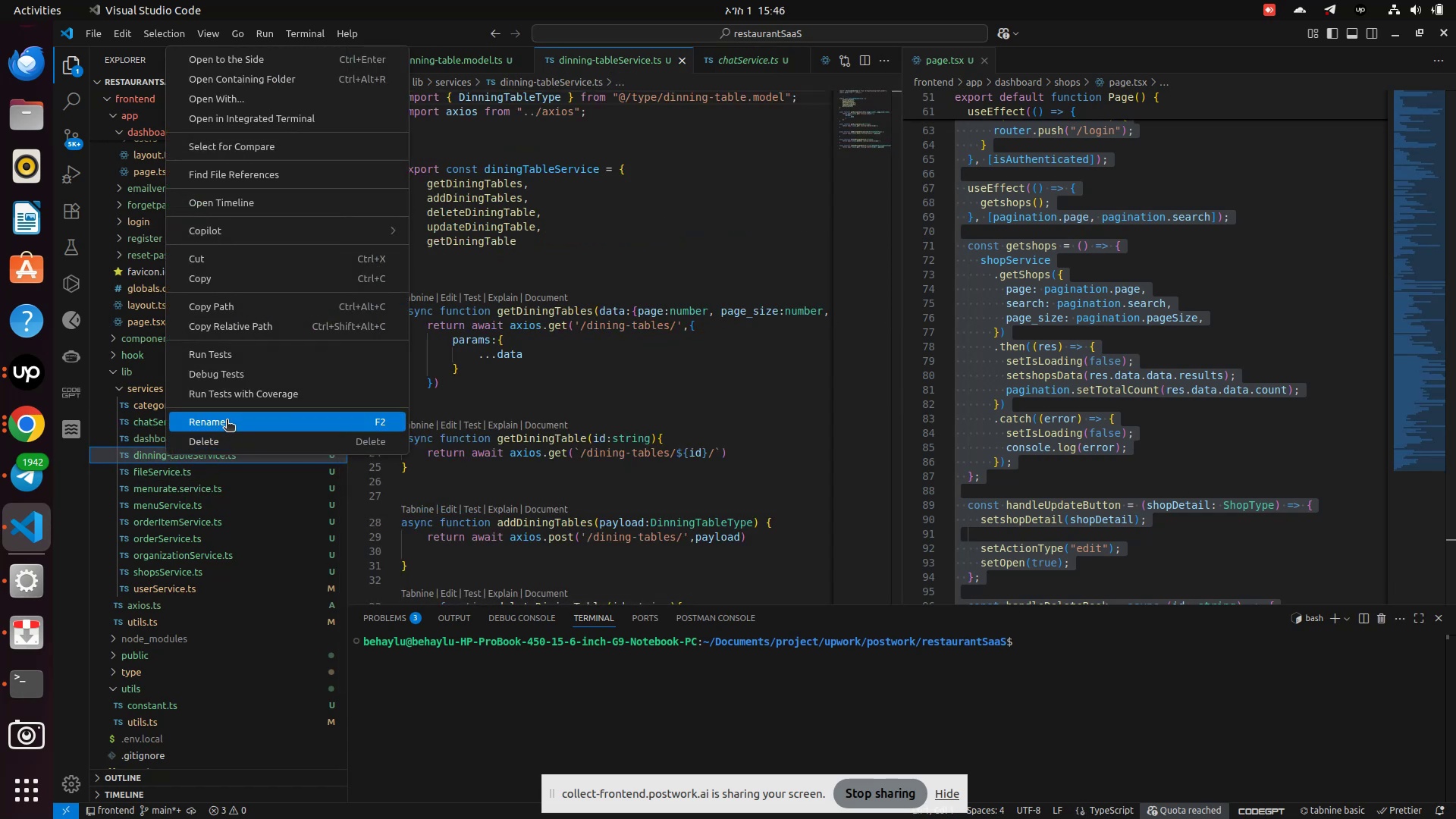 
left_click([227, 419])
 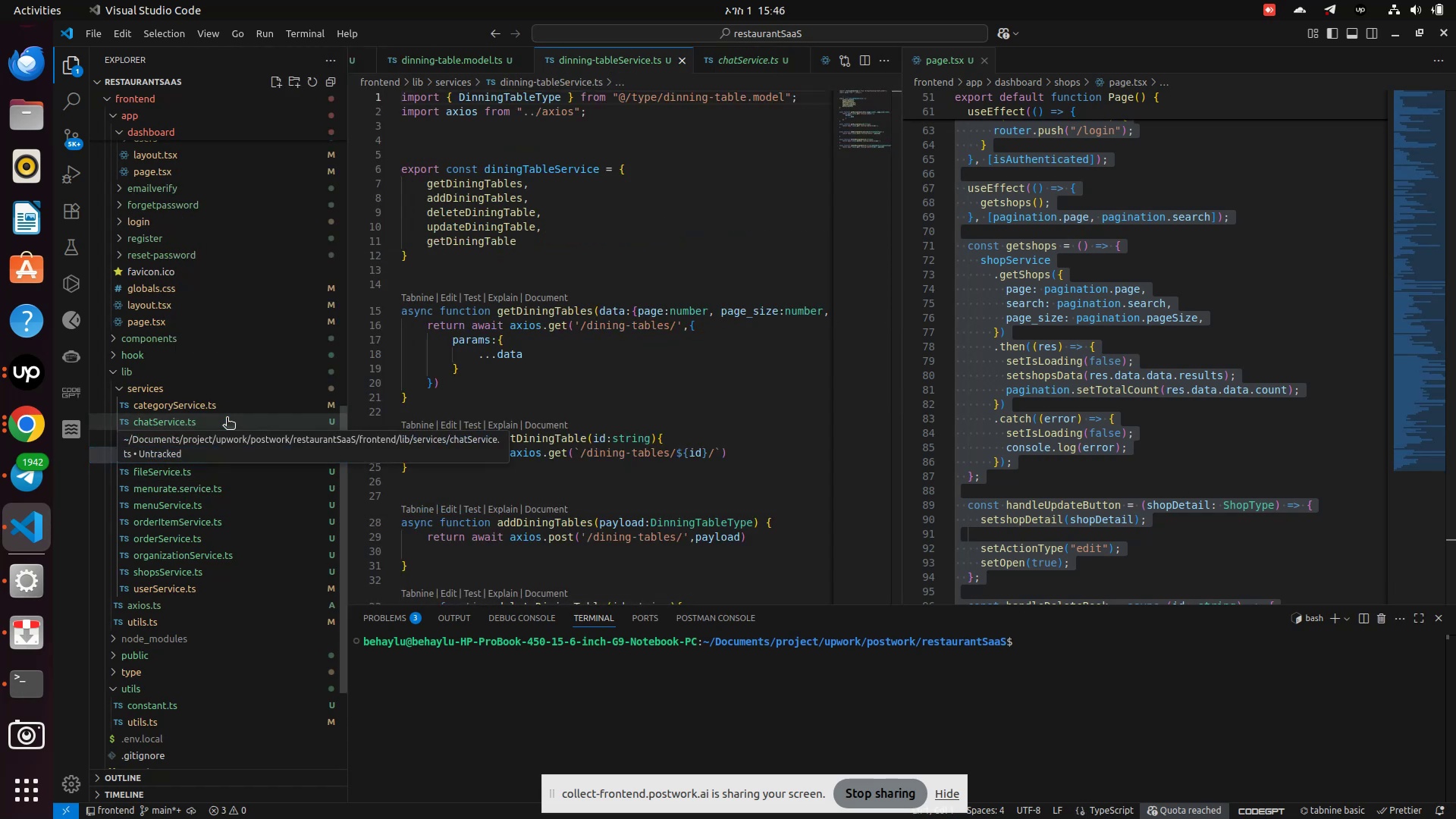 
key(ArrowLeft)
 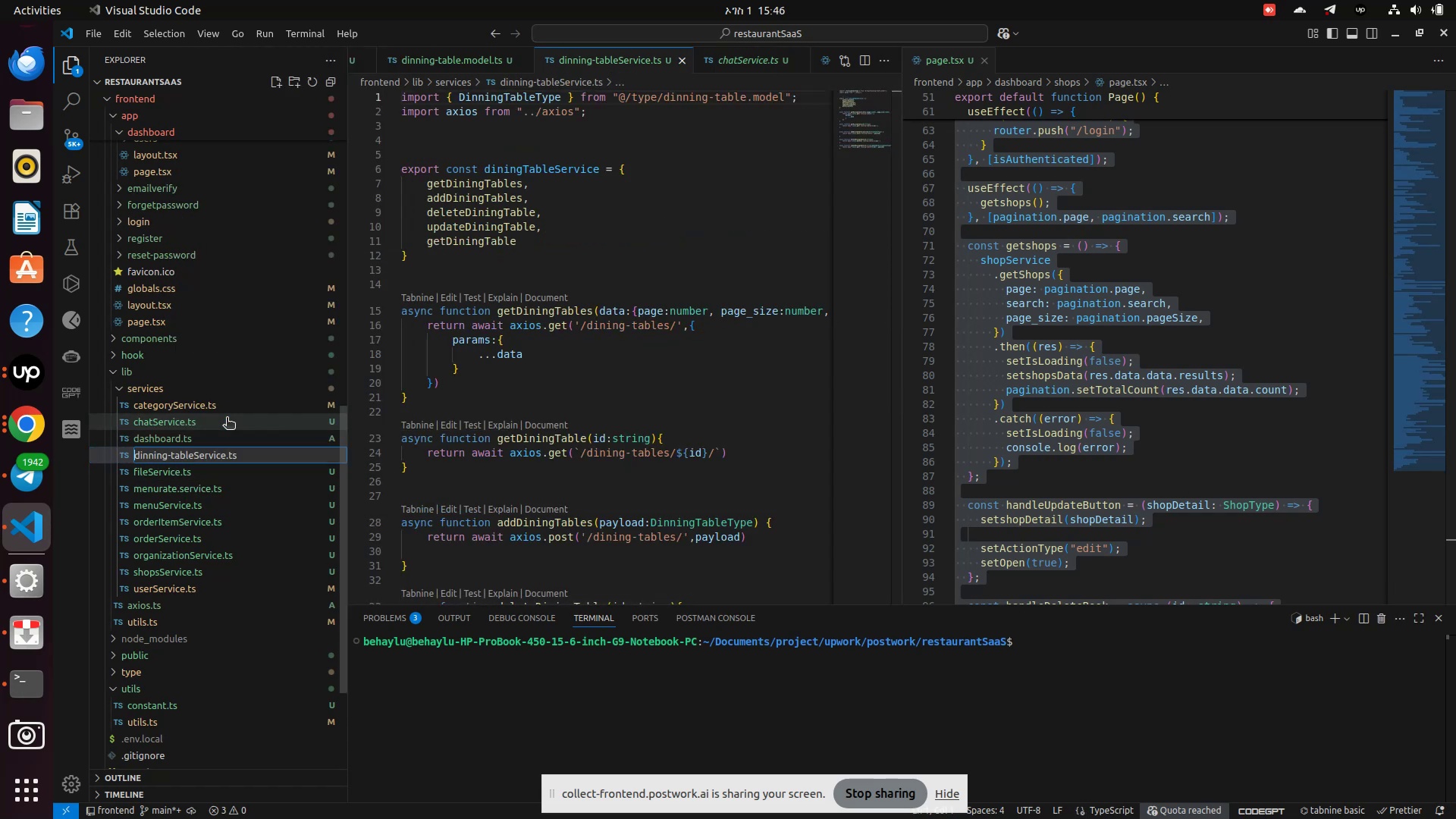 
key(ArrowRight)
 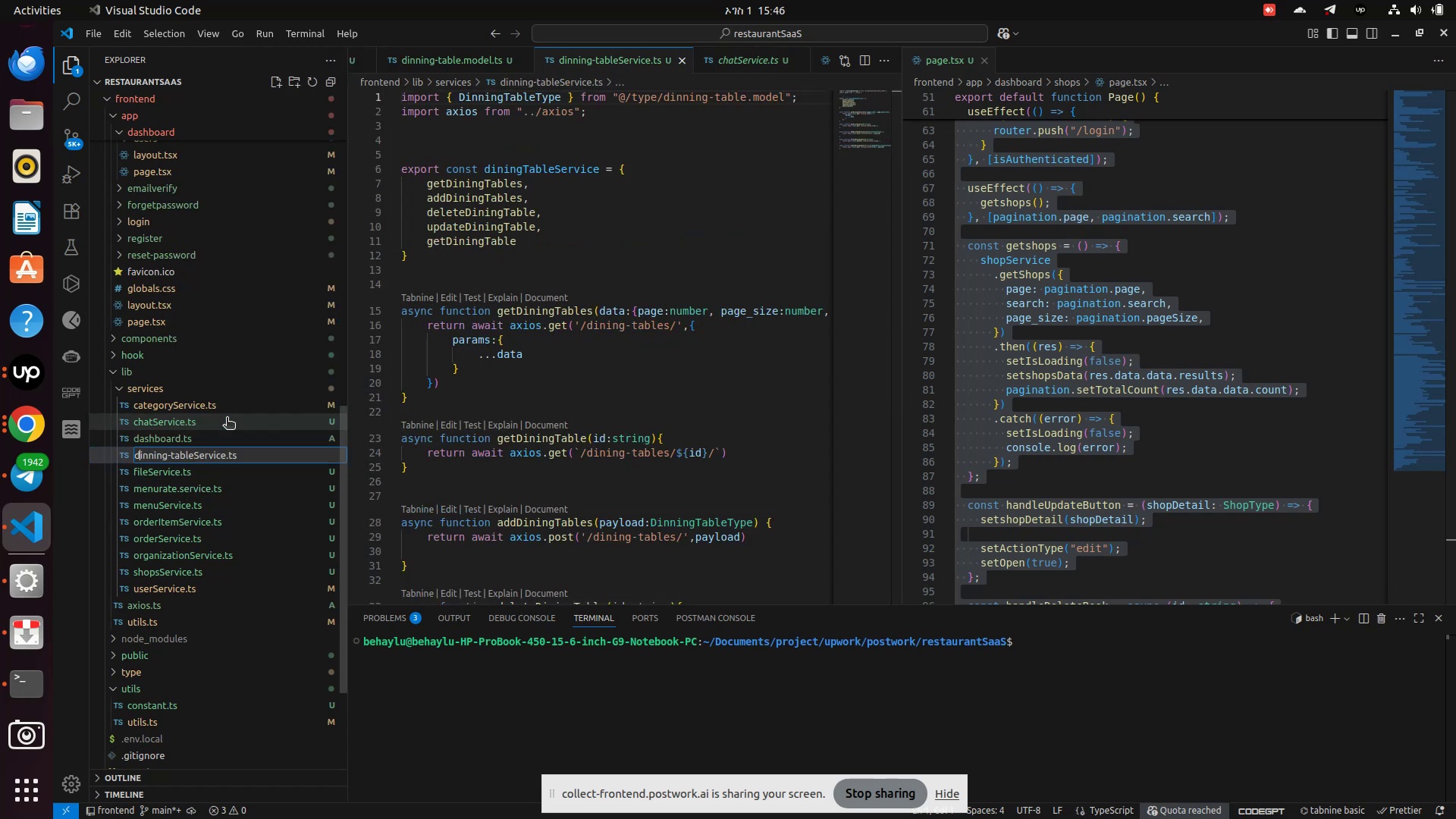 
key(ArrowRight)
 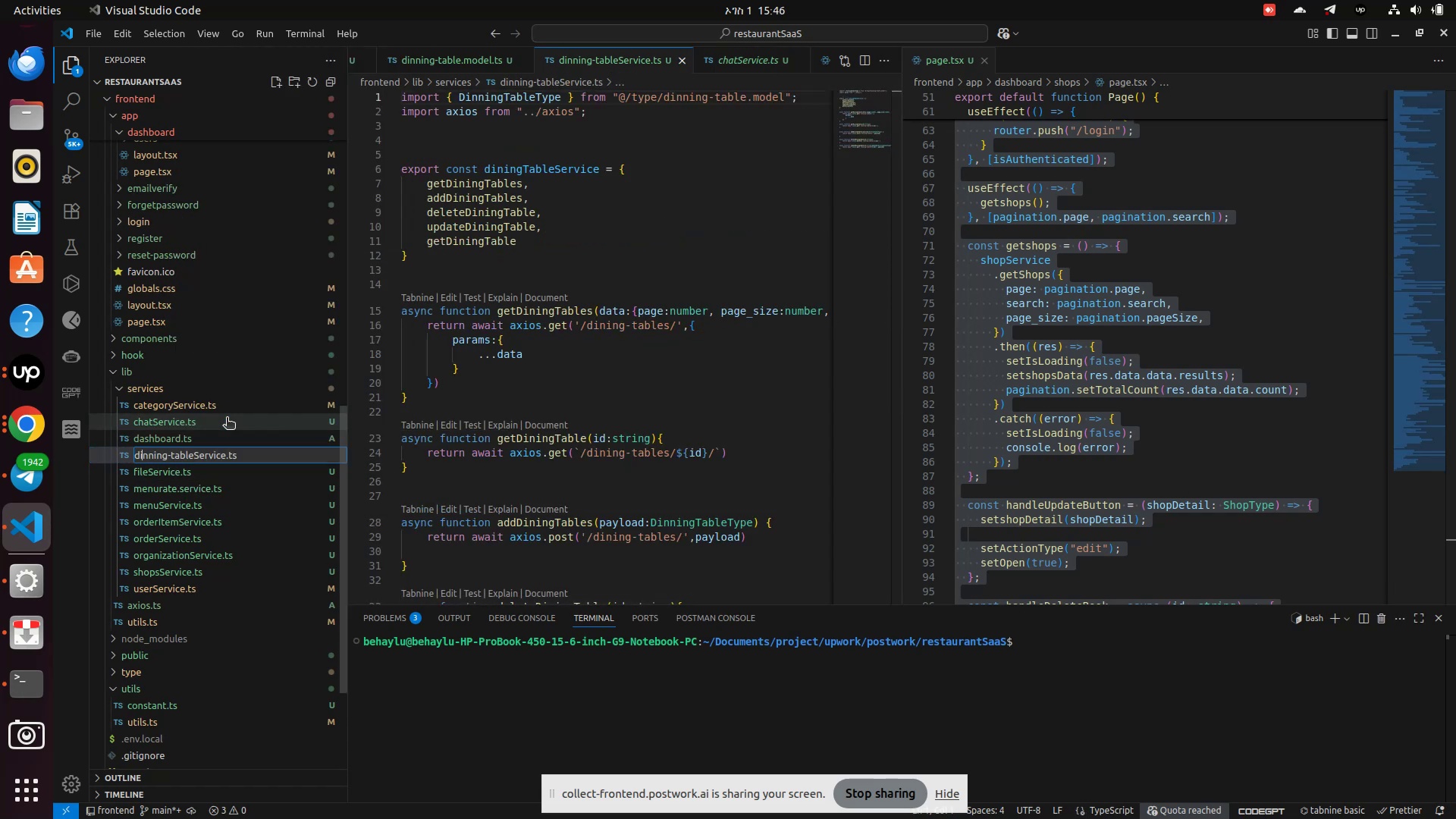 
key(ArrowRight)
 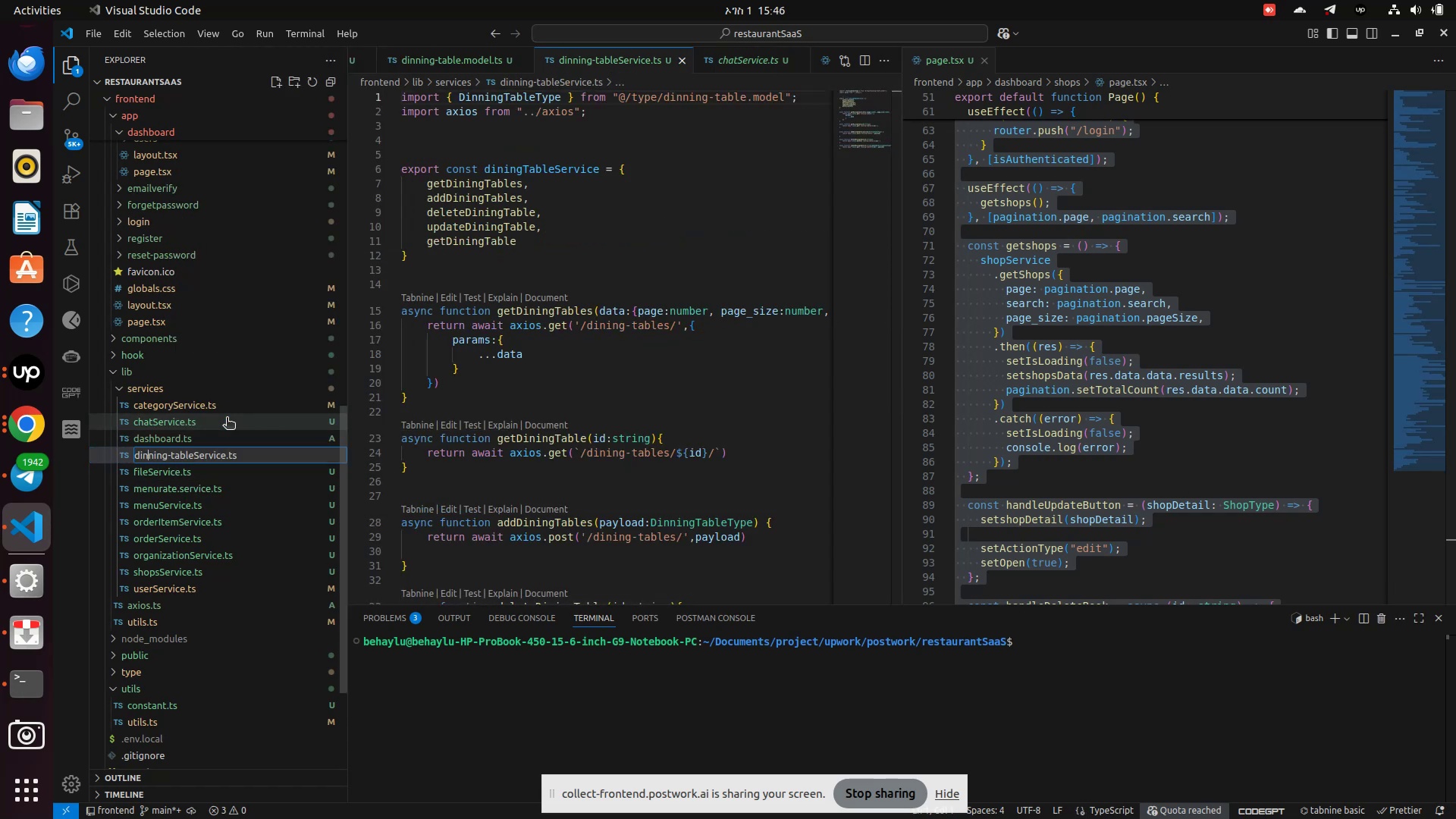 
key(ArrowRight)
 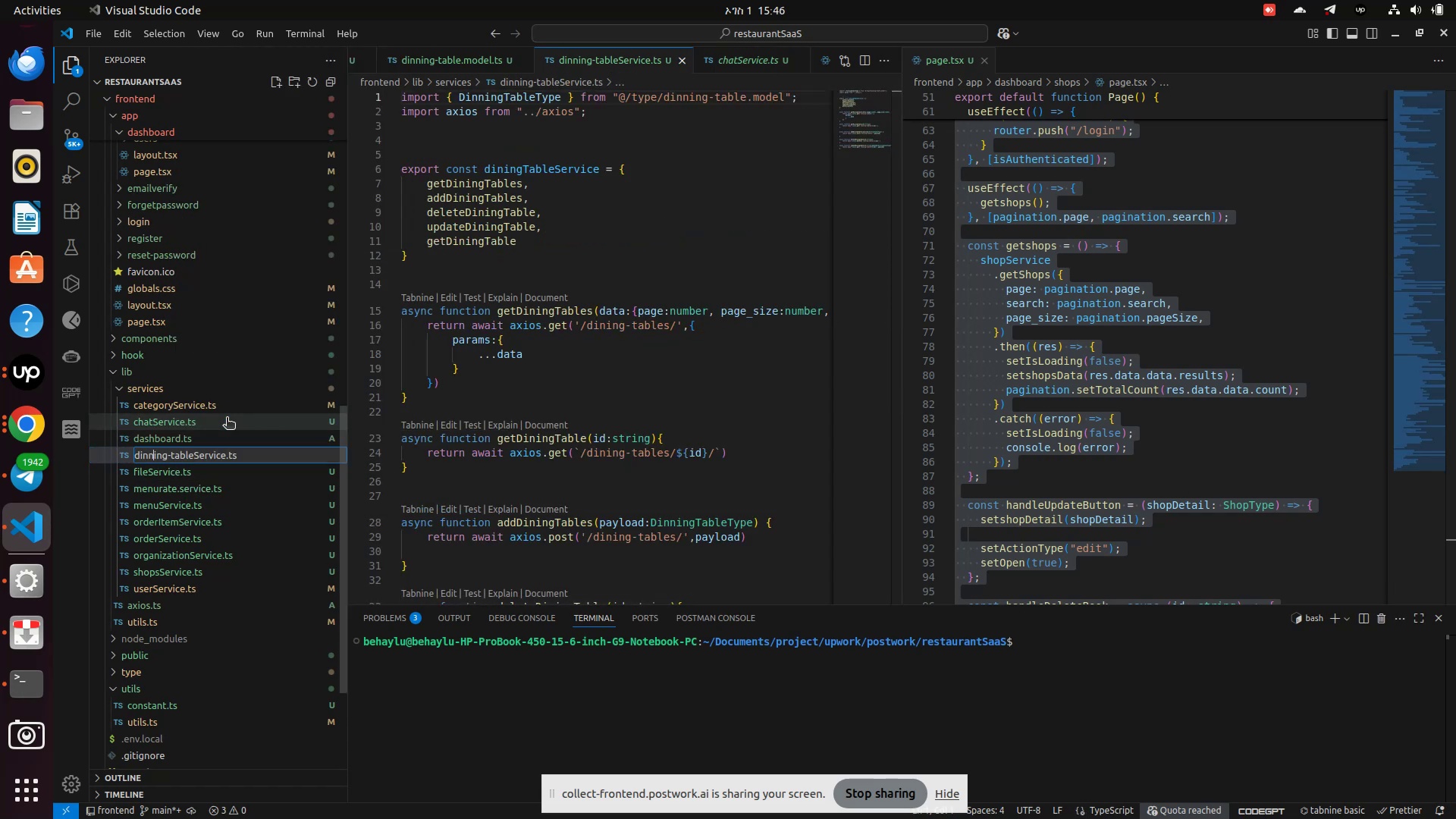 
key(ArrowRight)
 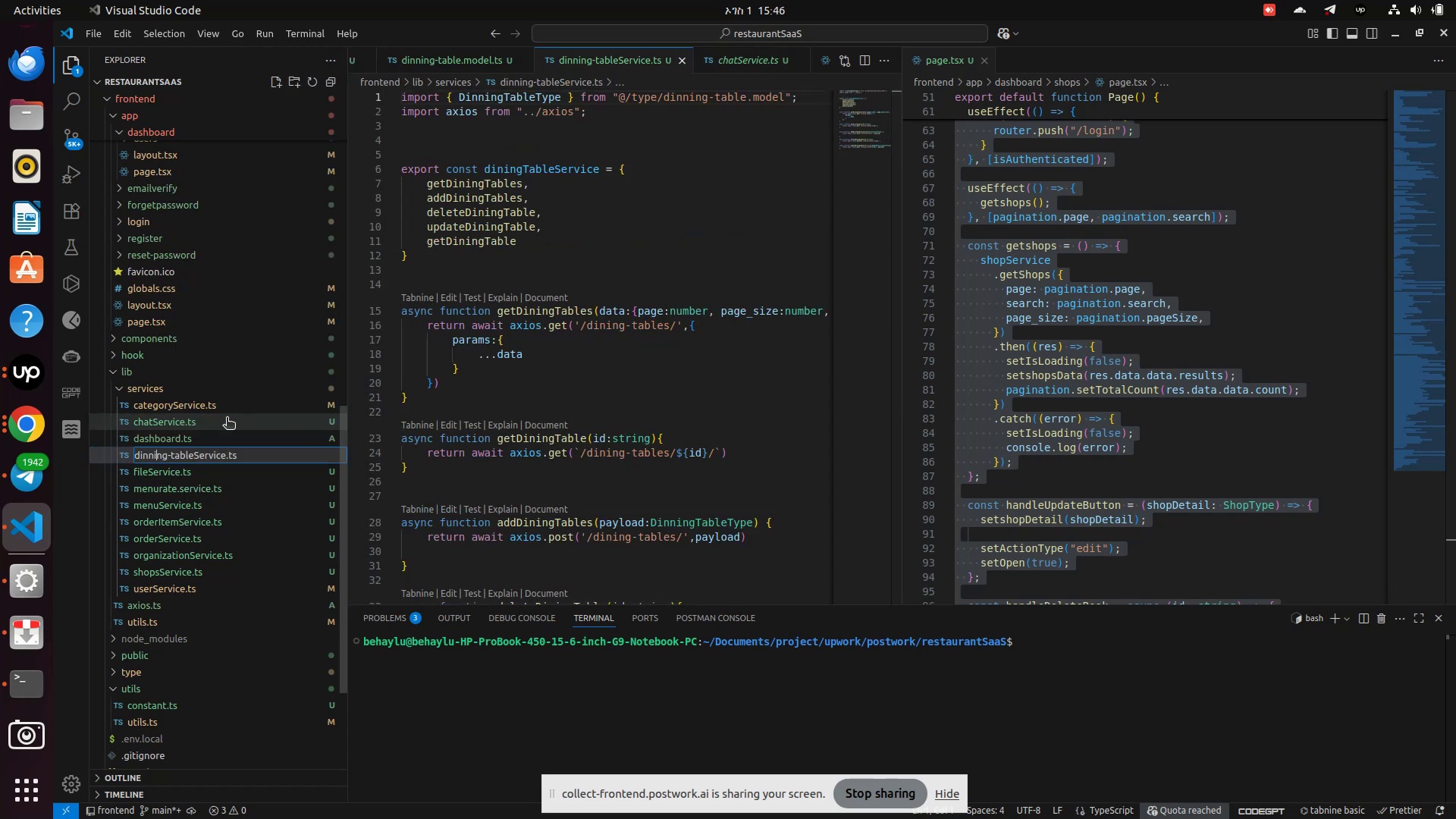 
key(ArrowRight)
 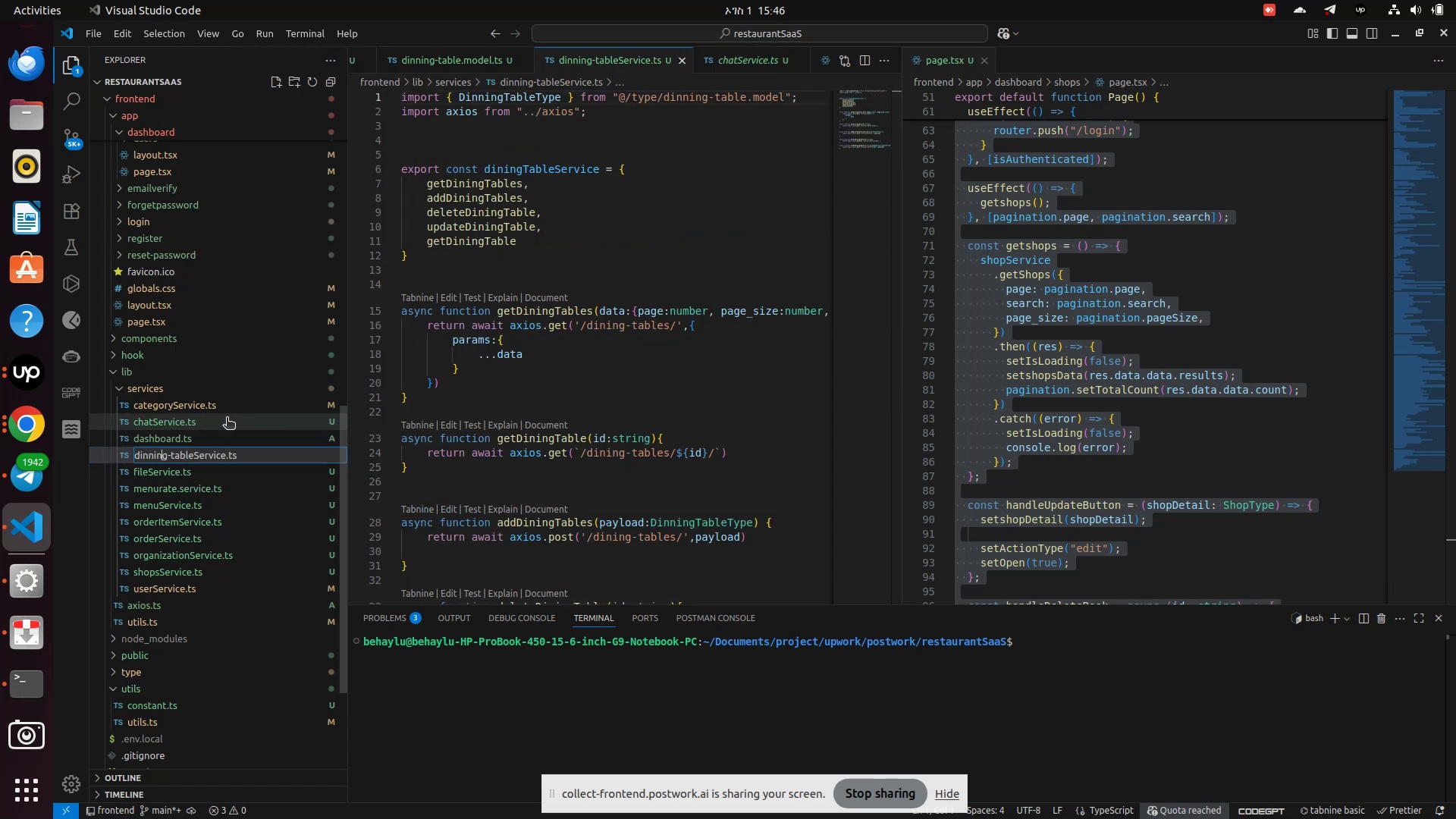 
key(ArrowRight)
 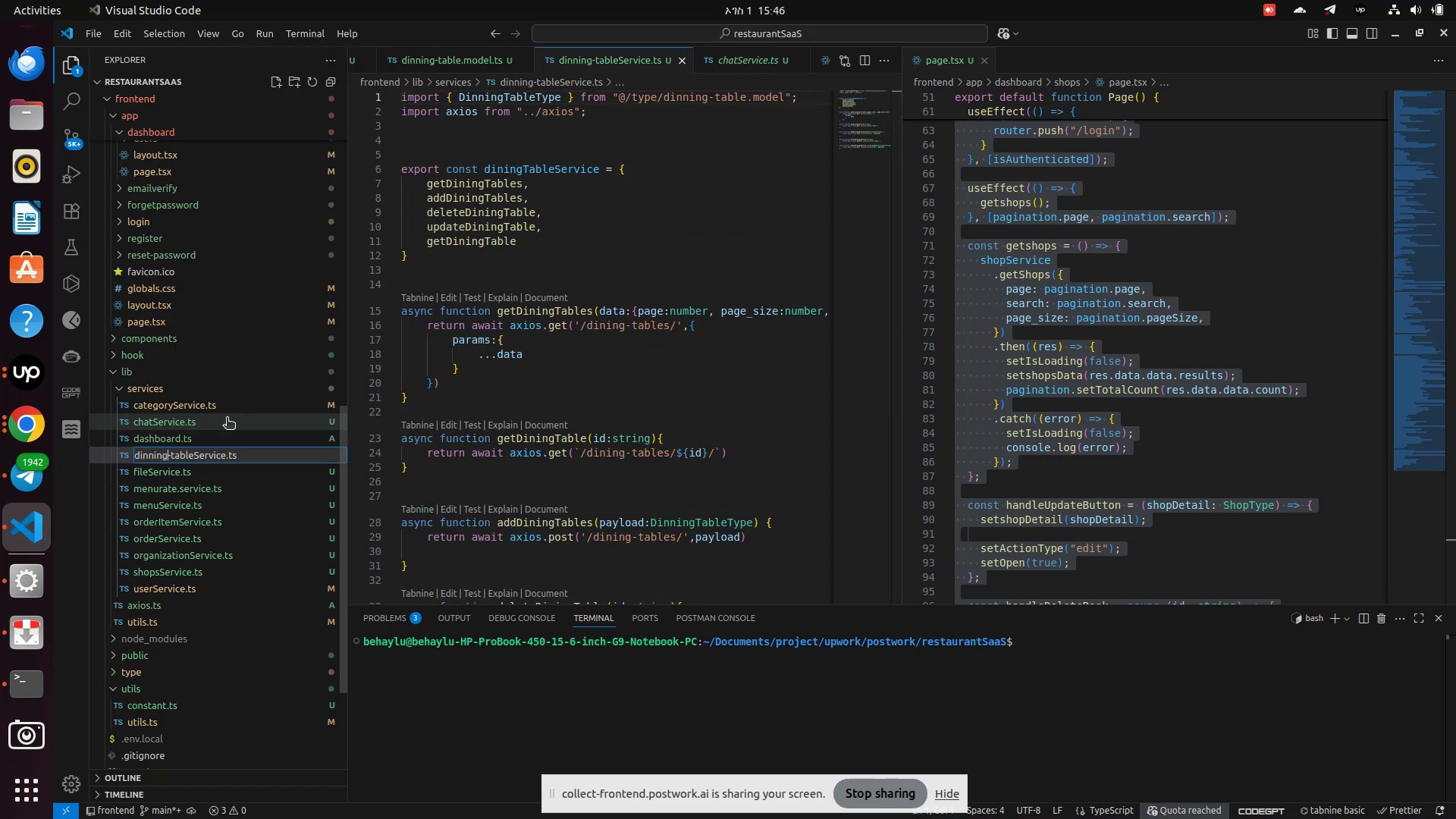 
key(ArrowRight)
 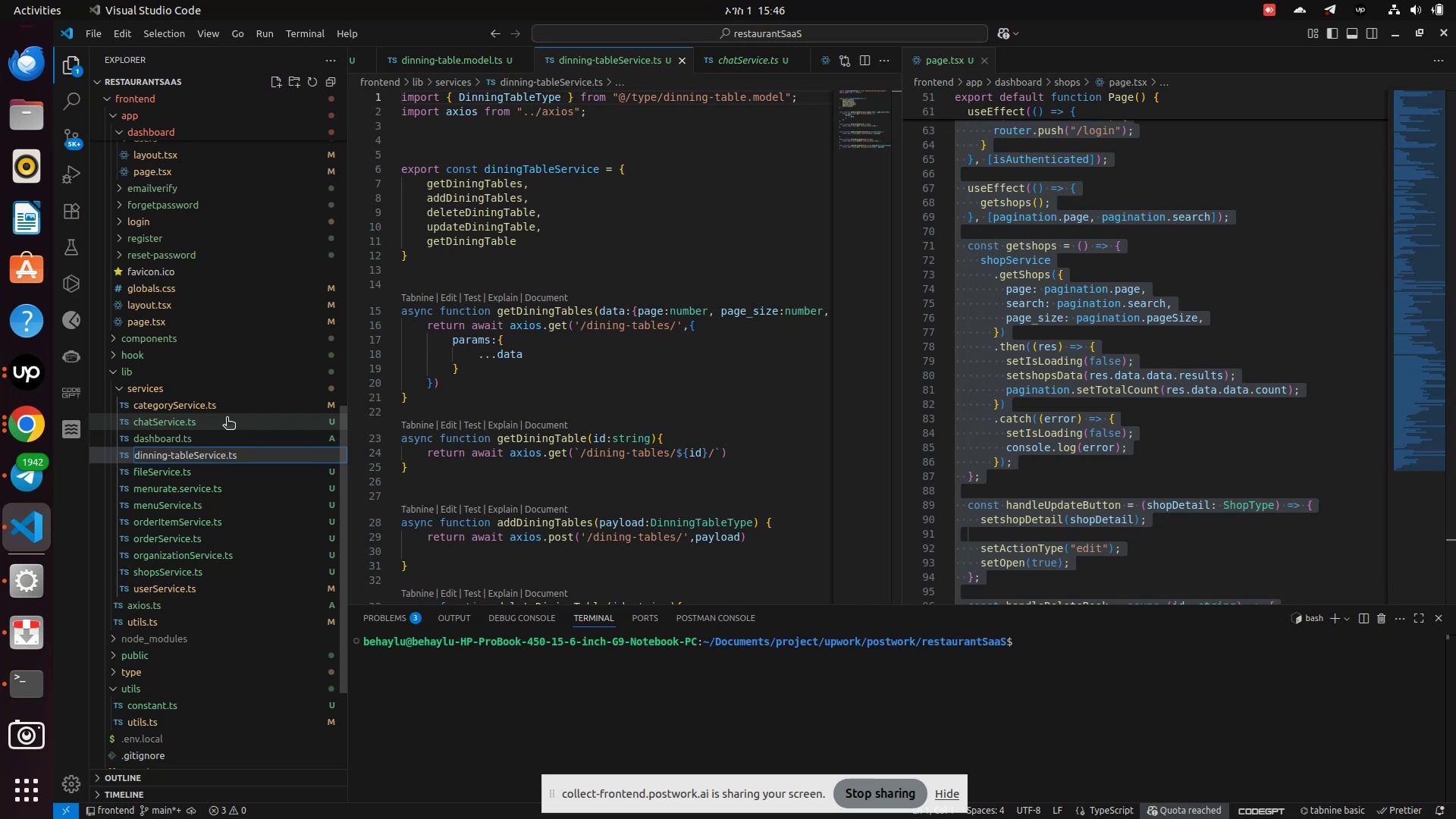 
key(ArrowUp)
 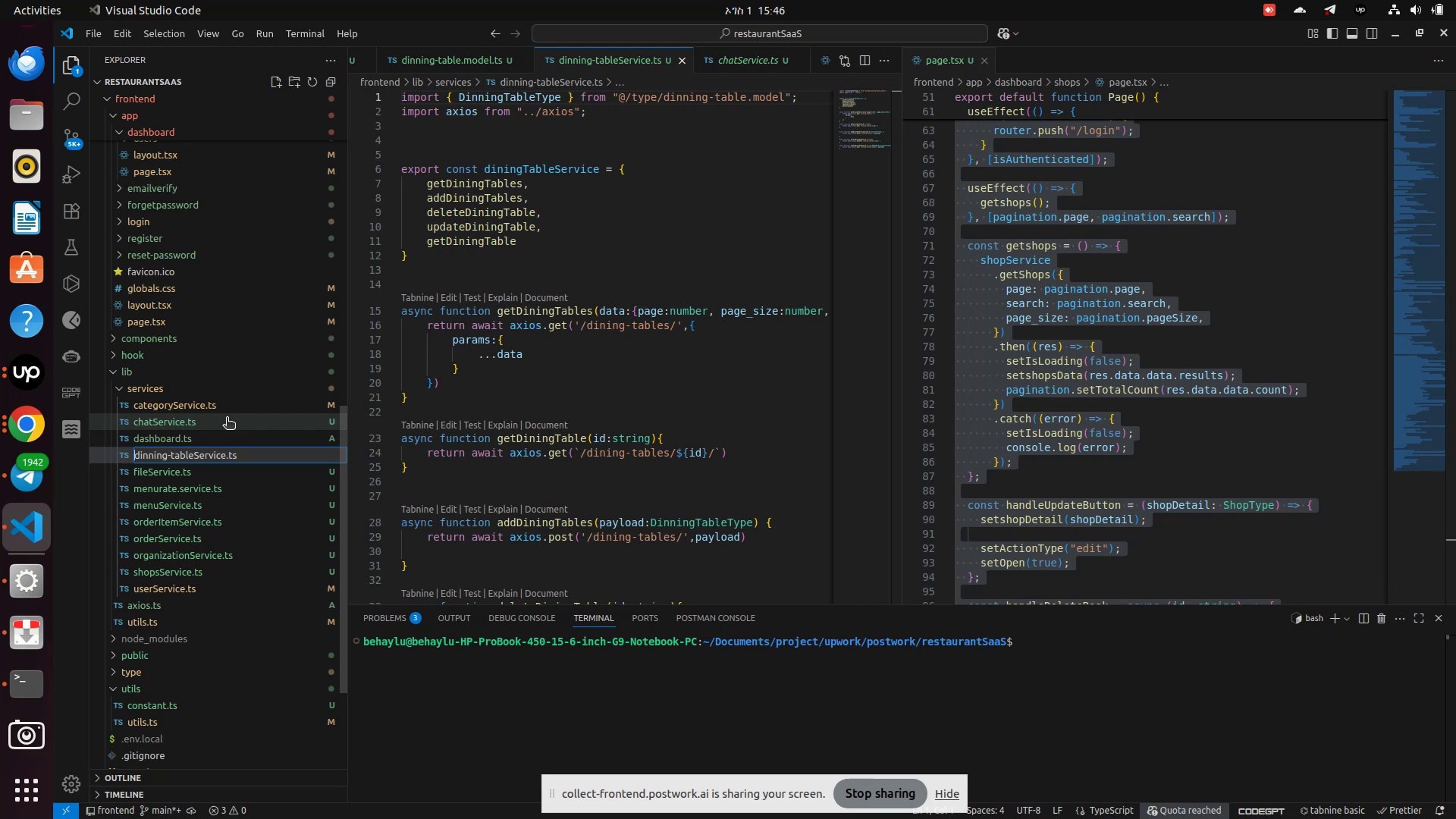 
key(ArrowRight)
 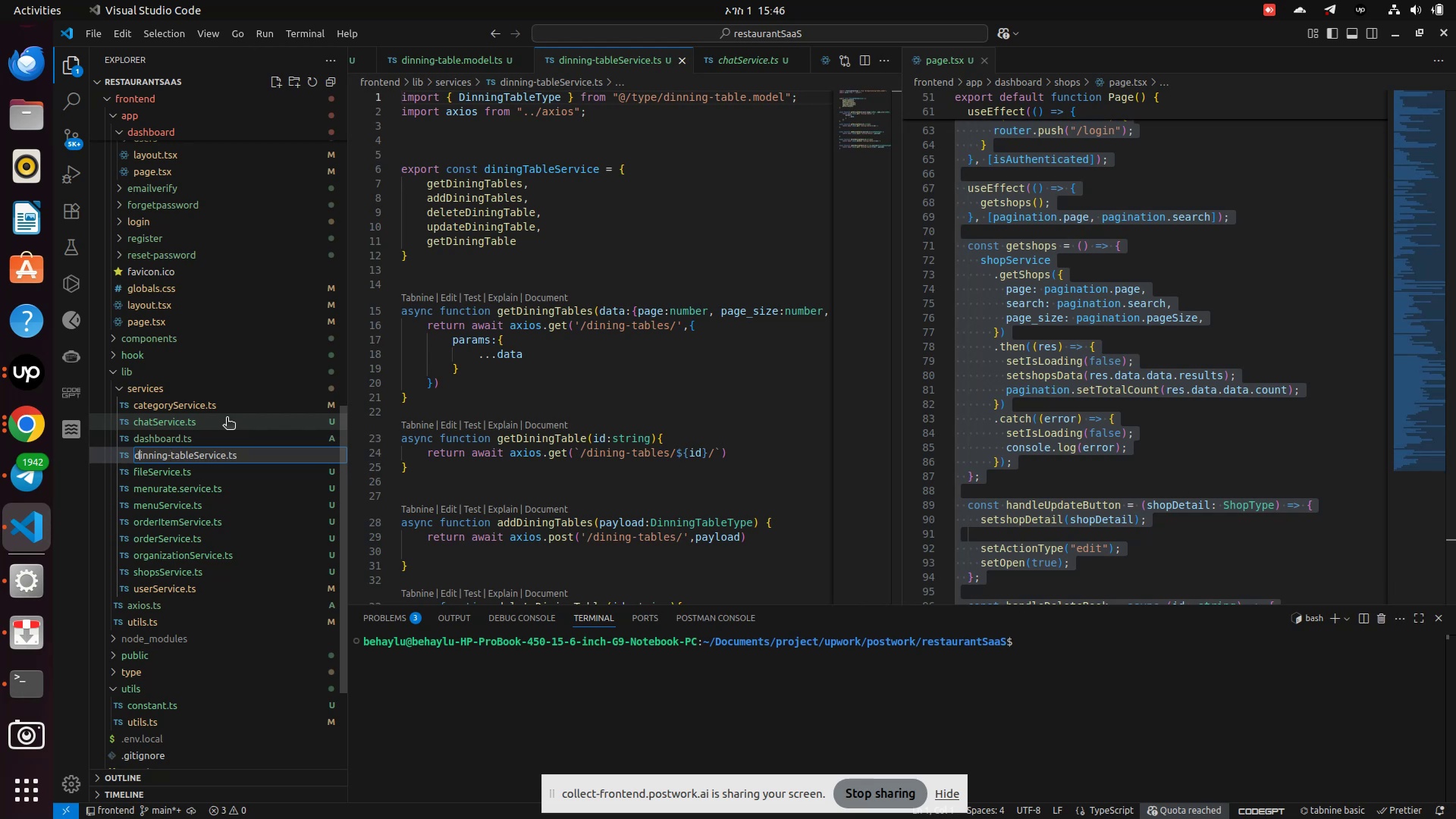 
key(ArrowRight)
 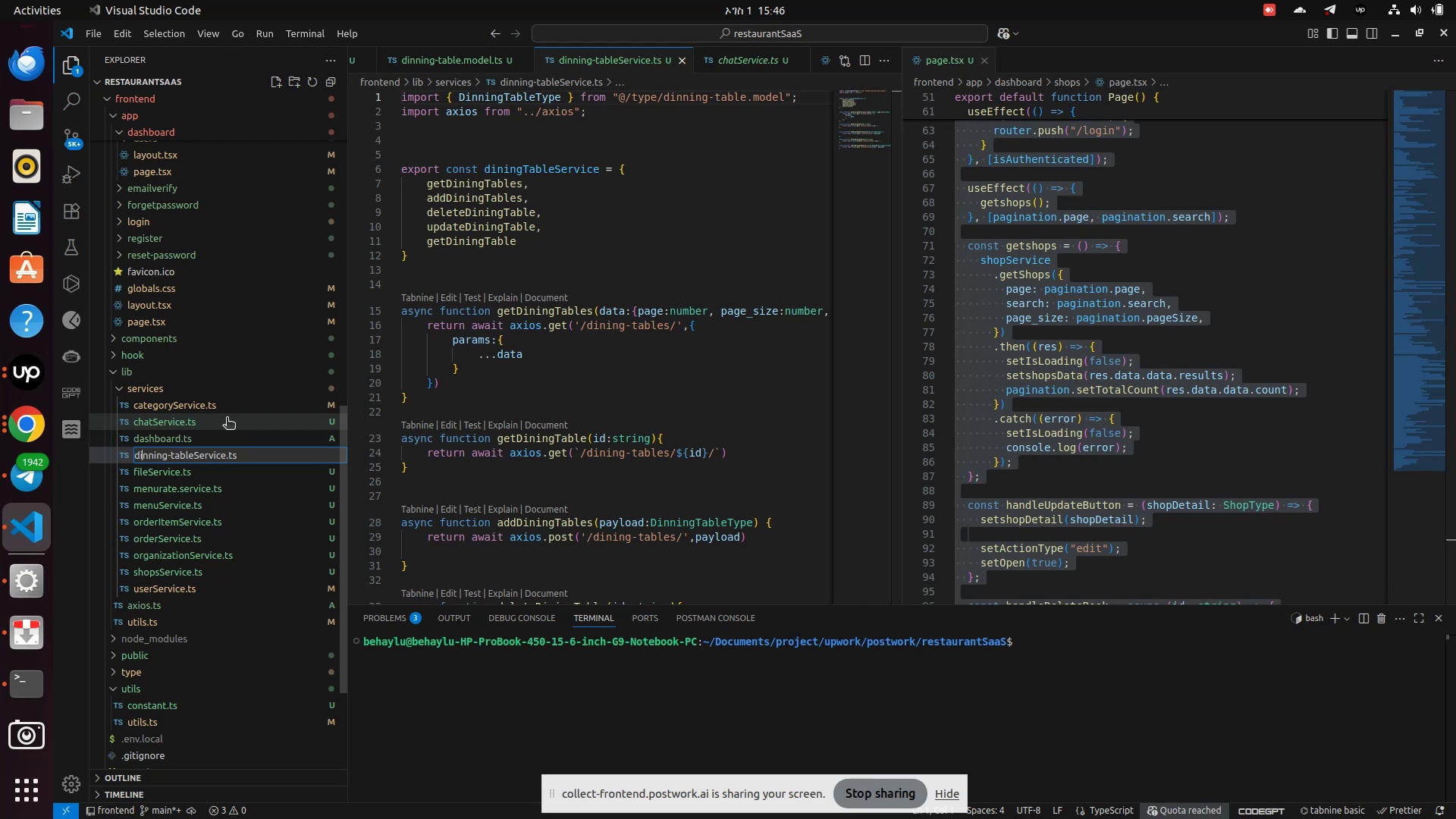 
key(ArrowRight)
 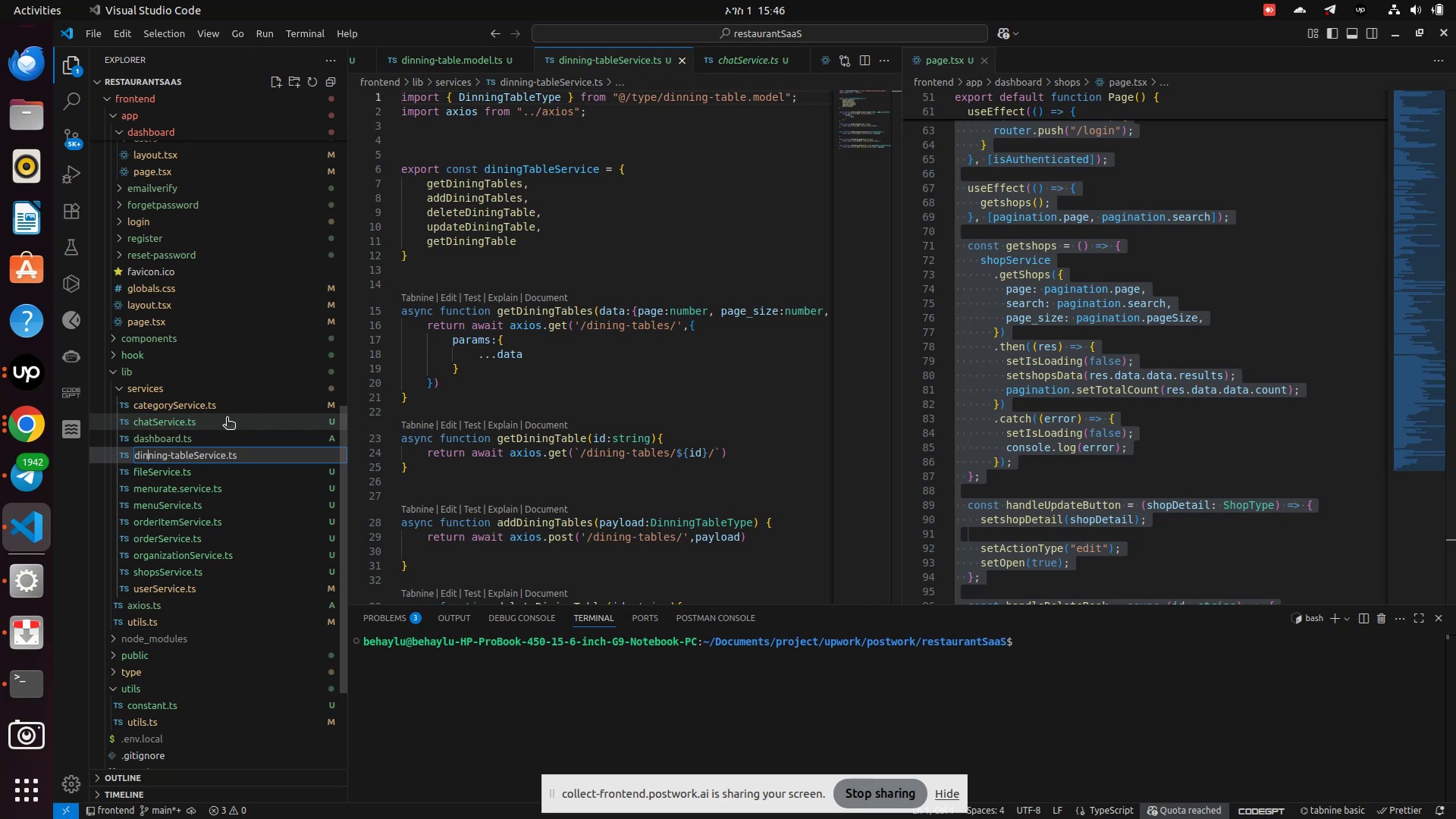 
key(ArrowRight)
 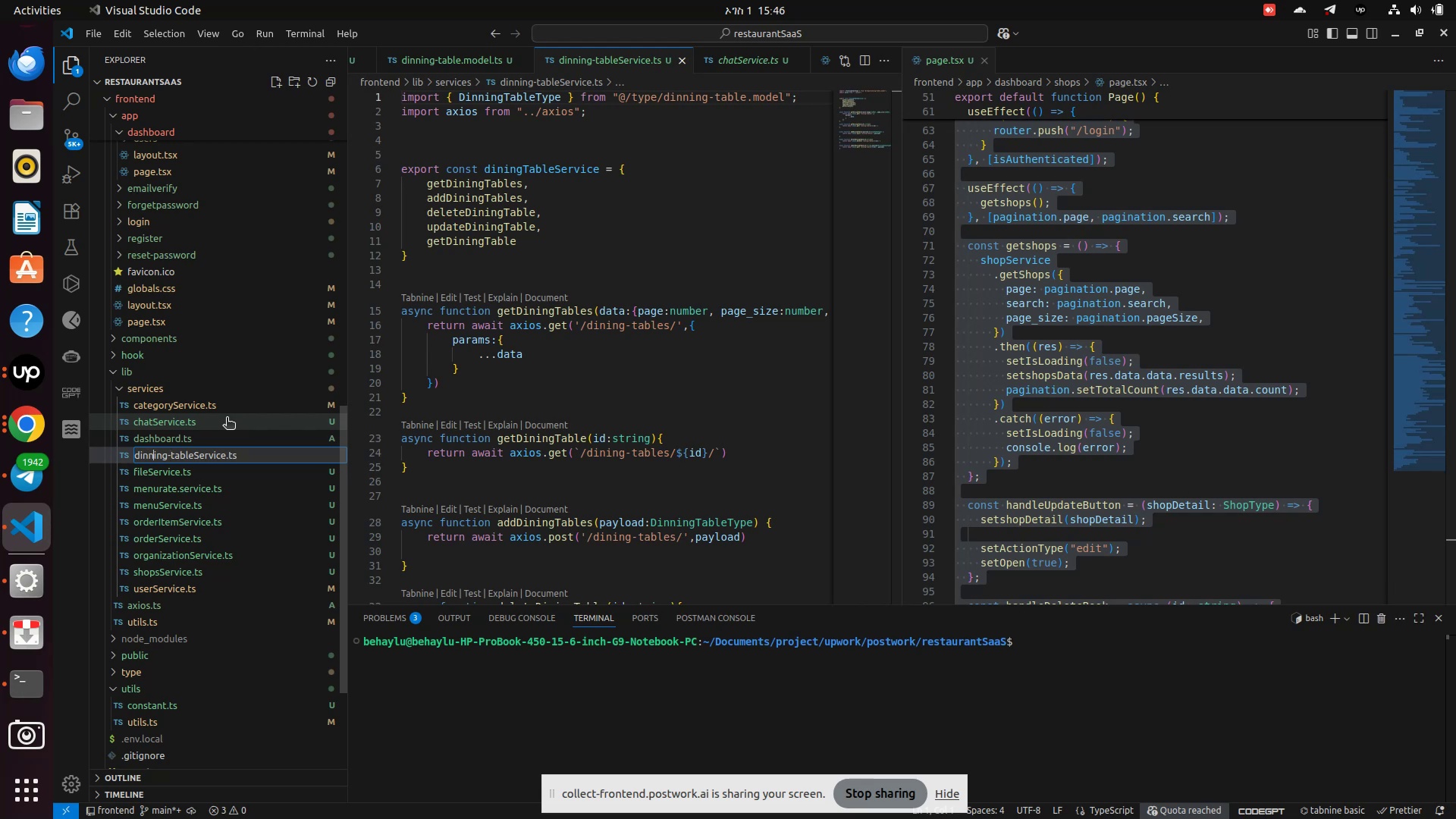 
key(ArrowRight)
 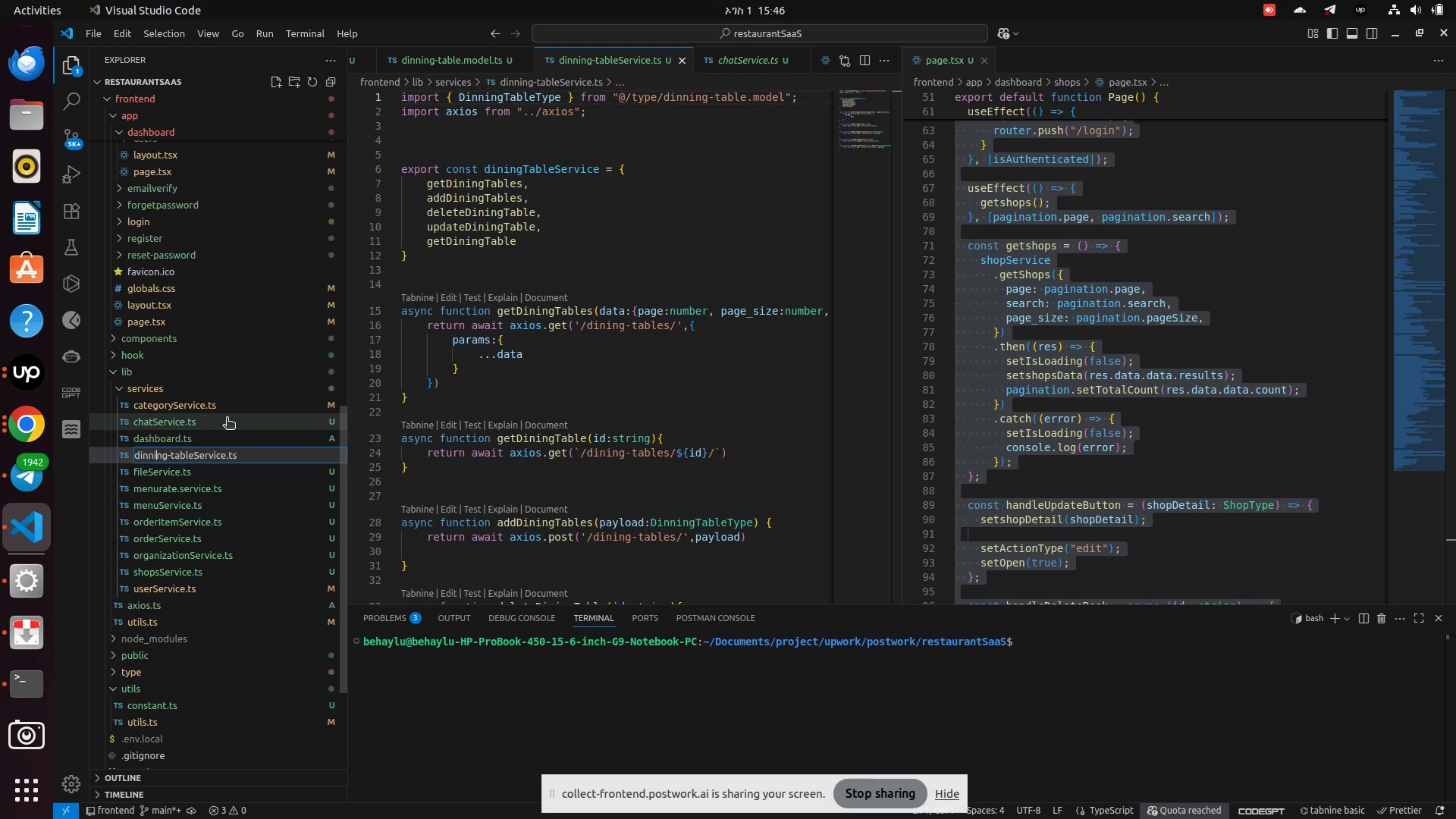 
key(ArrowRight)
 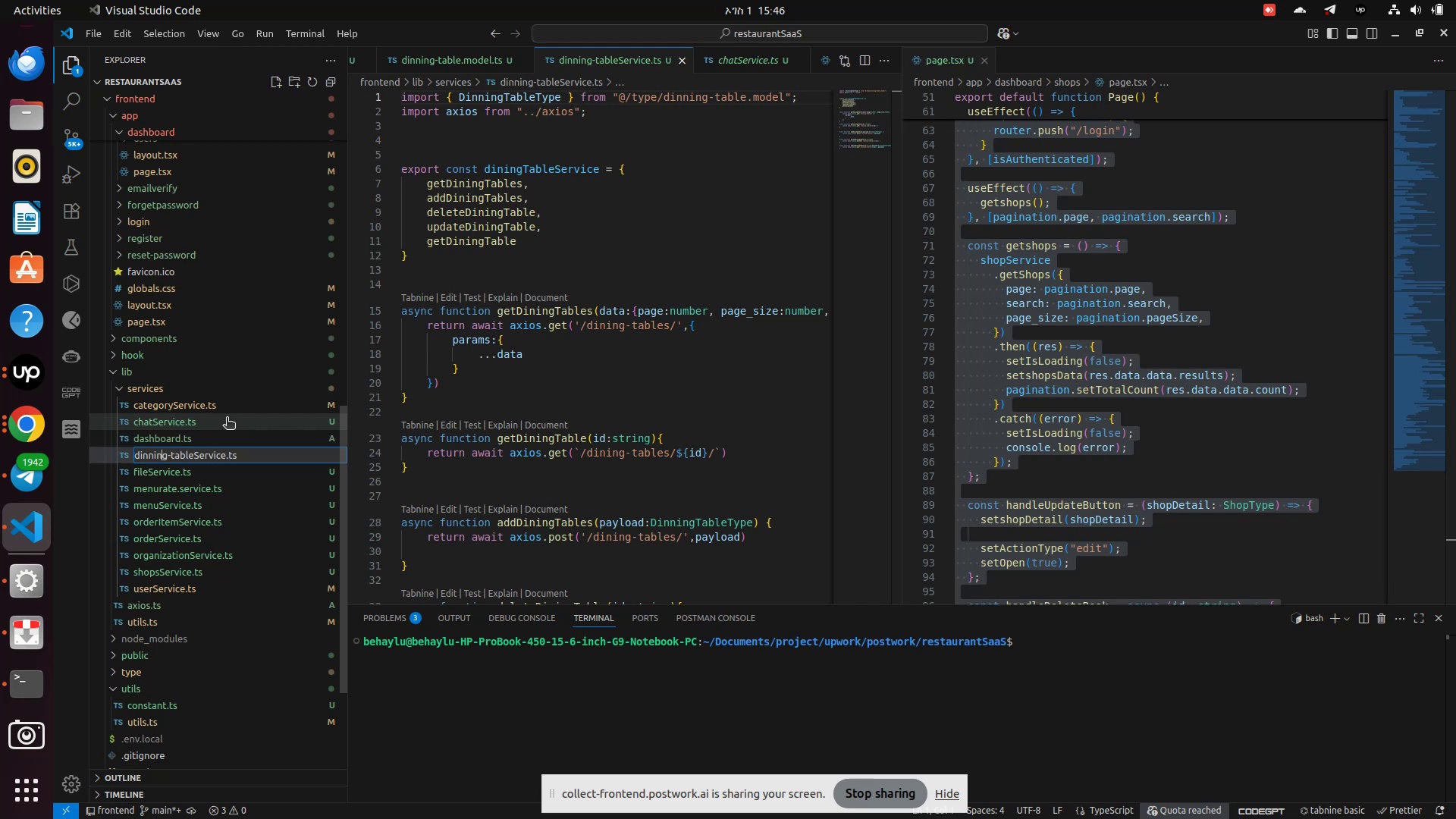 
key(ArrowRight)
 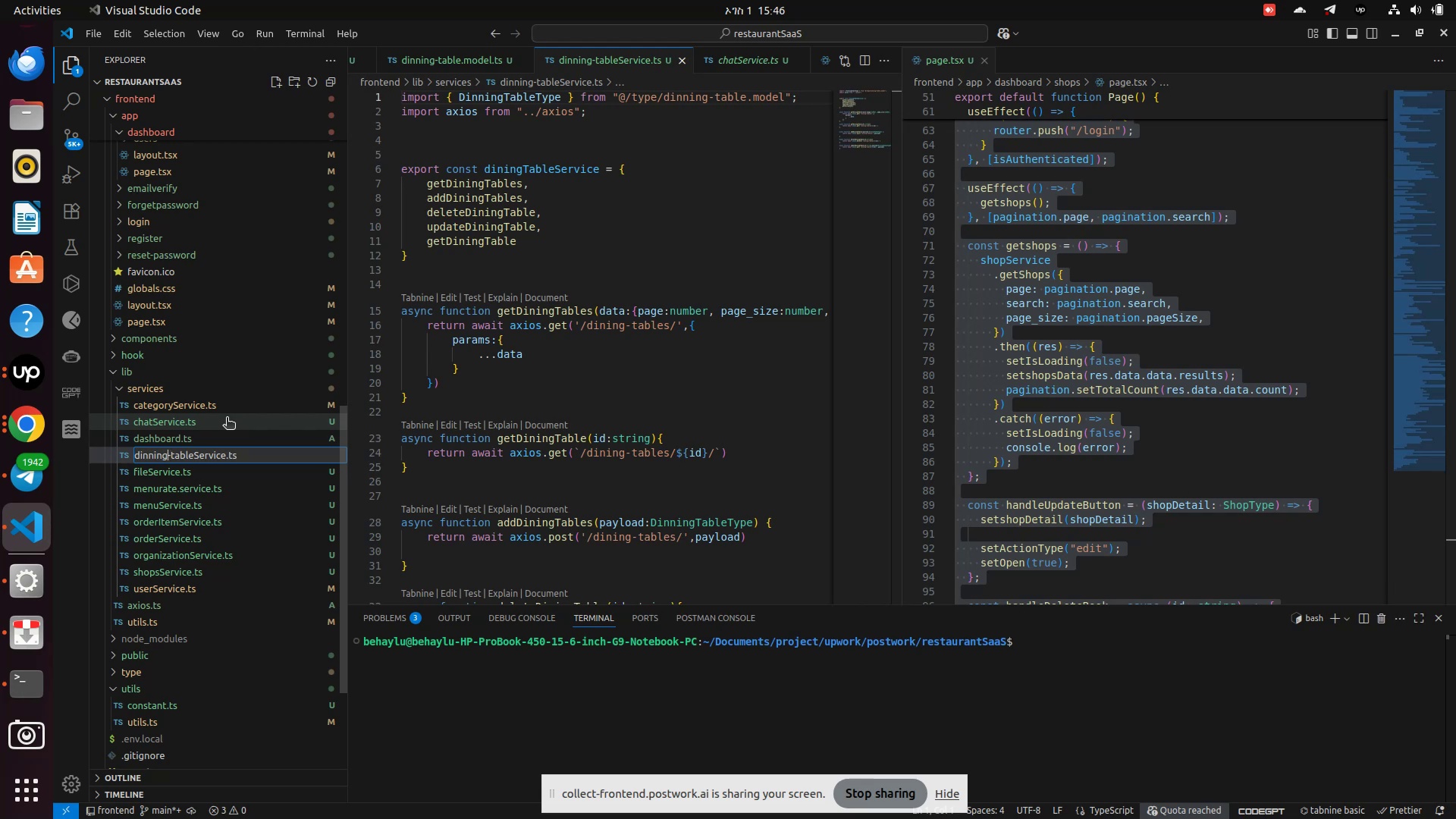 
key(ArrowRight)
 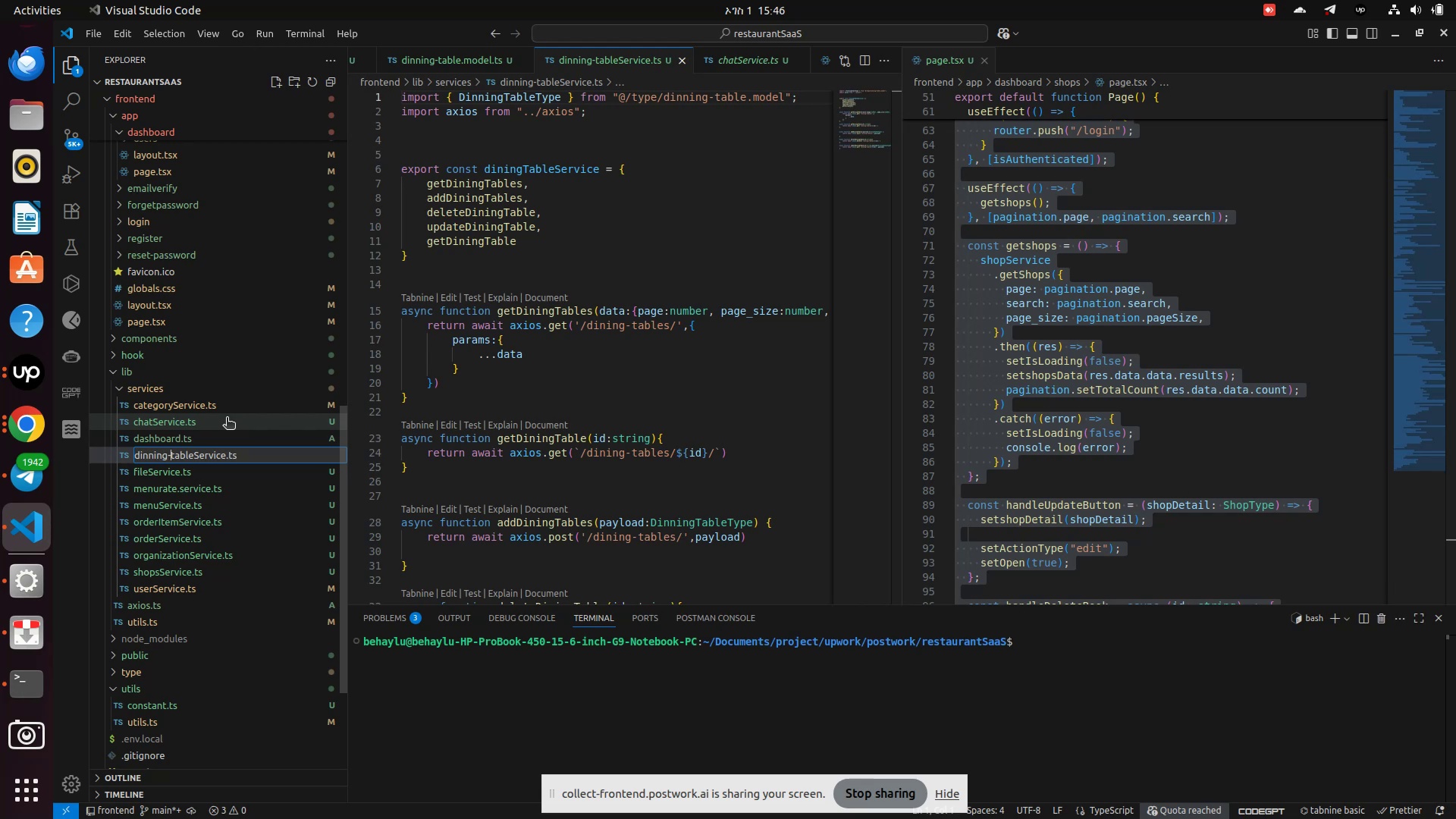 
key(ArrowRight)
 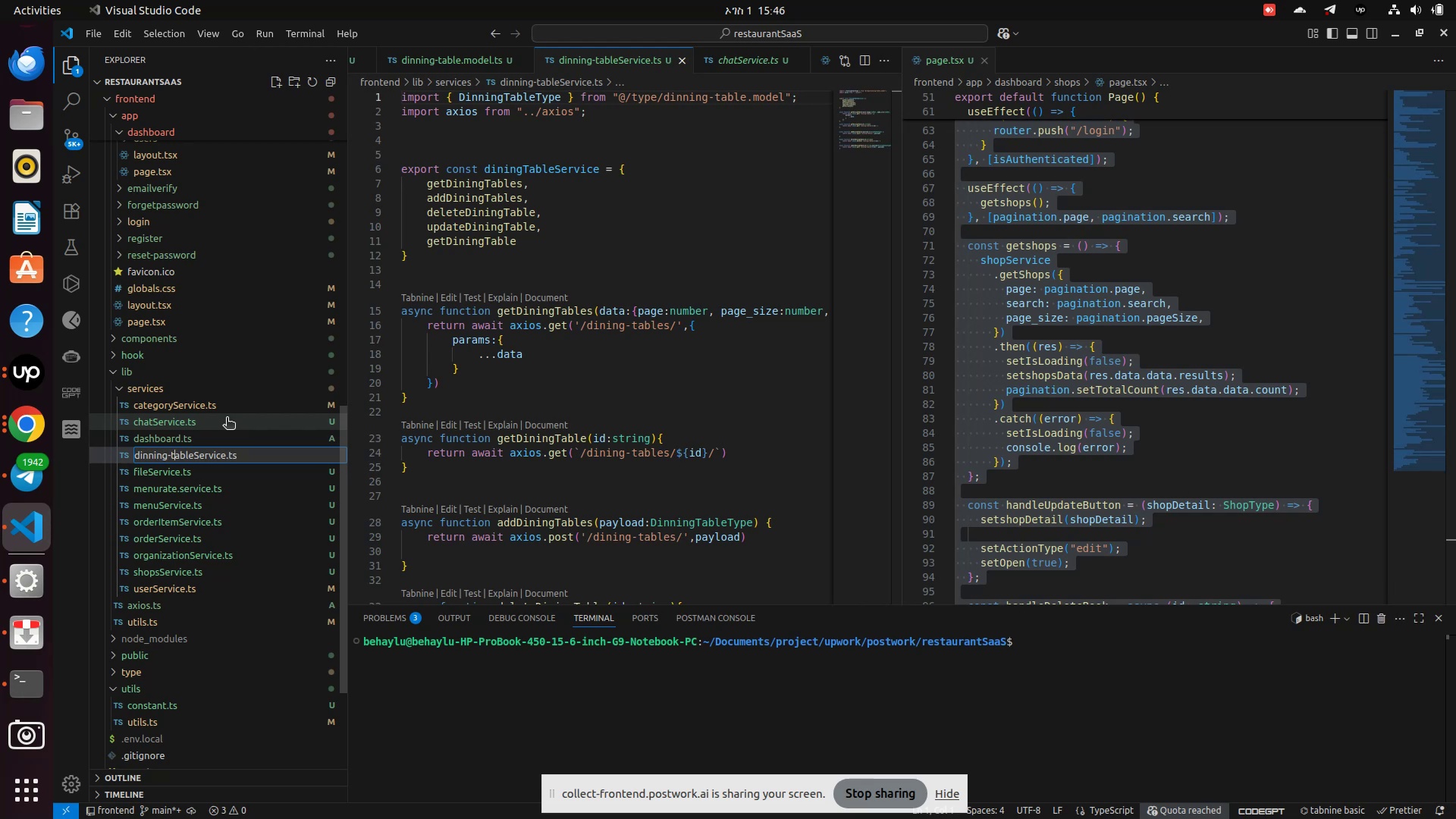 
key(Backspace)
 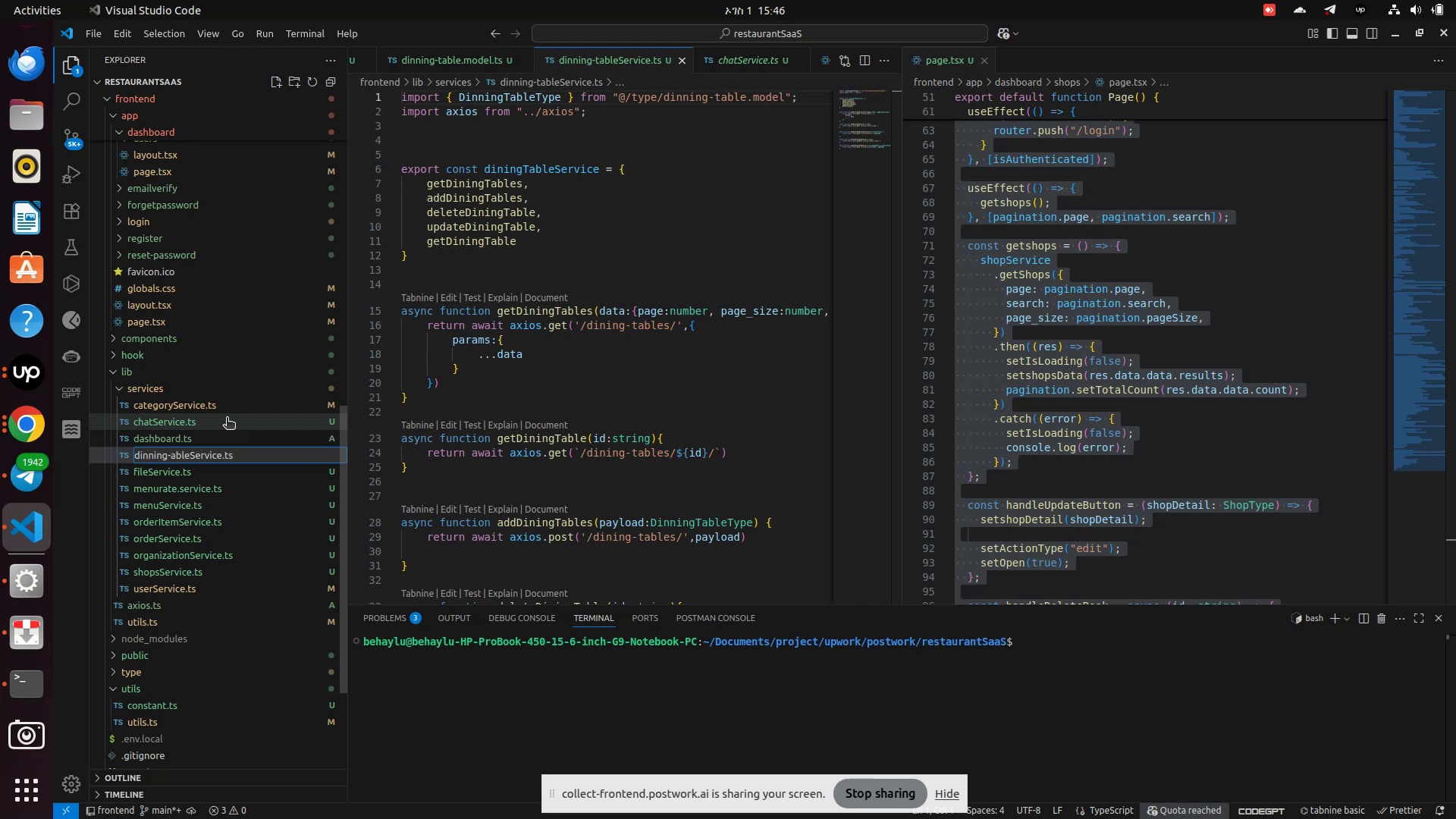 
key(Backspace)
 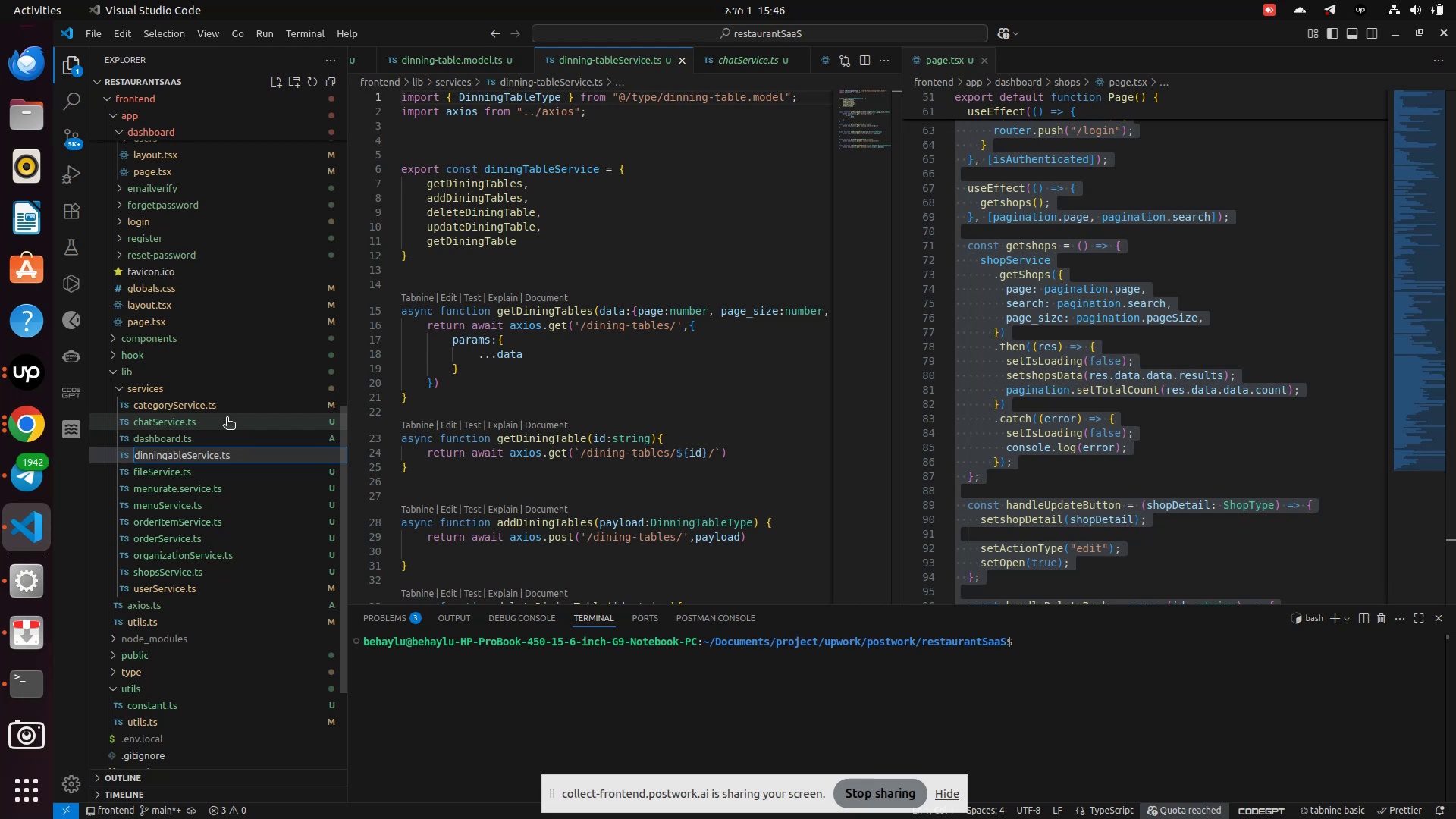 
key(Shift+ShiftRight)
 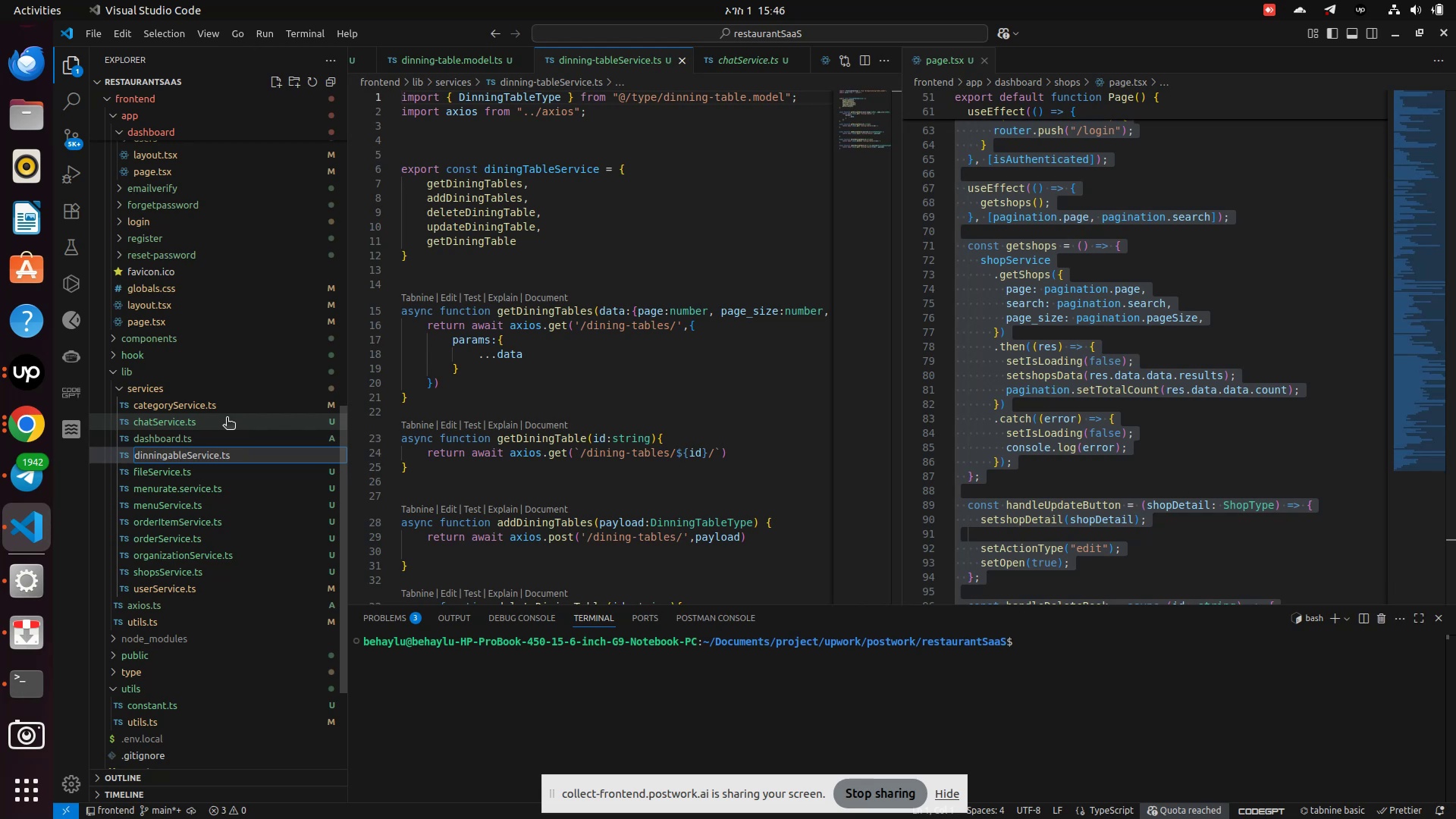 
key(Shift+T)
 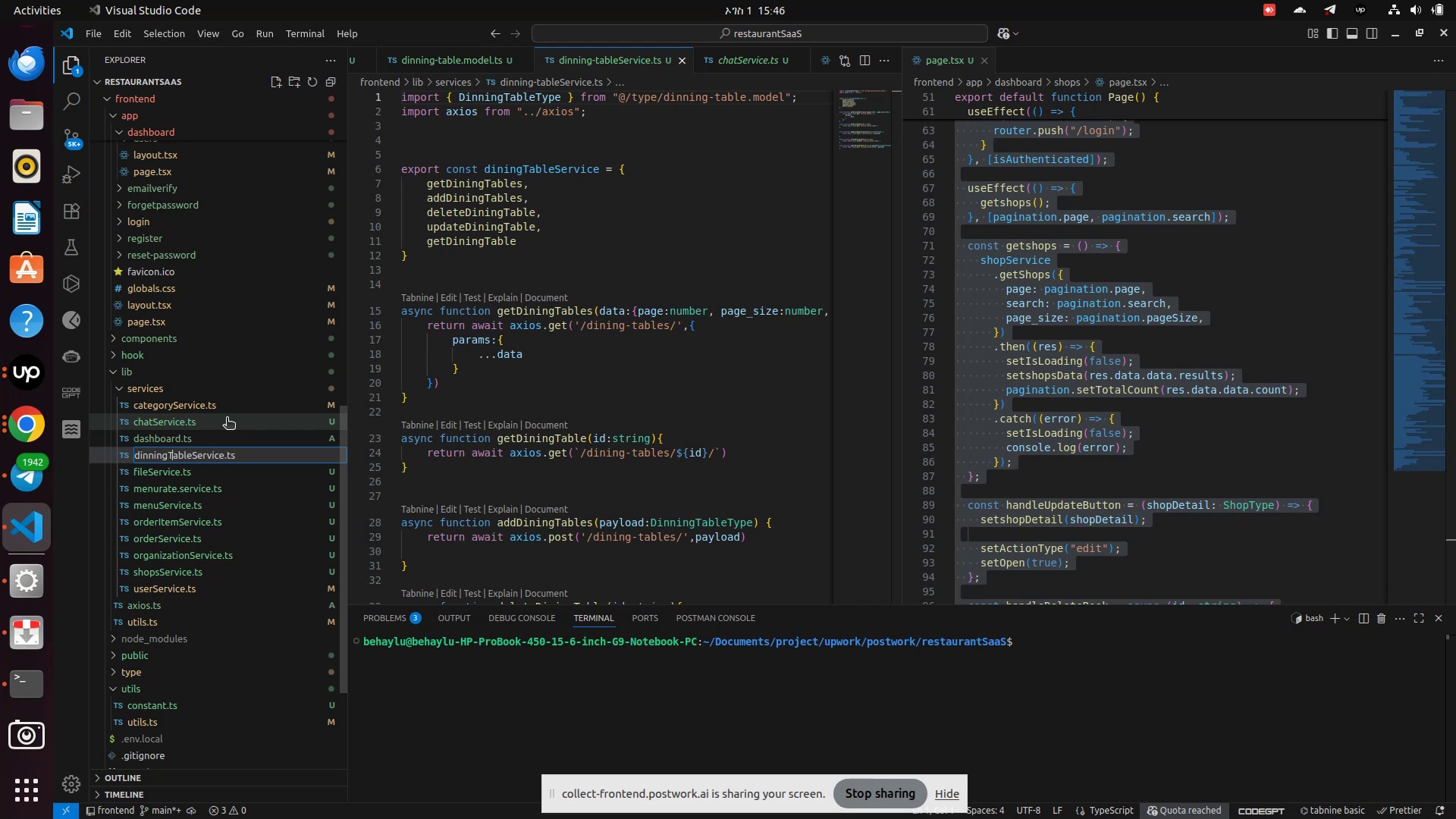 
key(Enter)
 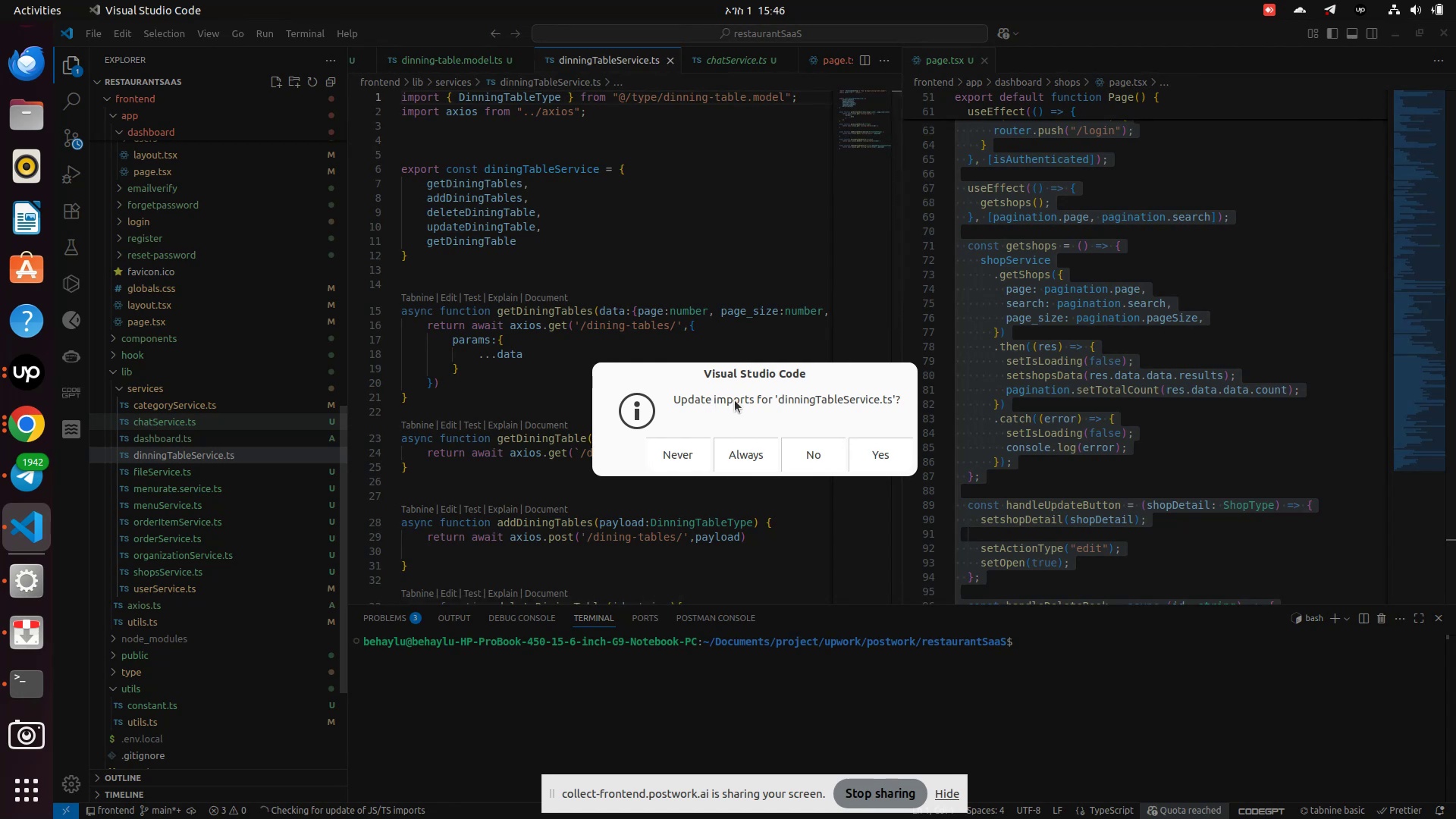 
left_click([881, 450])
 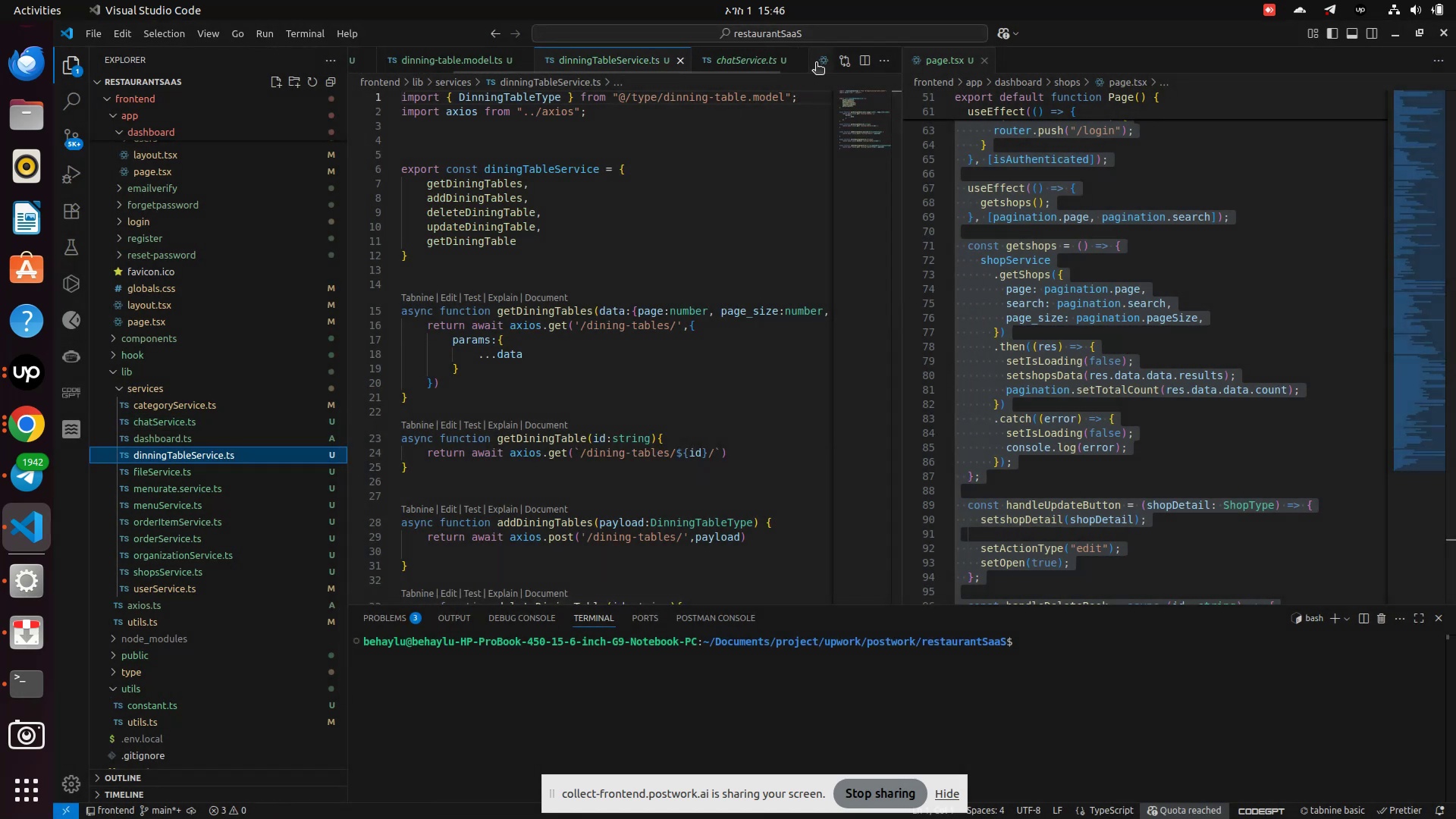 
left_click([816, 64])
 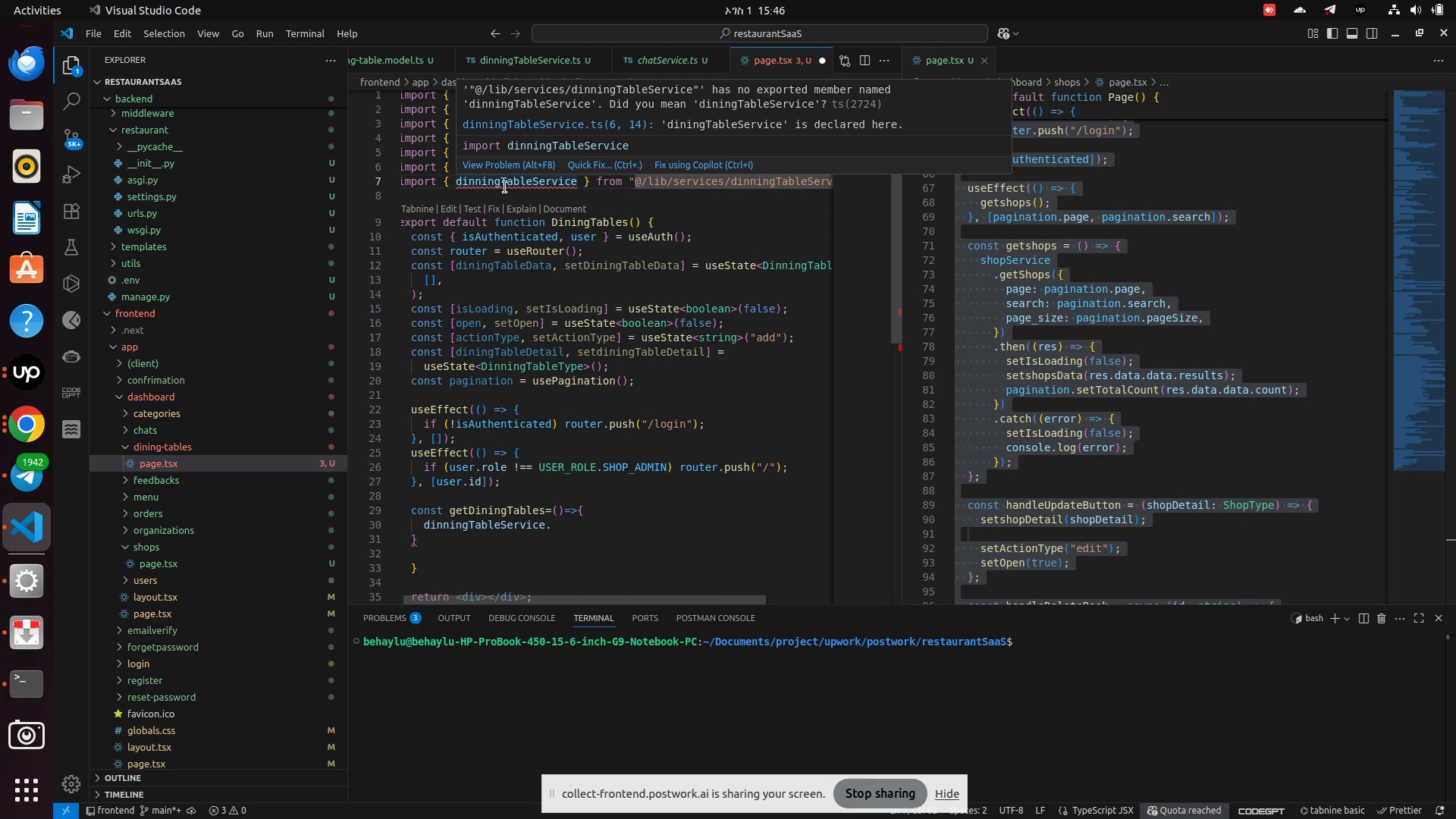 
wait(13.77)
 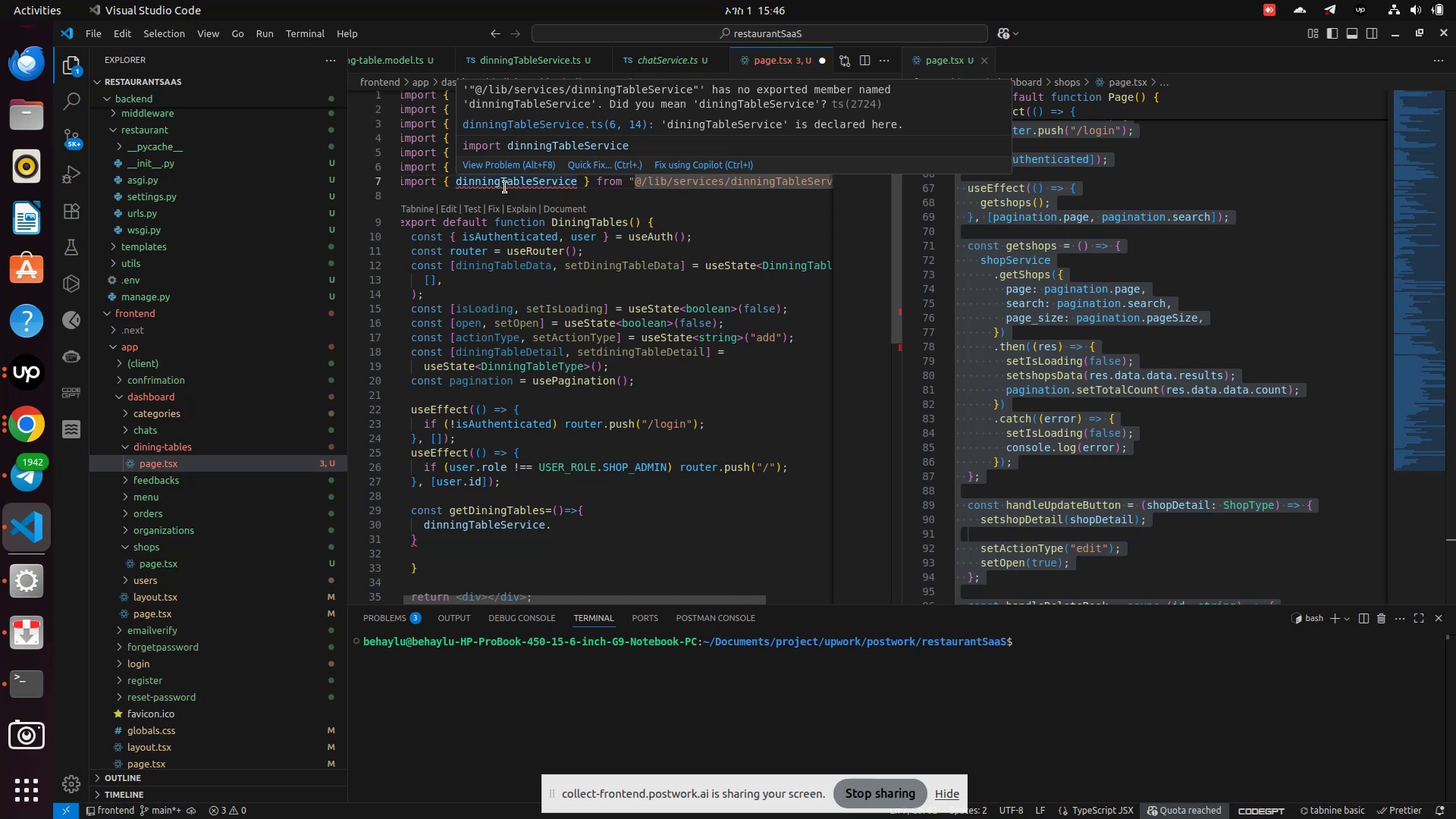 
left_click_drag(start_coordinate=[483, 183], to_coordinate=[475, 190])
 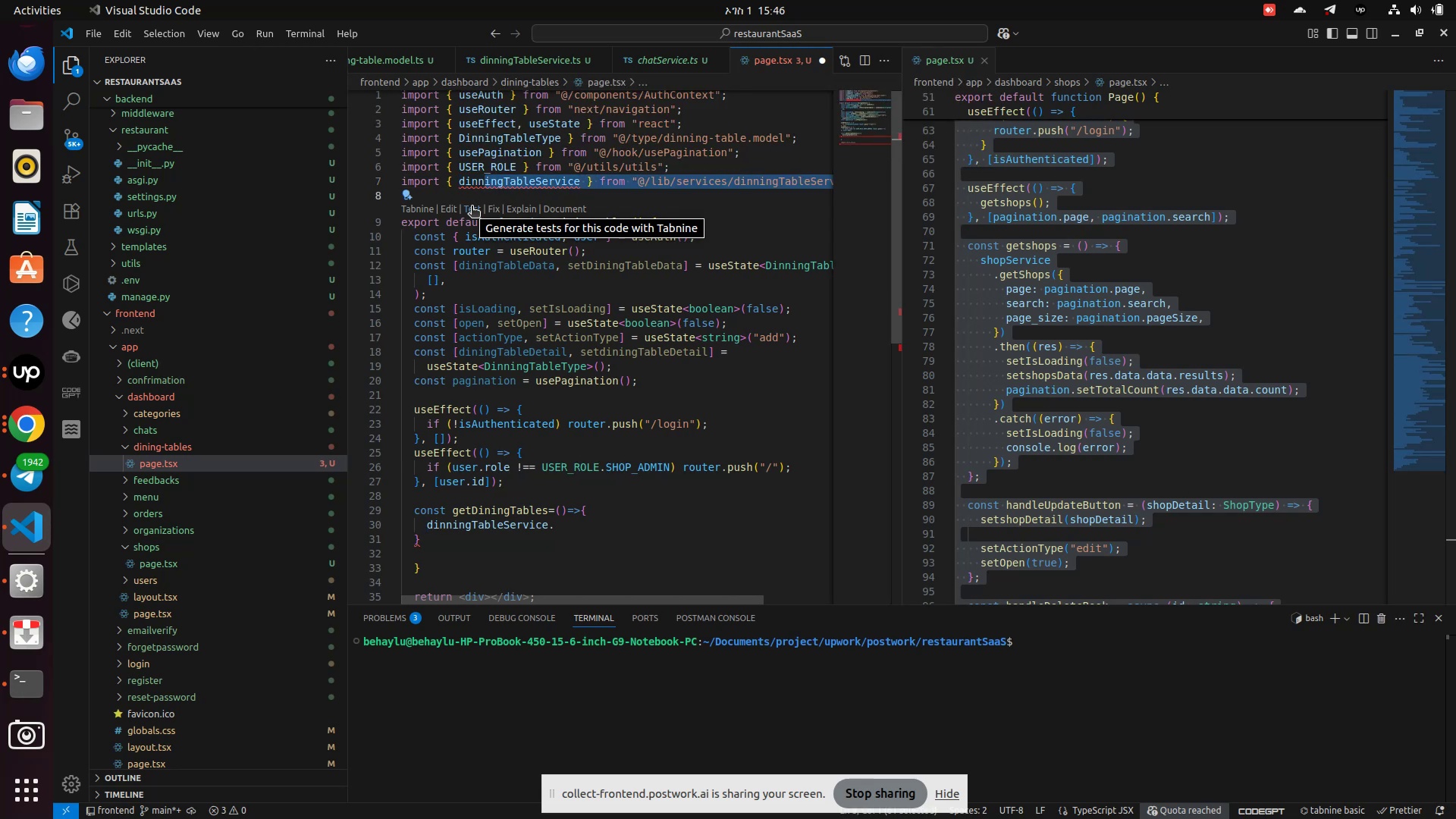 
key(ArrowLeft)
 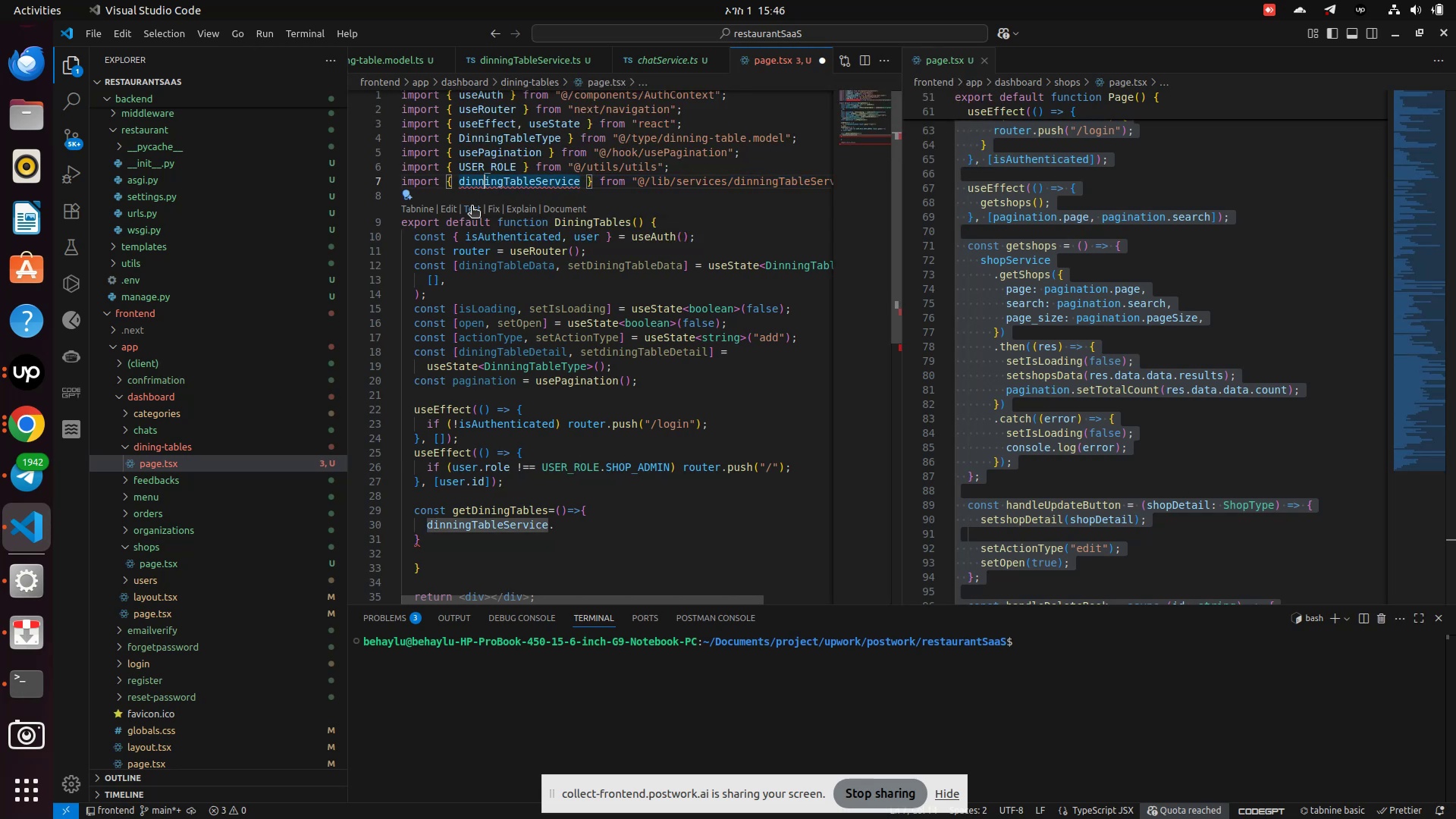 
key(Backspace)
 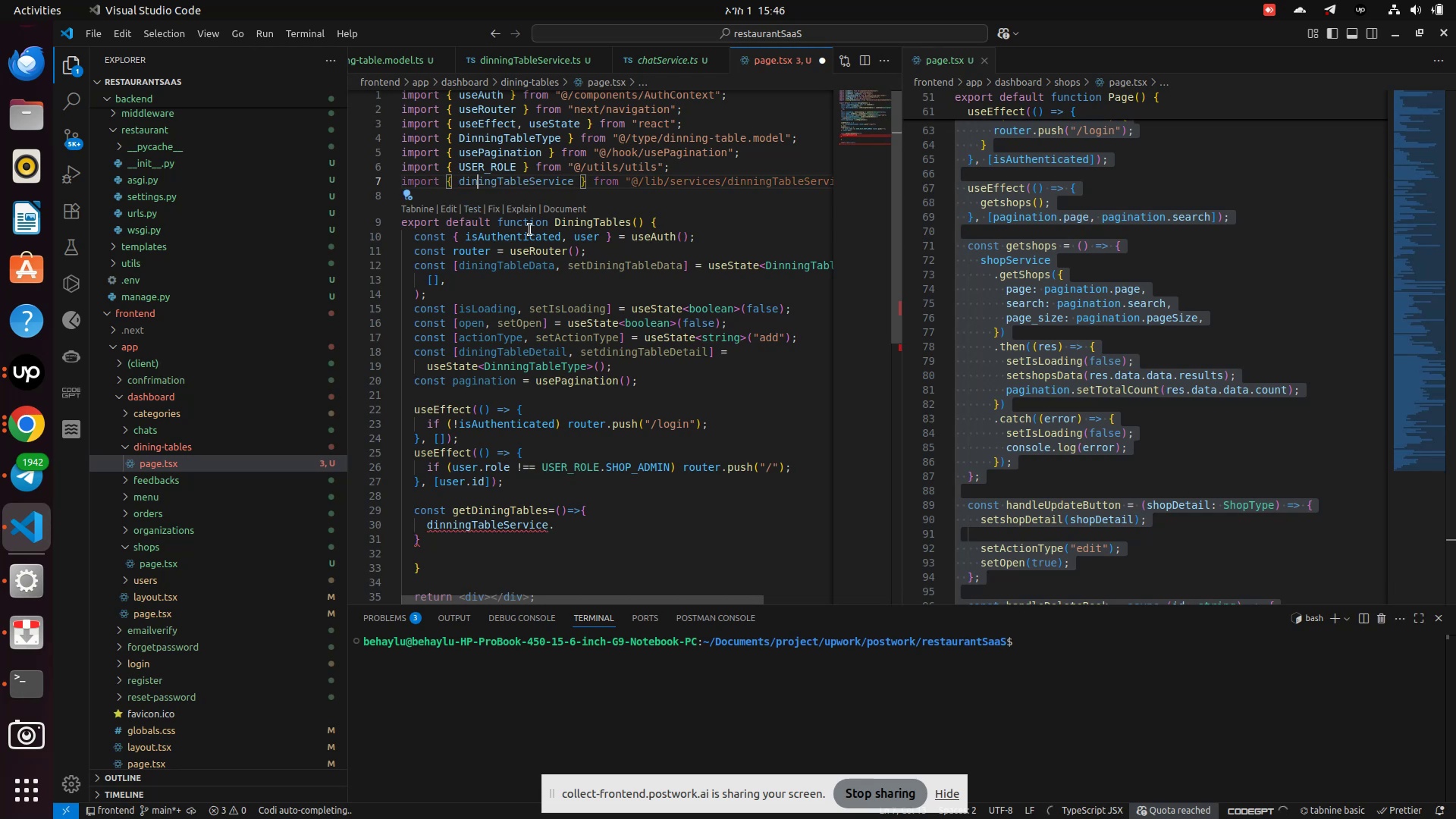 
scroll: coordinate [588, 315], scroll_direction: down, amount: 1.0
 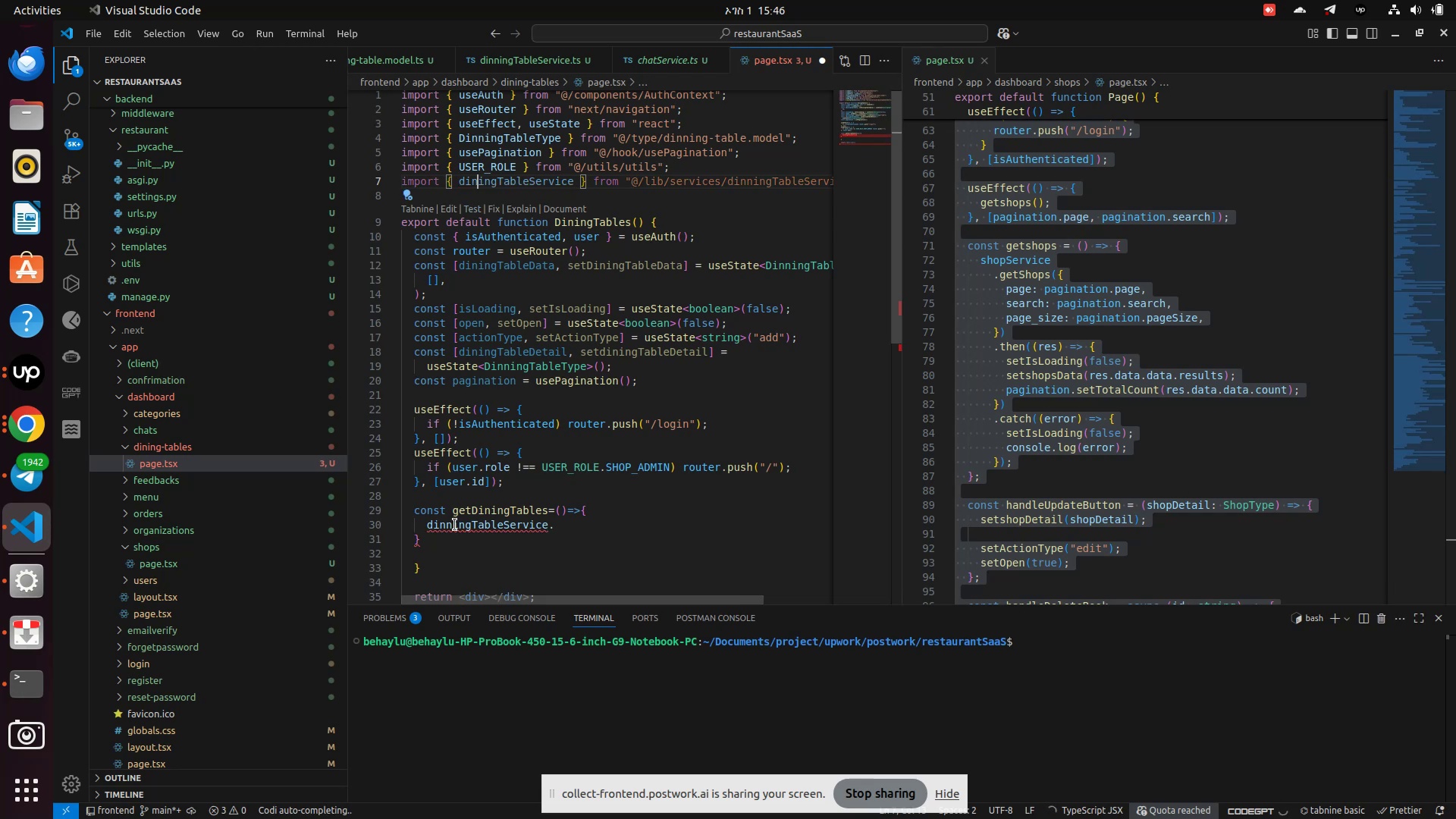 
left_click([453, 526])
 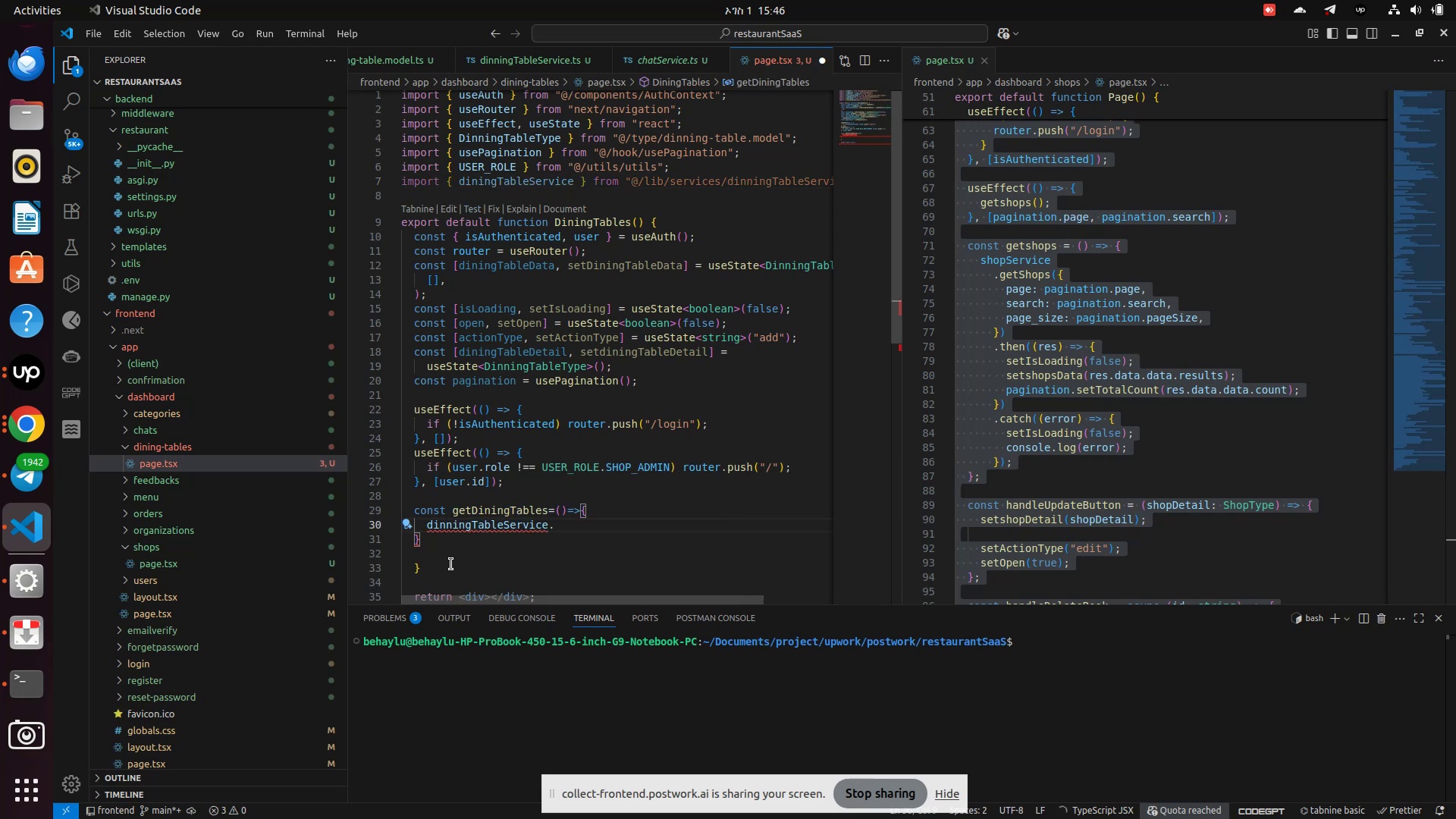 
key(Backspace)
 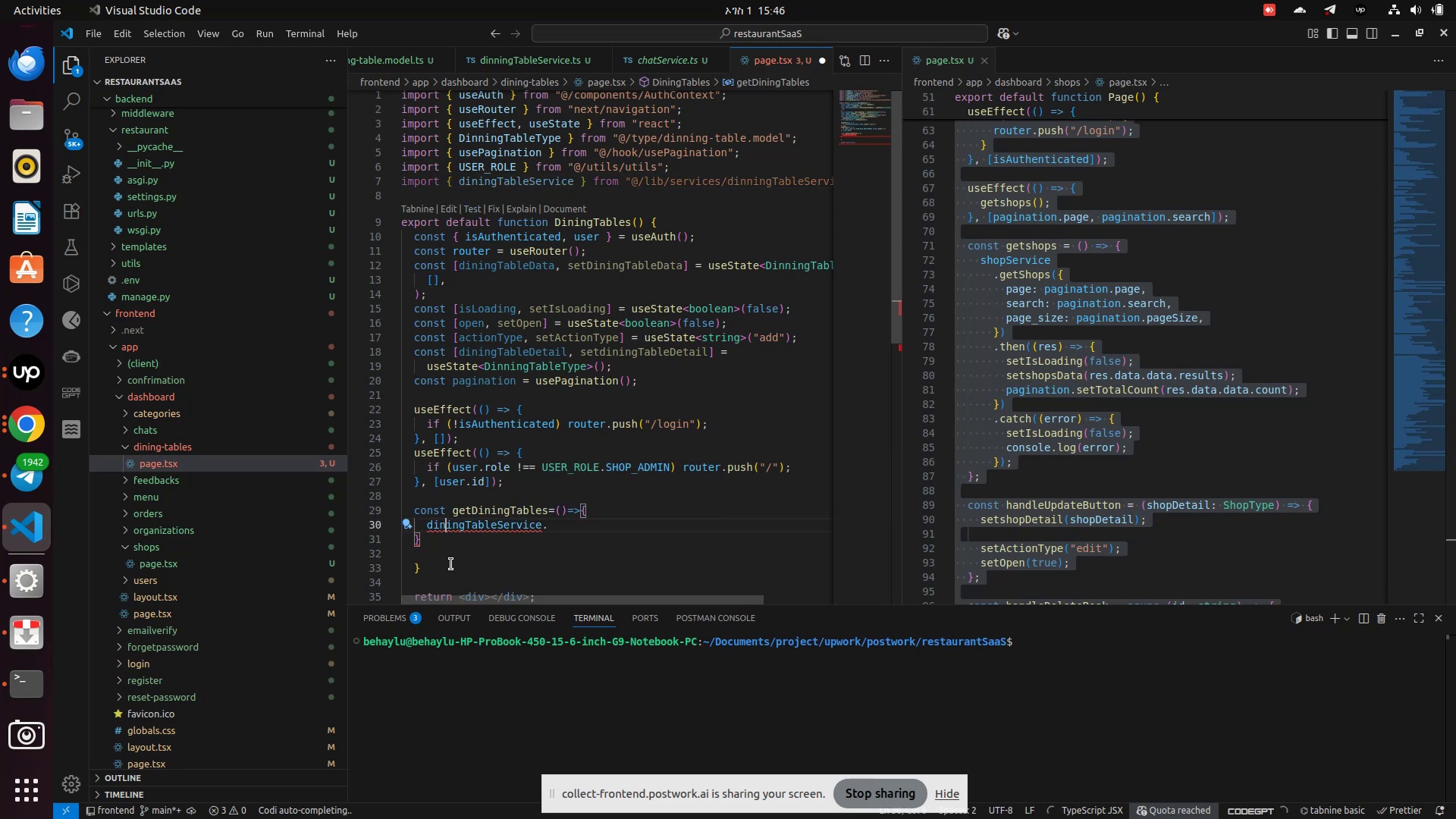 
hold_key(key=ArrowRight, duration=0.88)
 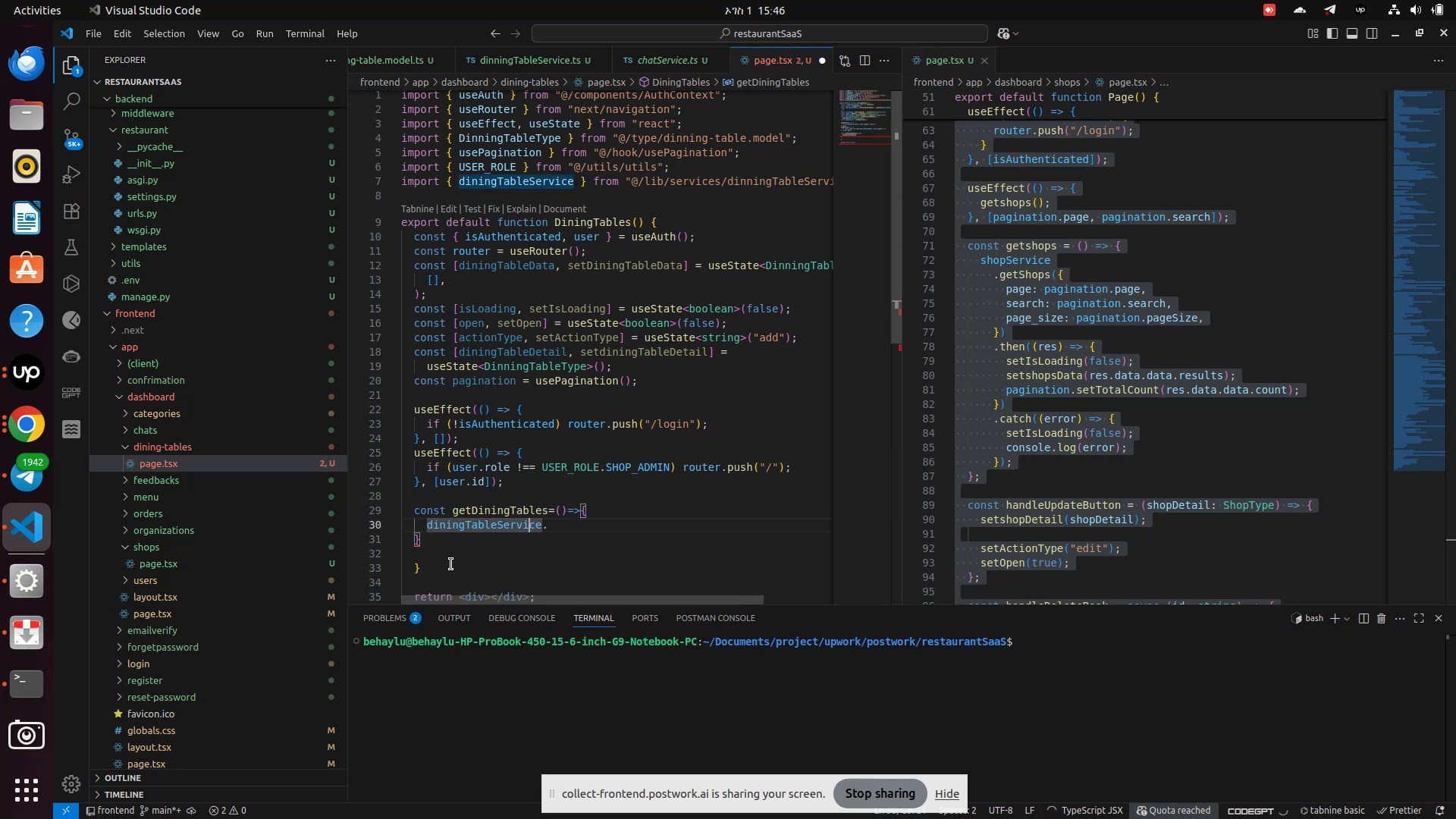 
key(ArrowRight)
 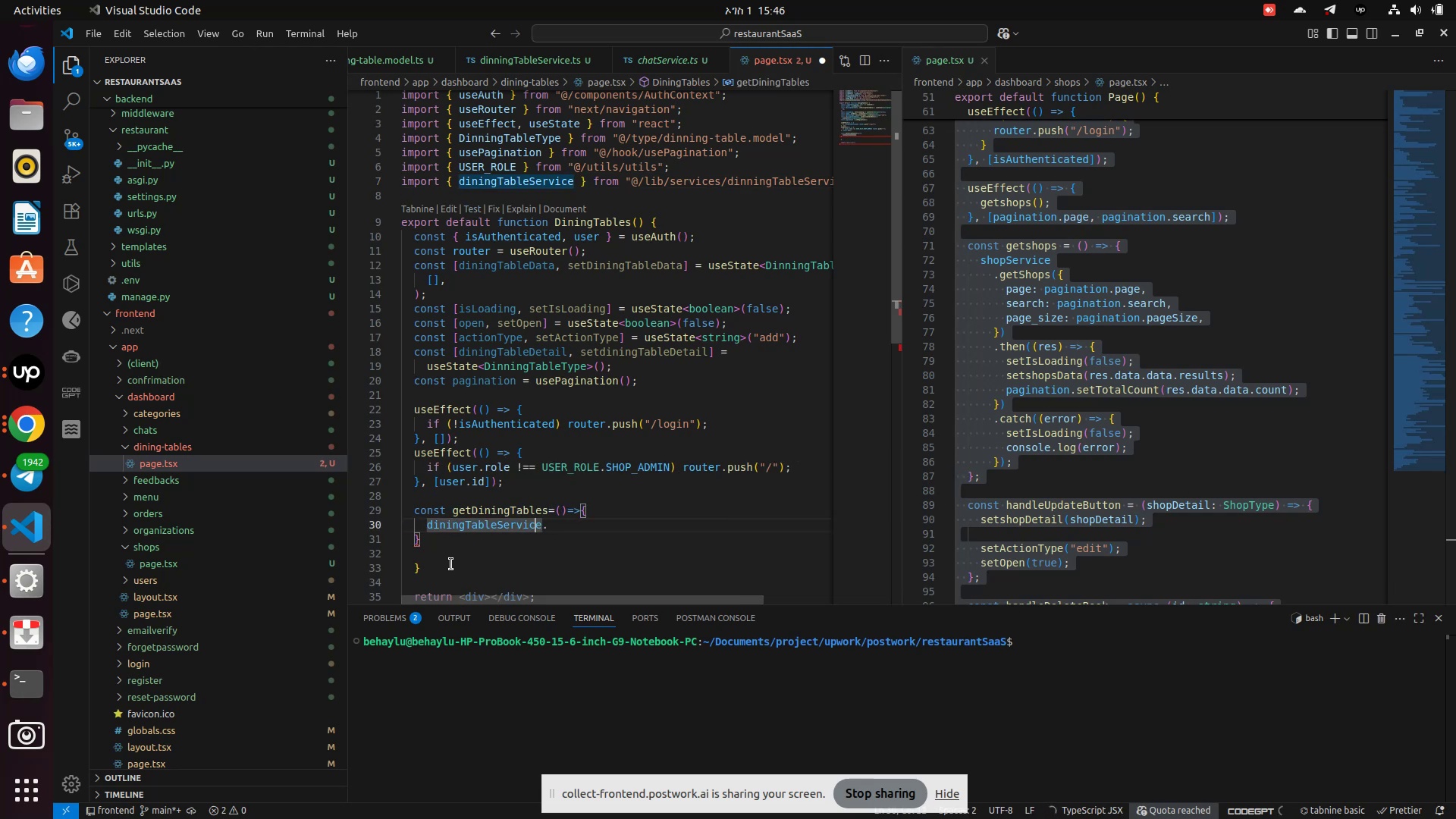 
key(ArrowRight)
 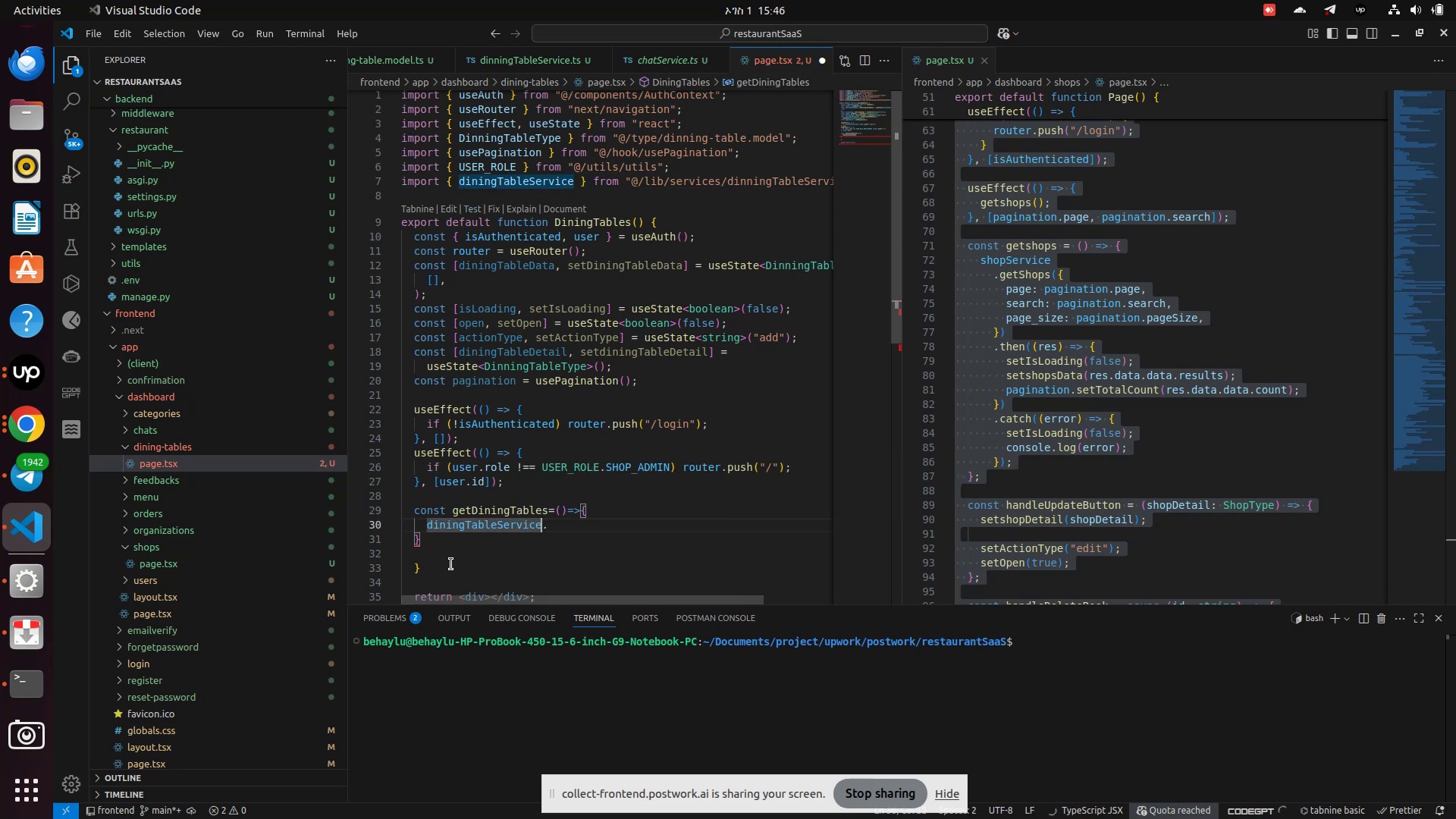 
key(ArrowRight)
 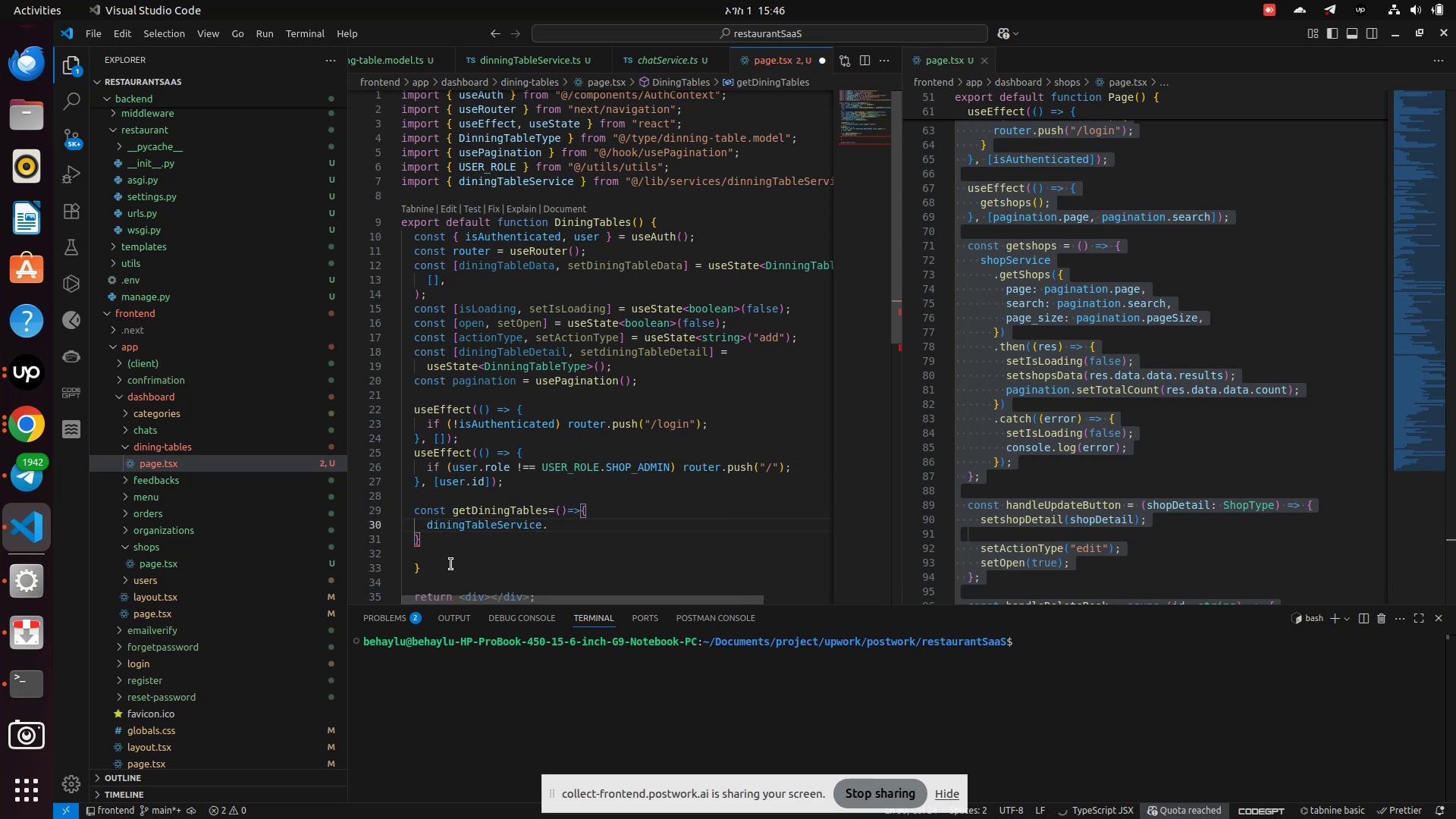 
type(get)
key(Backspace)
key(Backspace)
 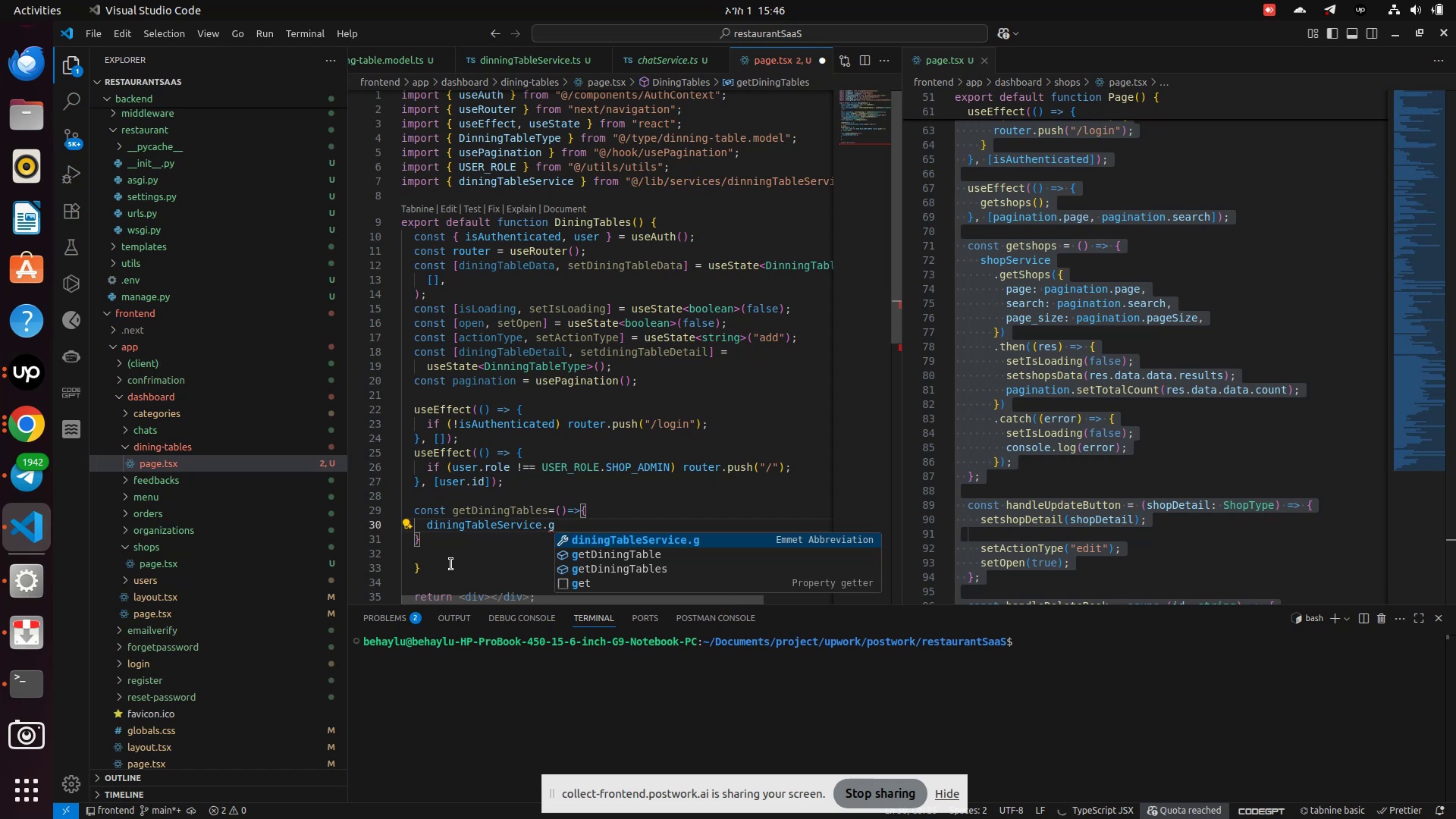 
wait(5.24)
 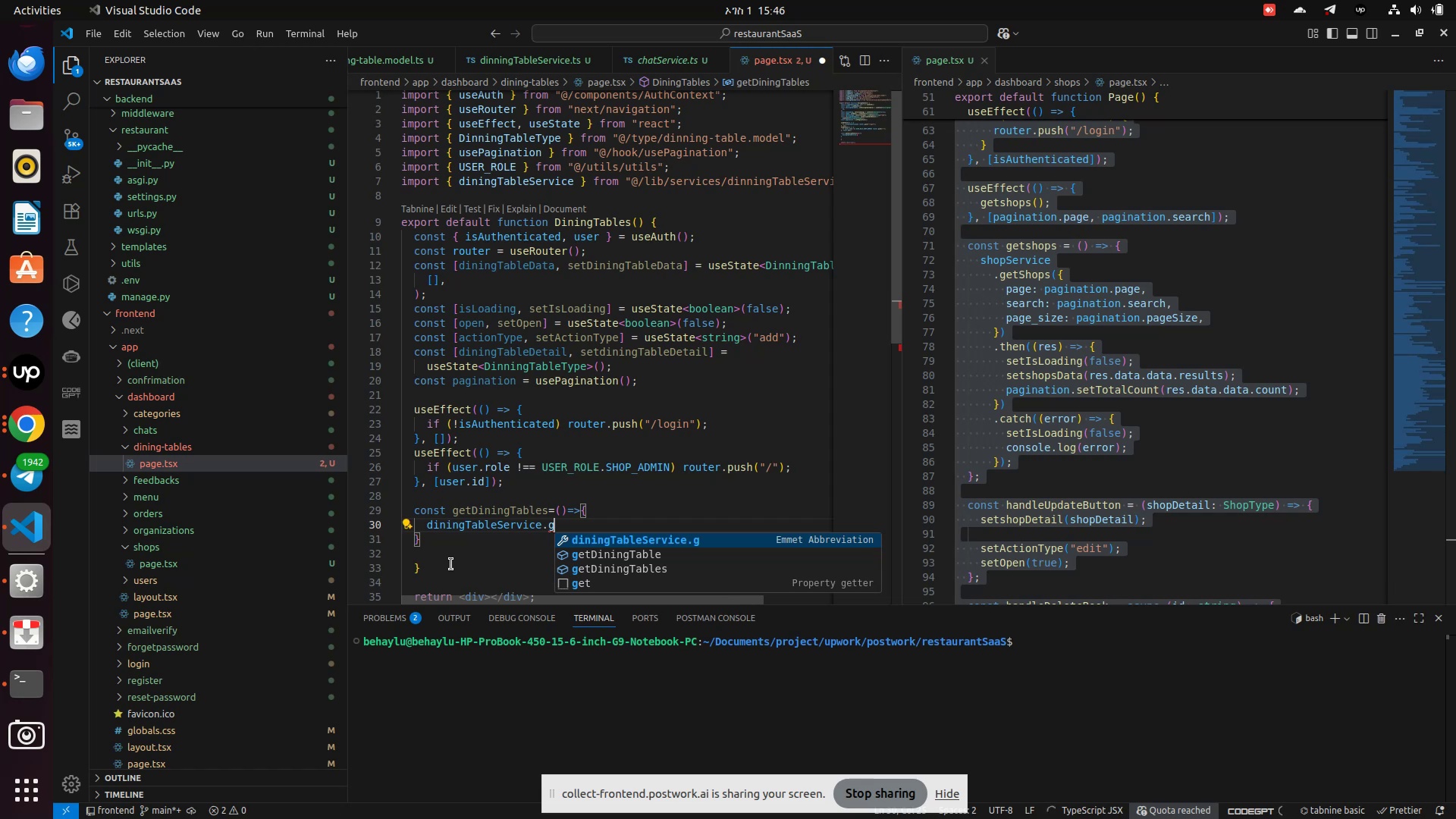 
key(Backspace)
 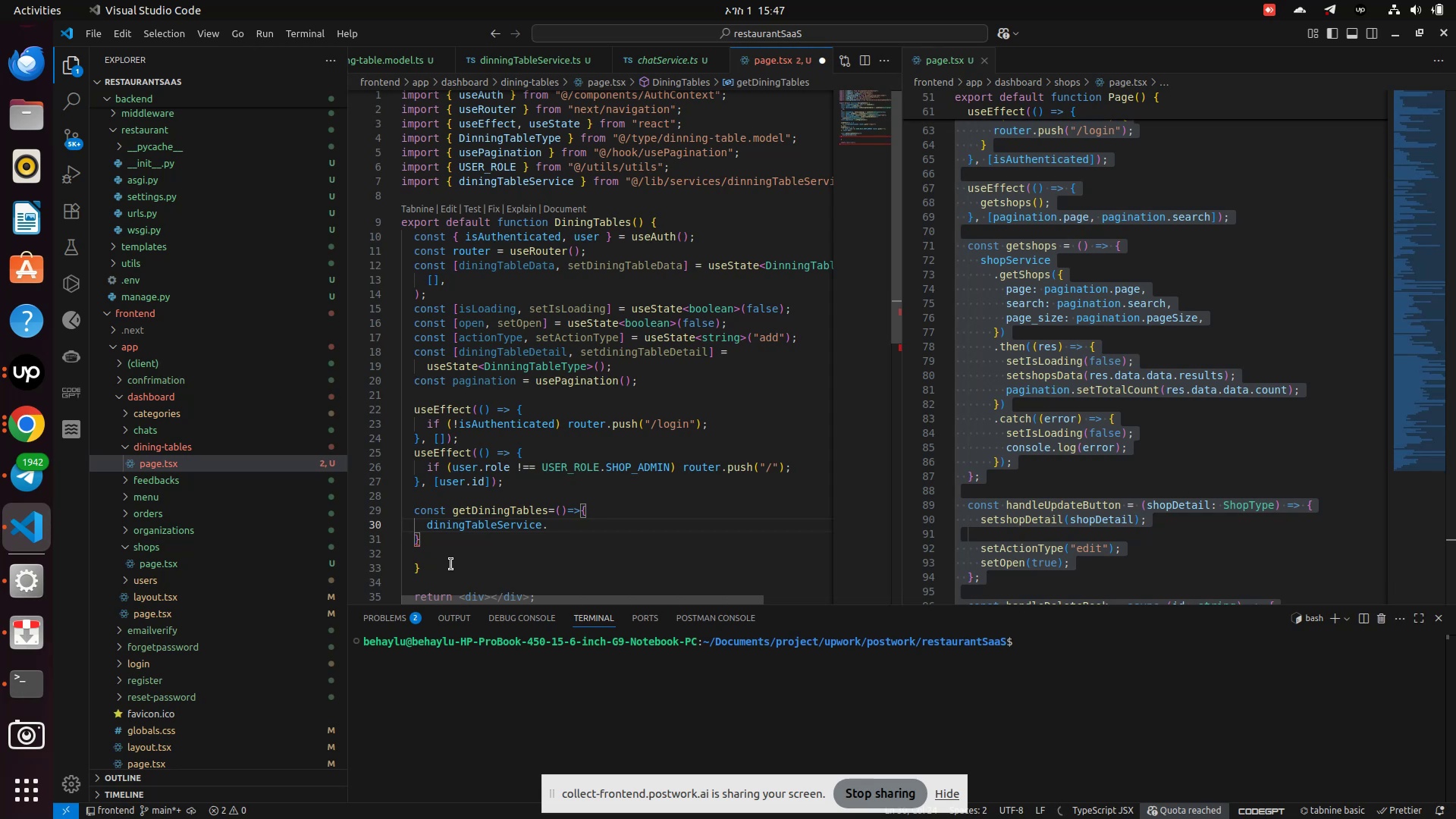 
wait(22.81)
 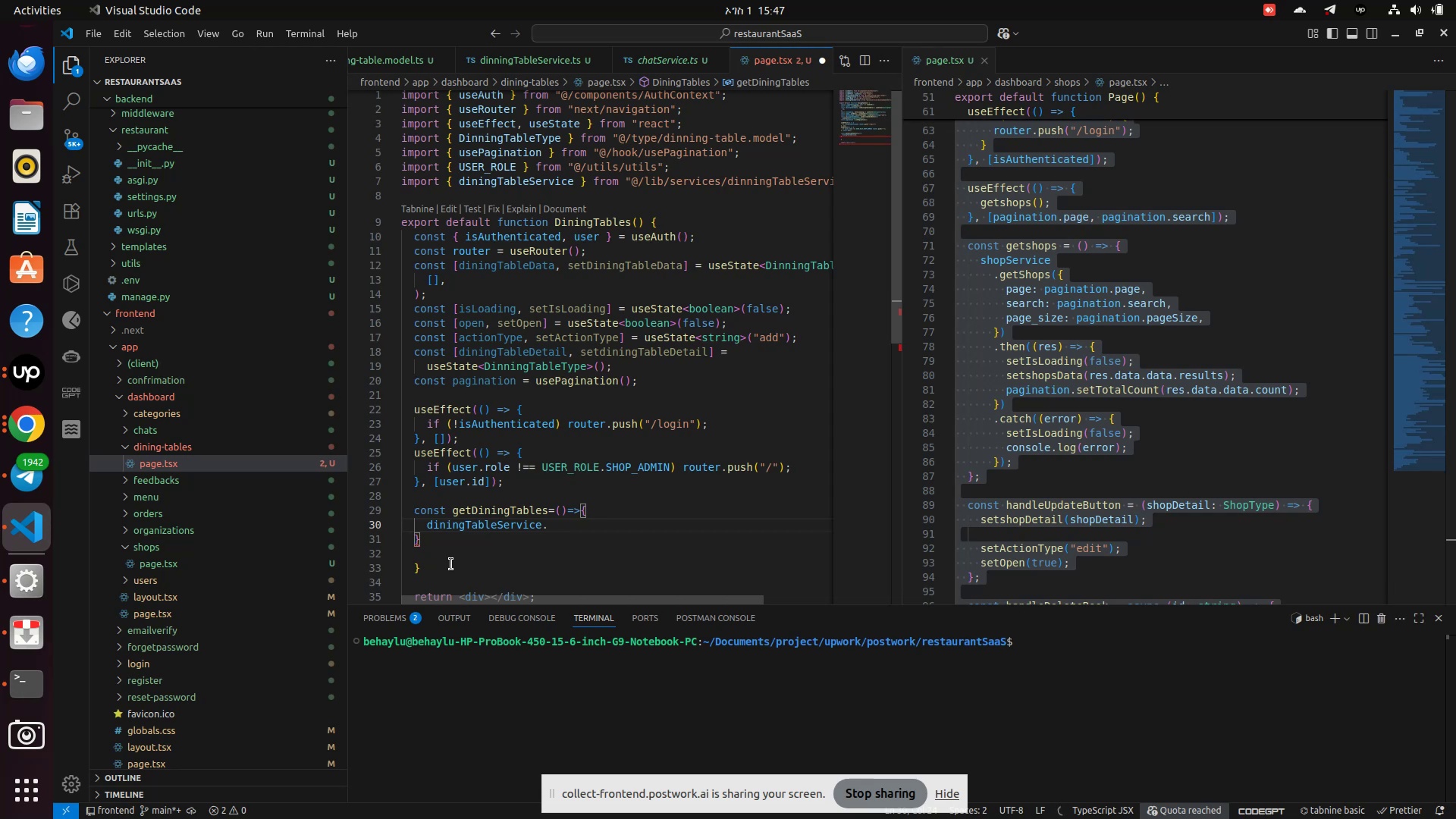 
type(get)
 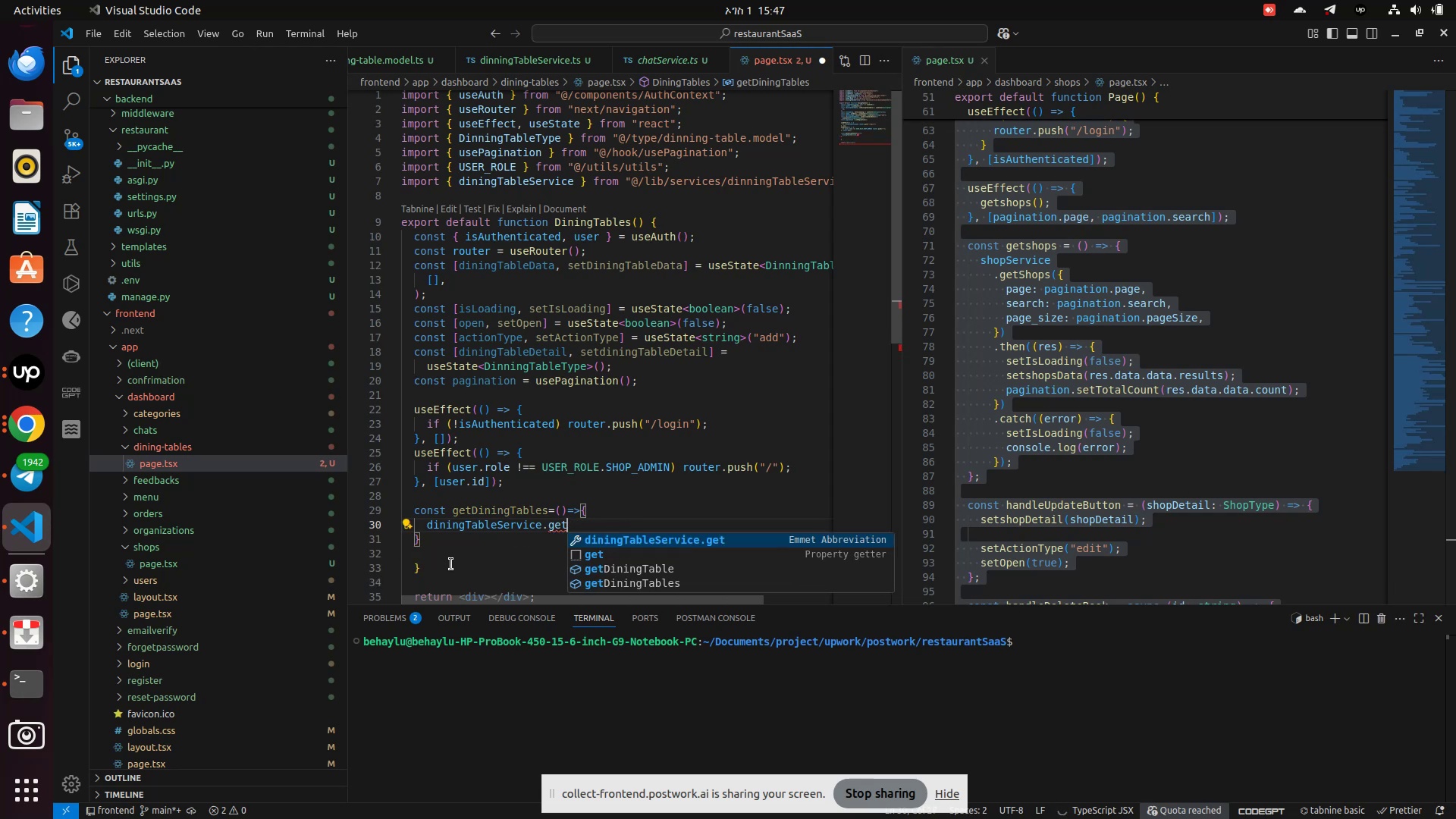 
key(ArrowDown)
 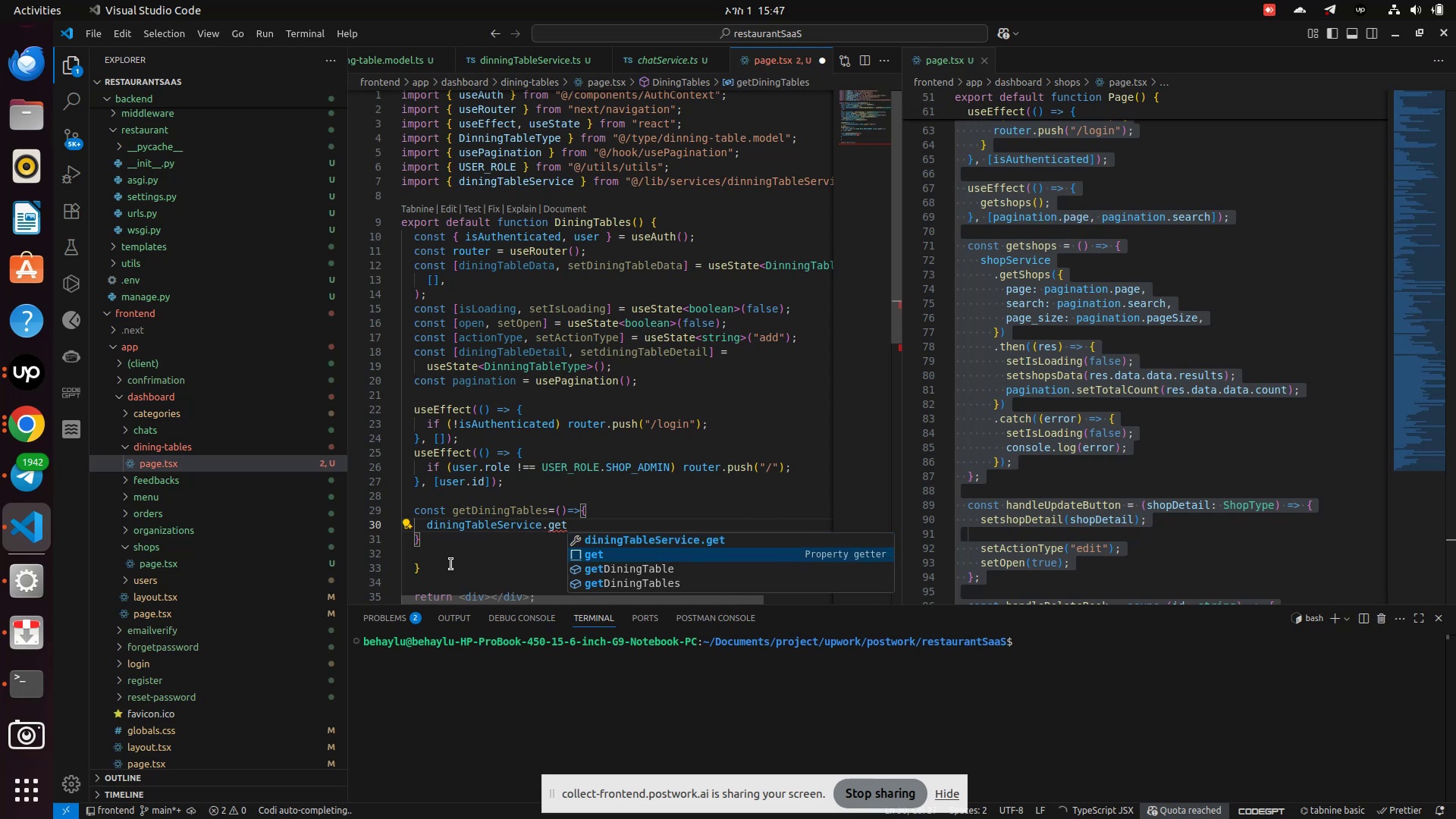 
key(ArrowDown)
 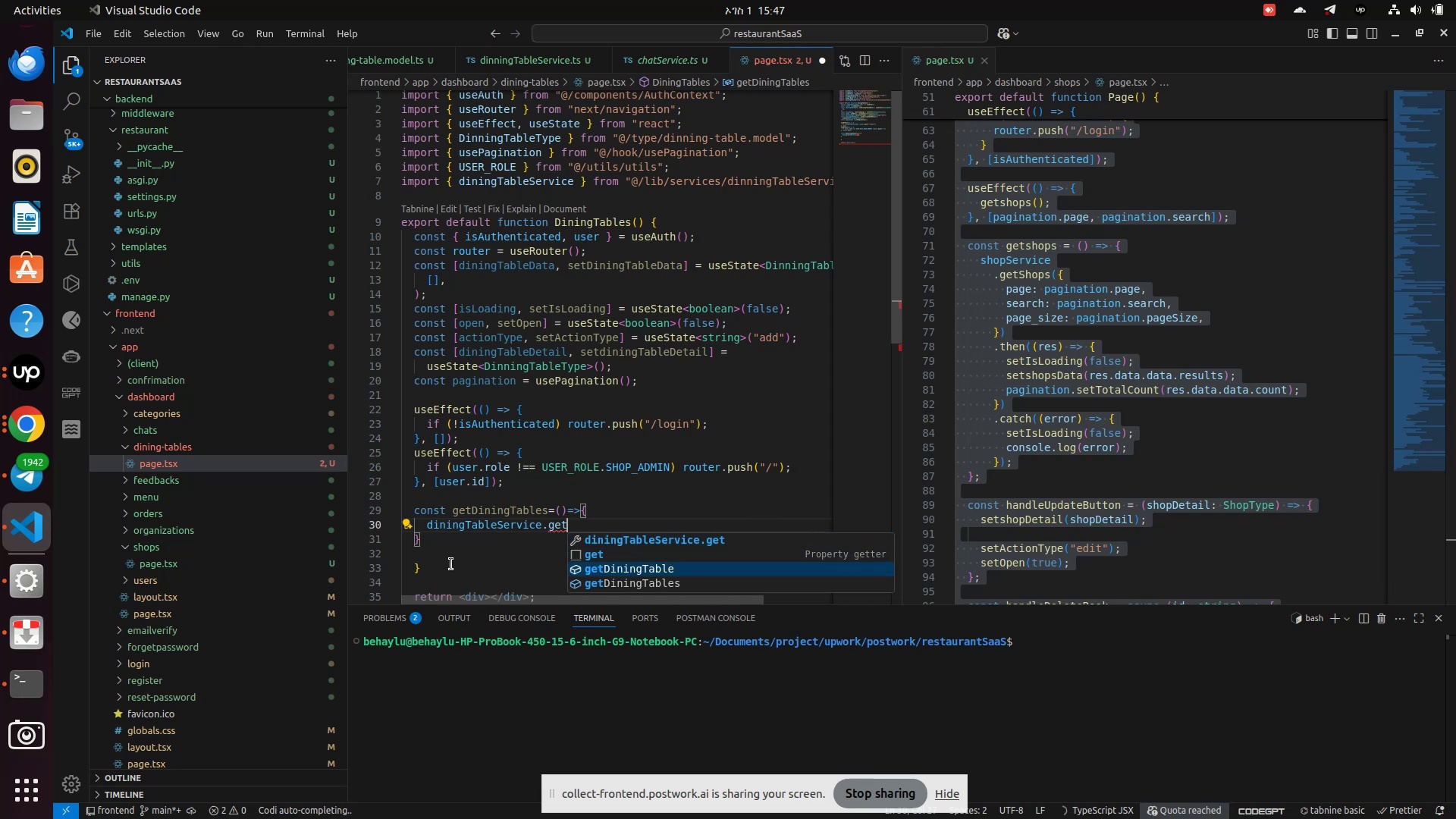 
key(ArrowDown)
 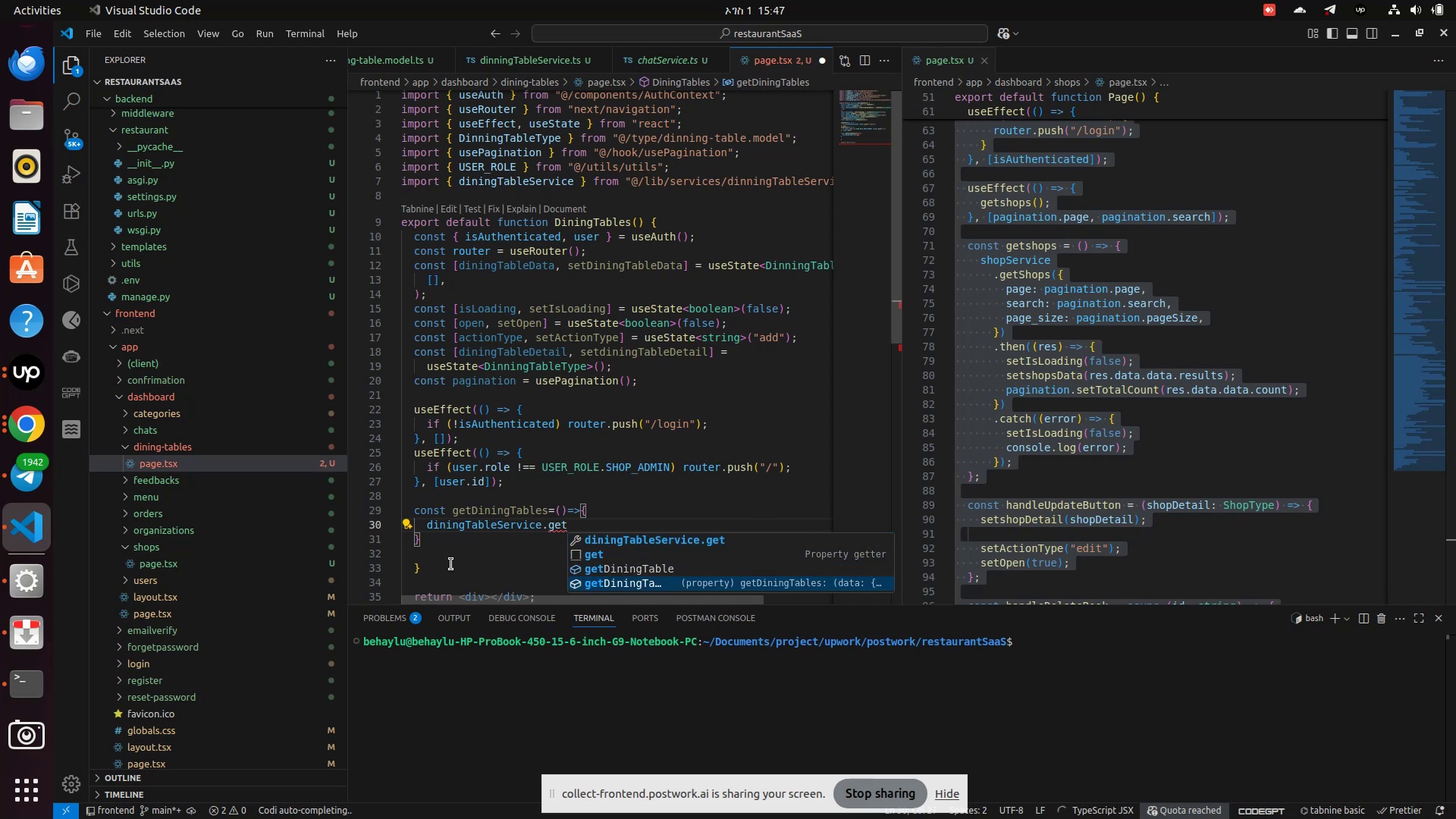 
key(Enter)
 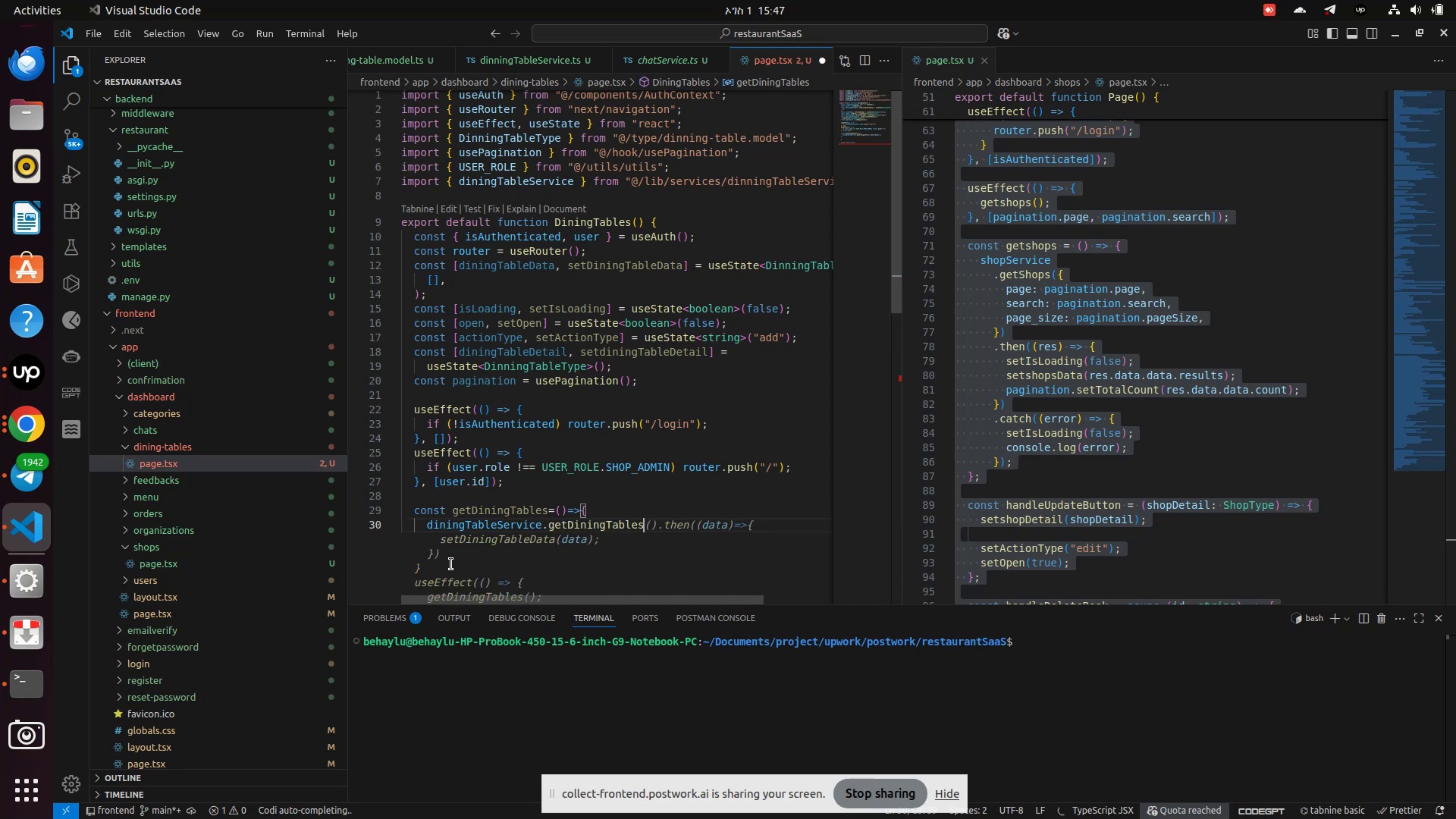 
type(({page)
 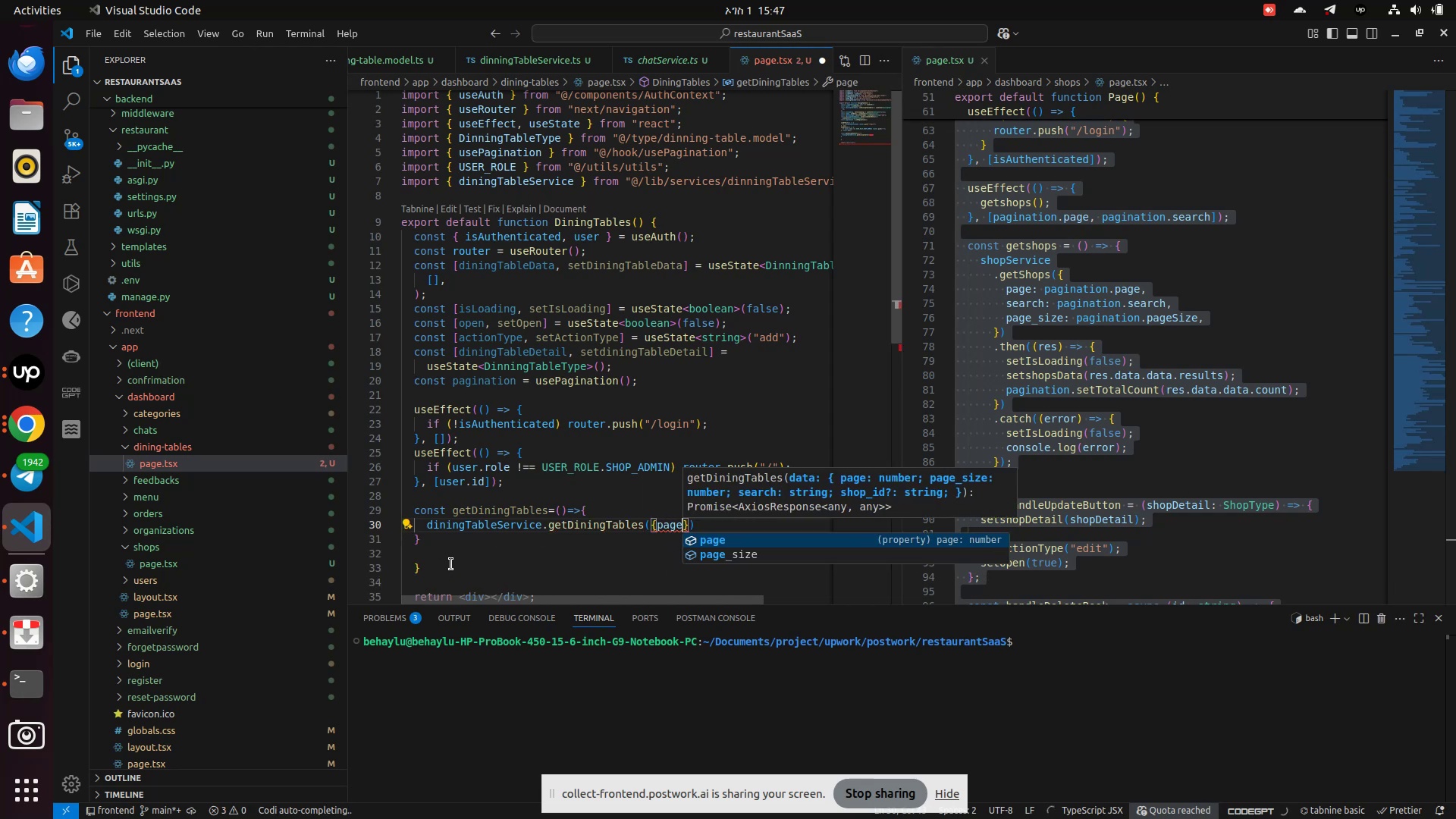 
 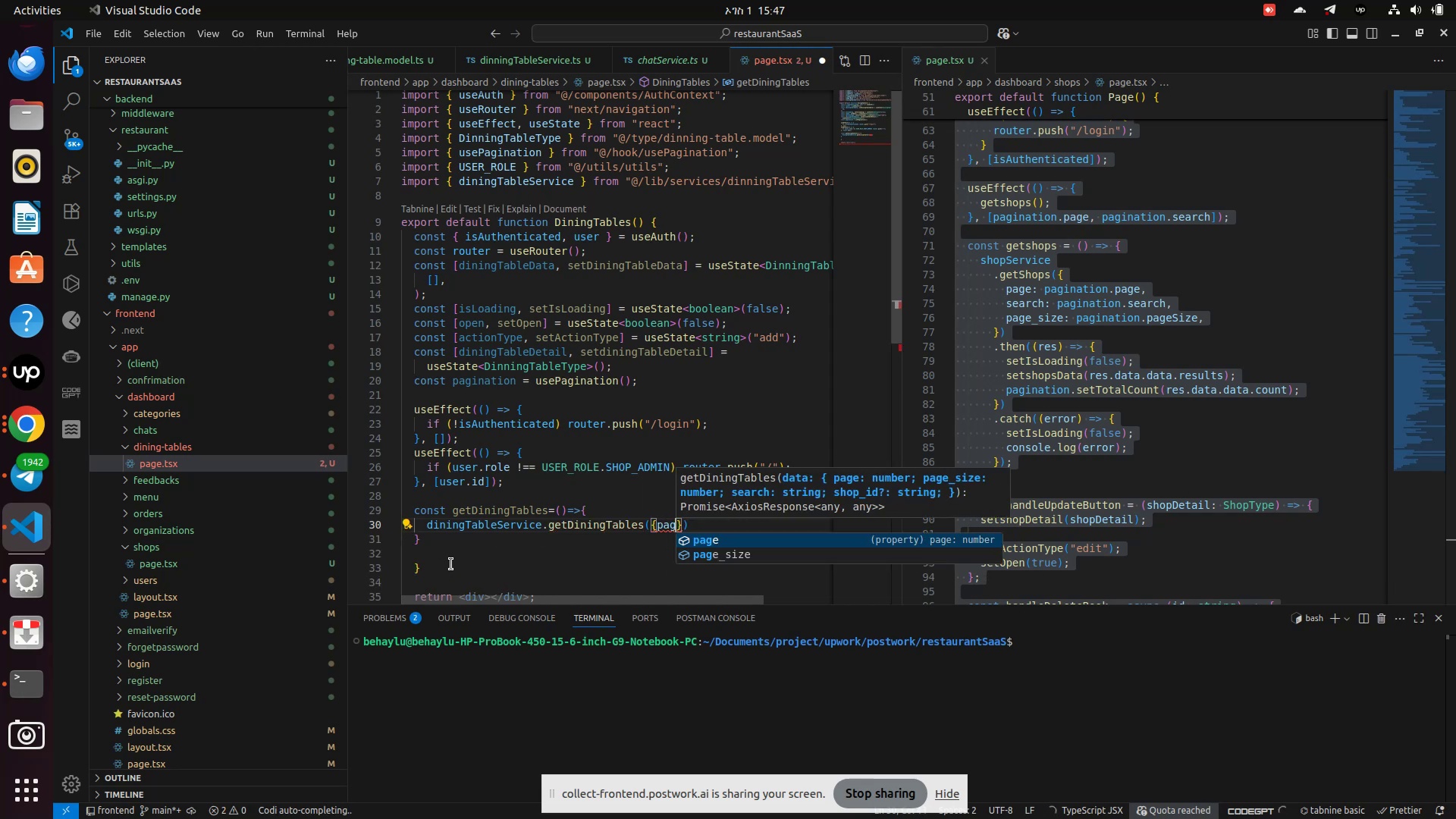 
key(Enter)
 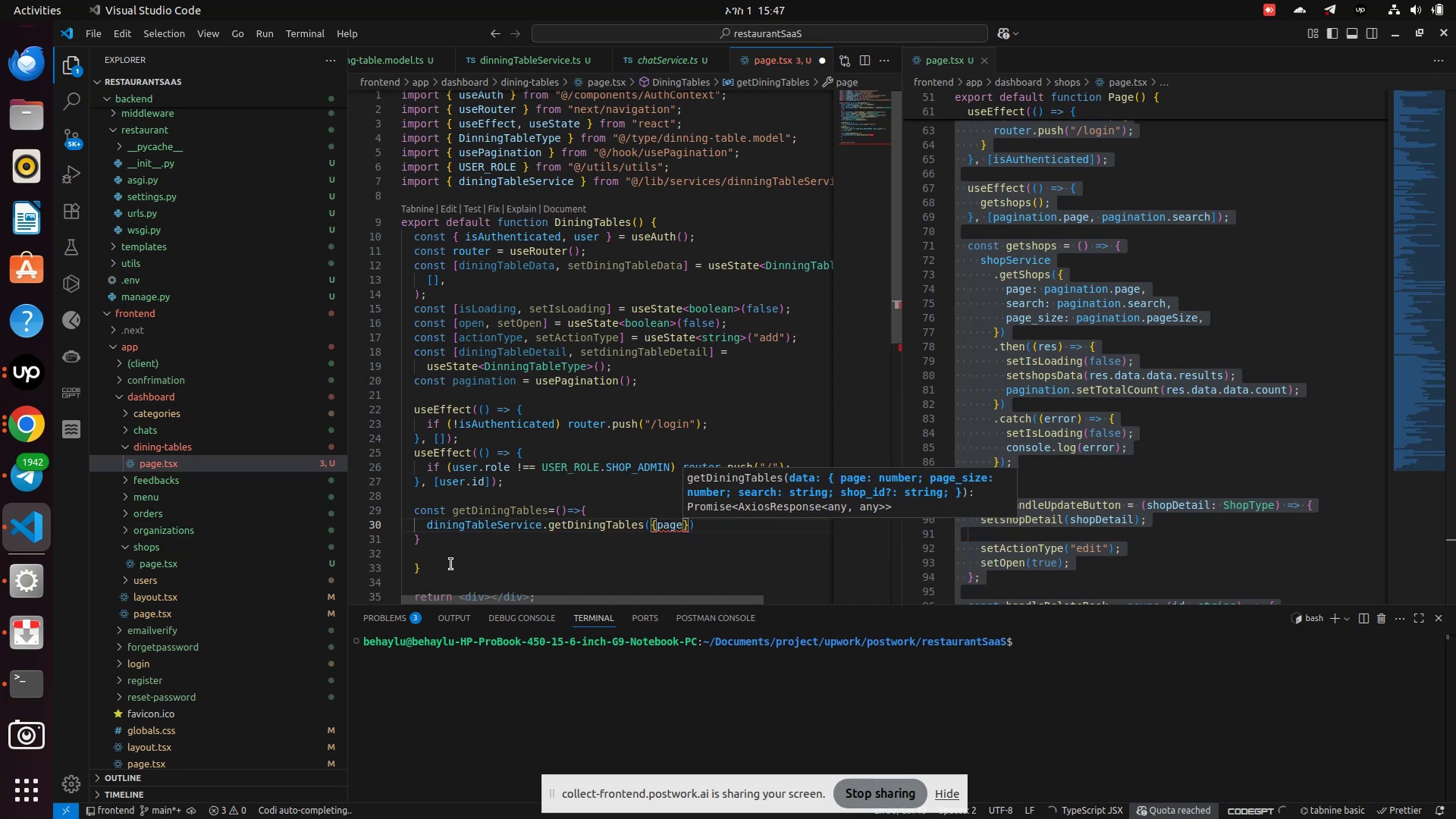 
type(:pagi)
 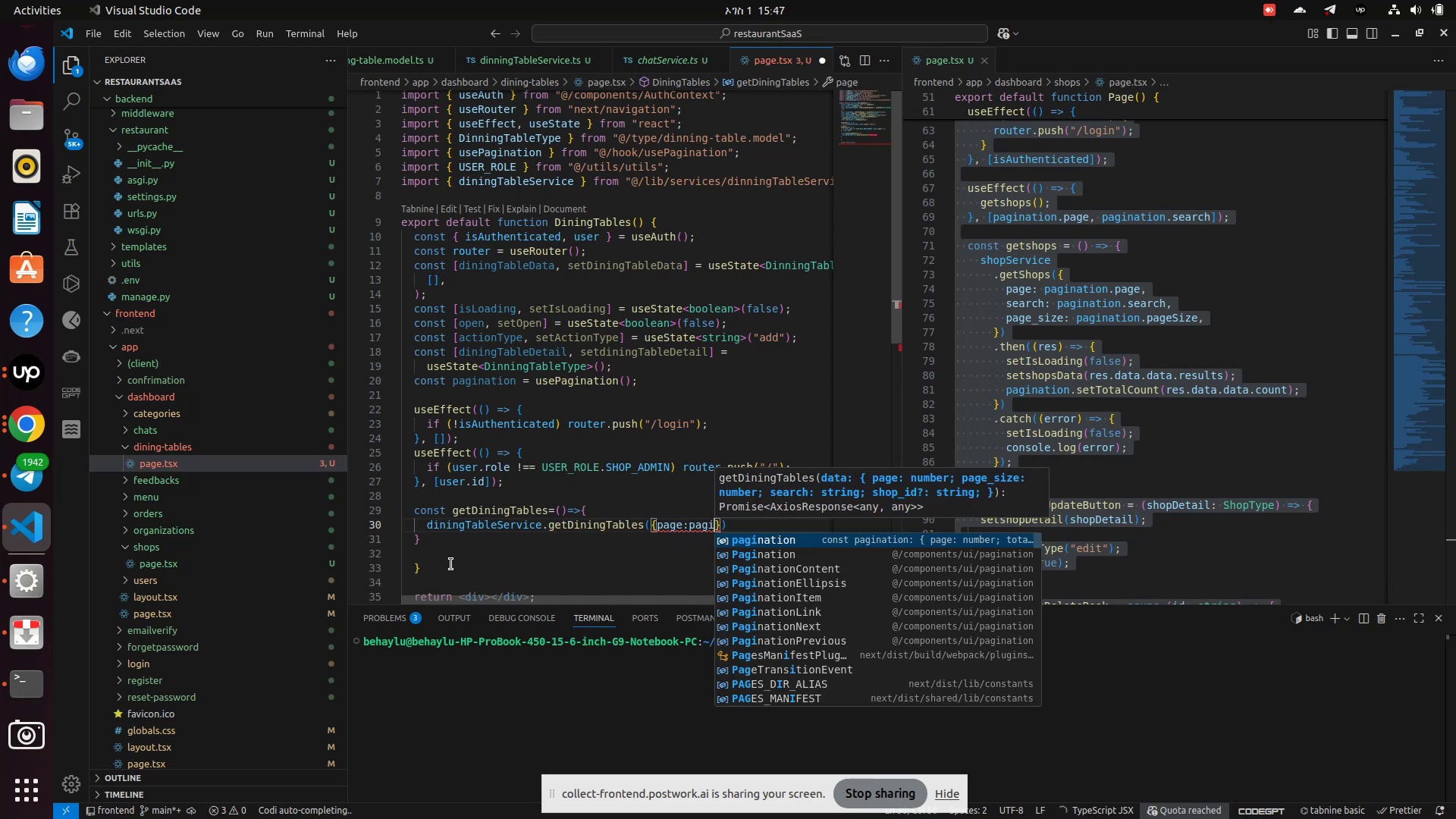 
key(Enter)
 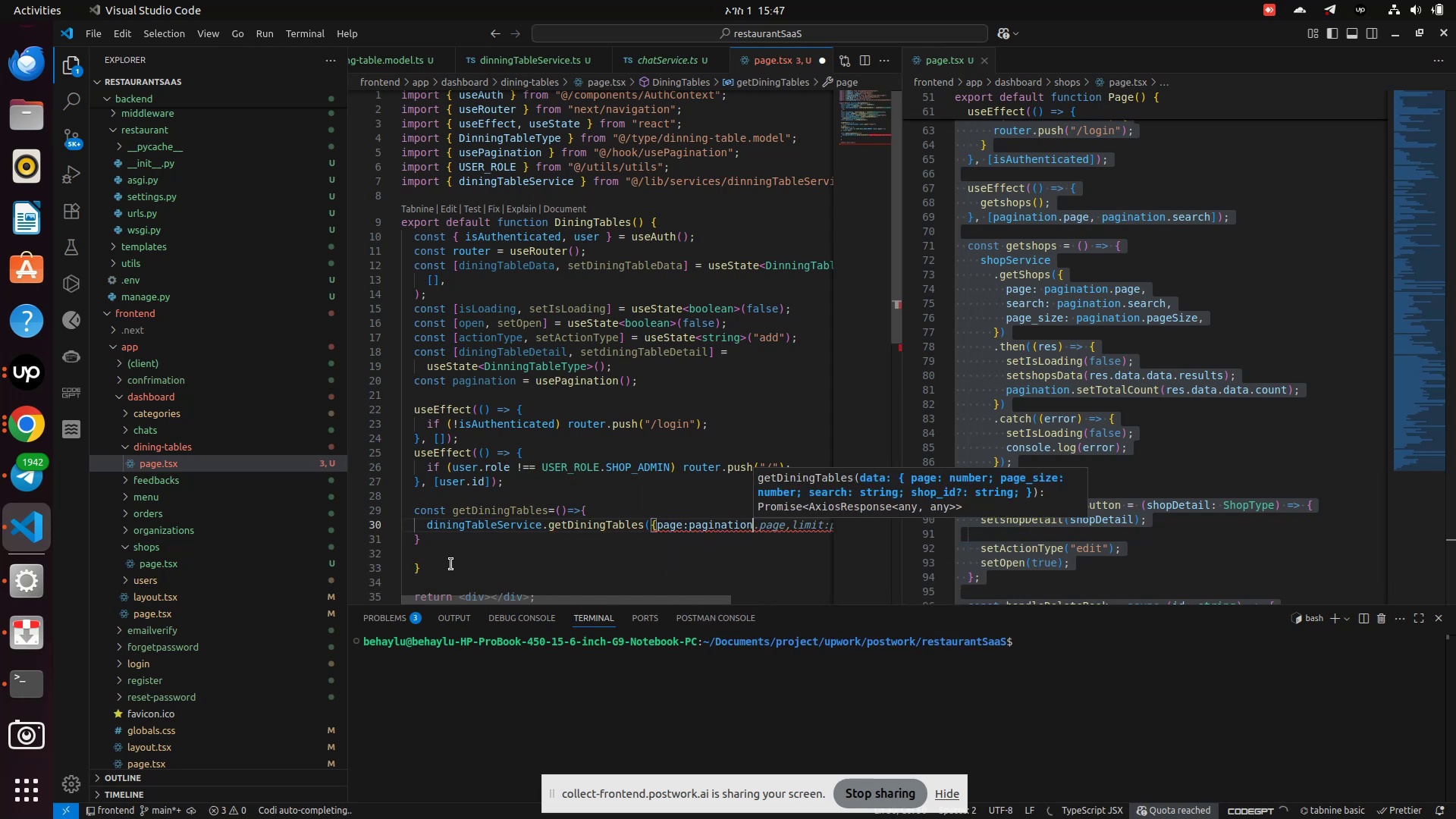 
type(.pa)
 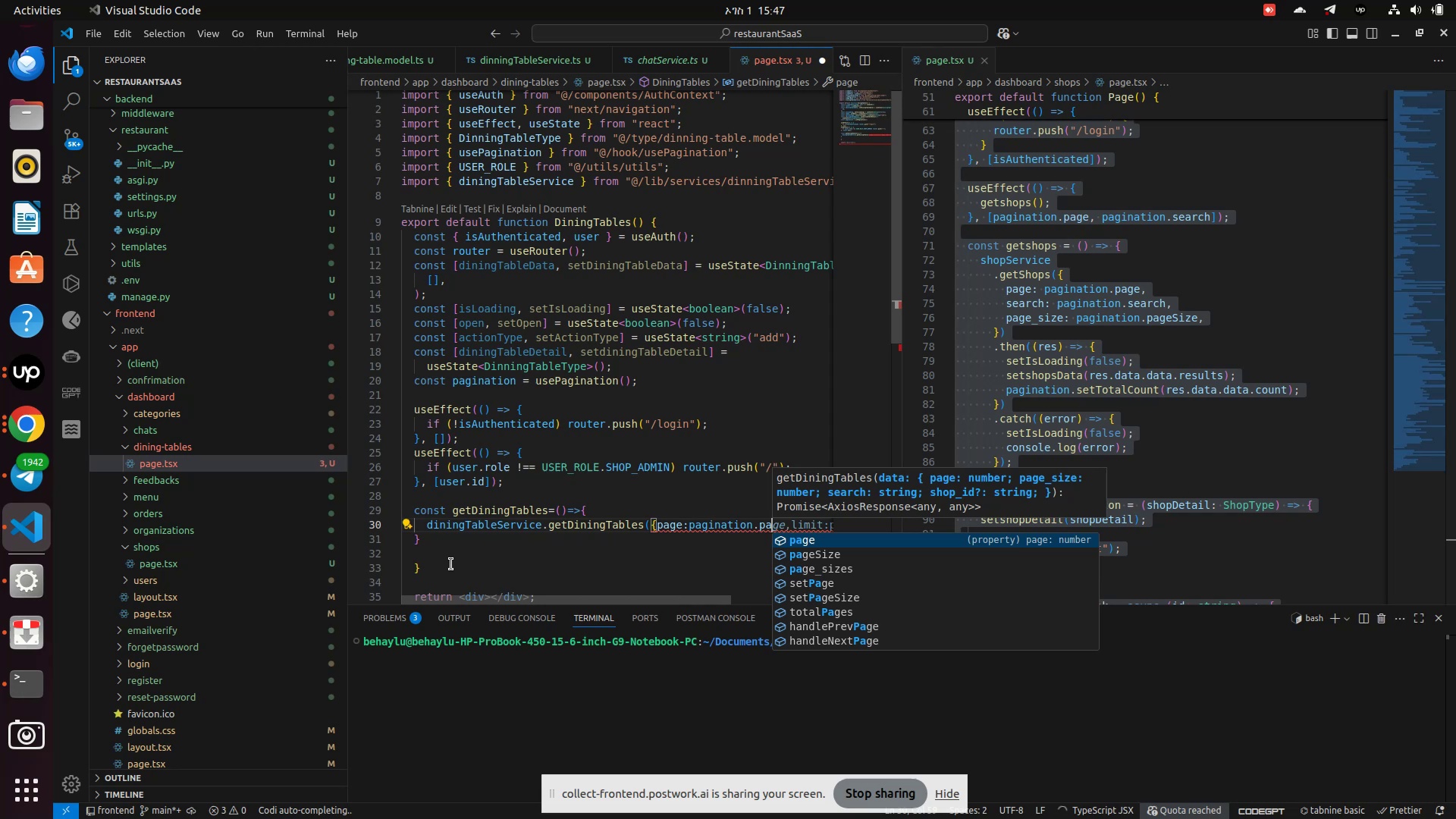 
key(Enter)
 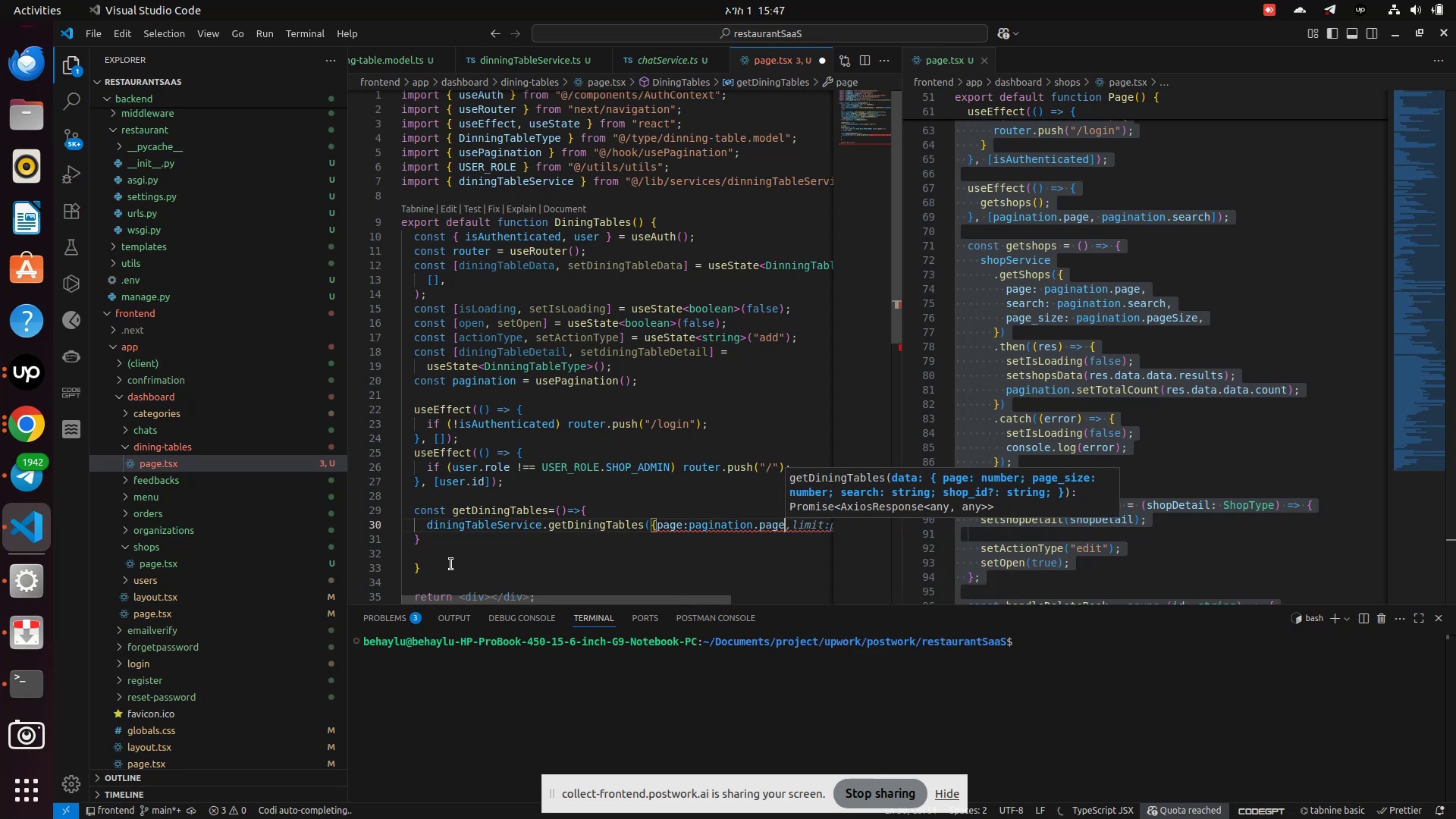 
type(, page)
 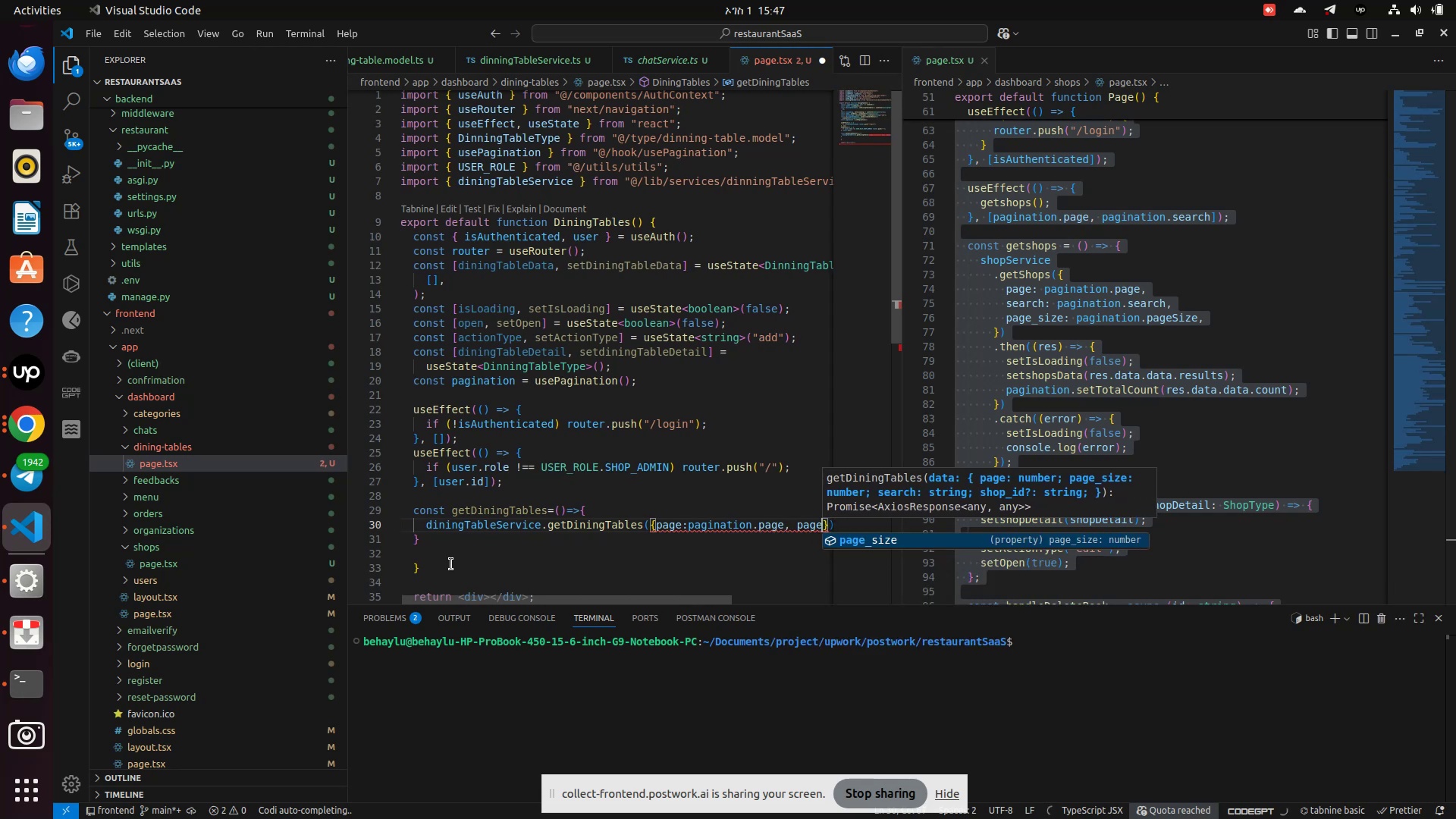 
key(Enter)
 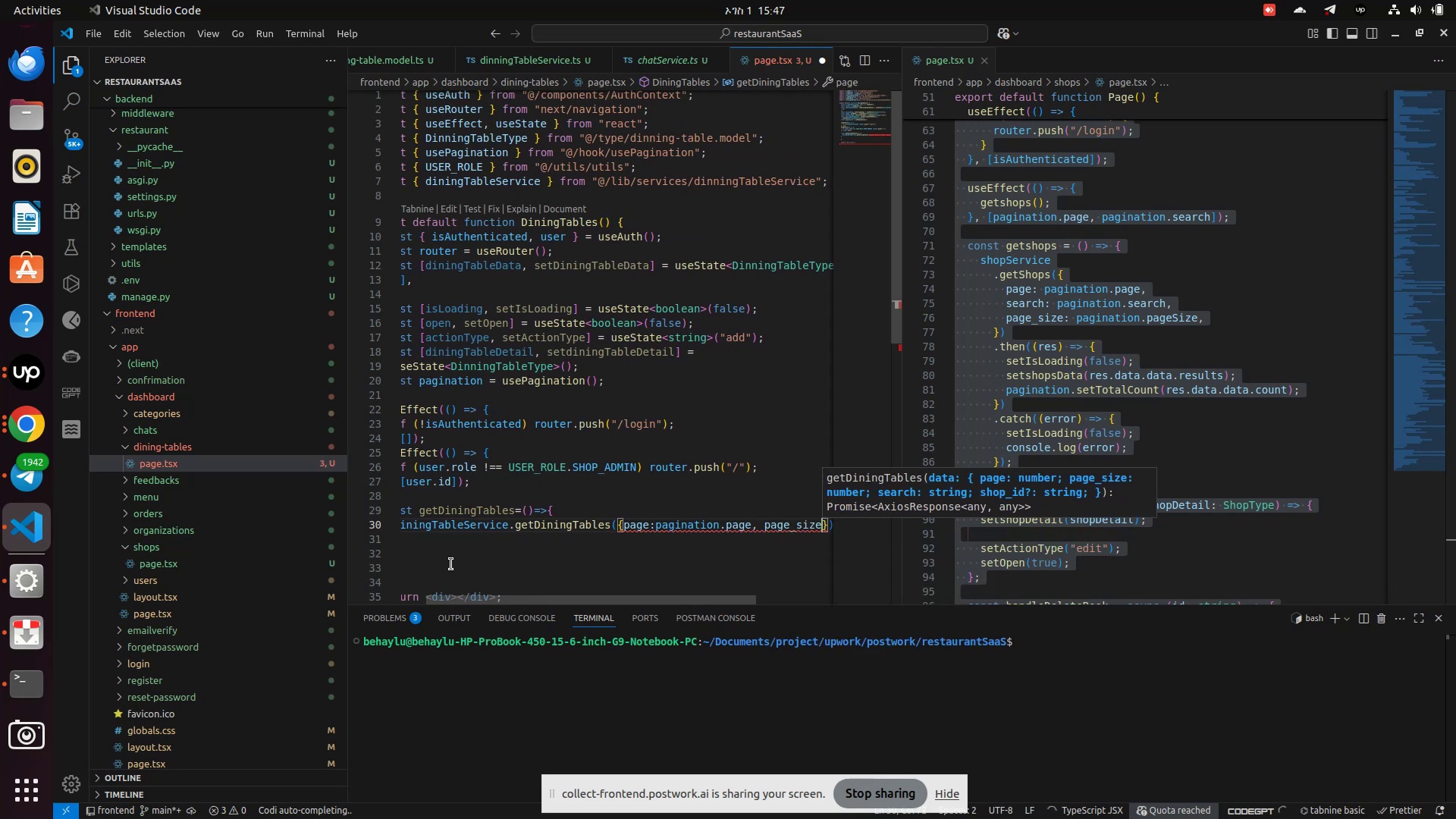 
type(:pagina)
 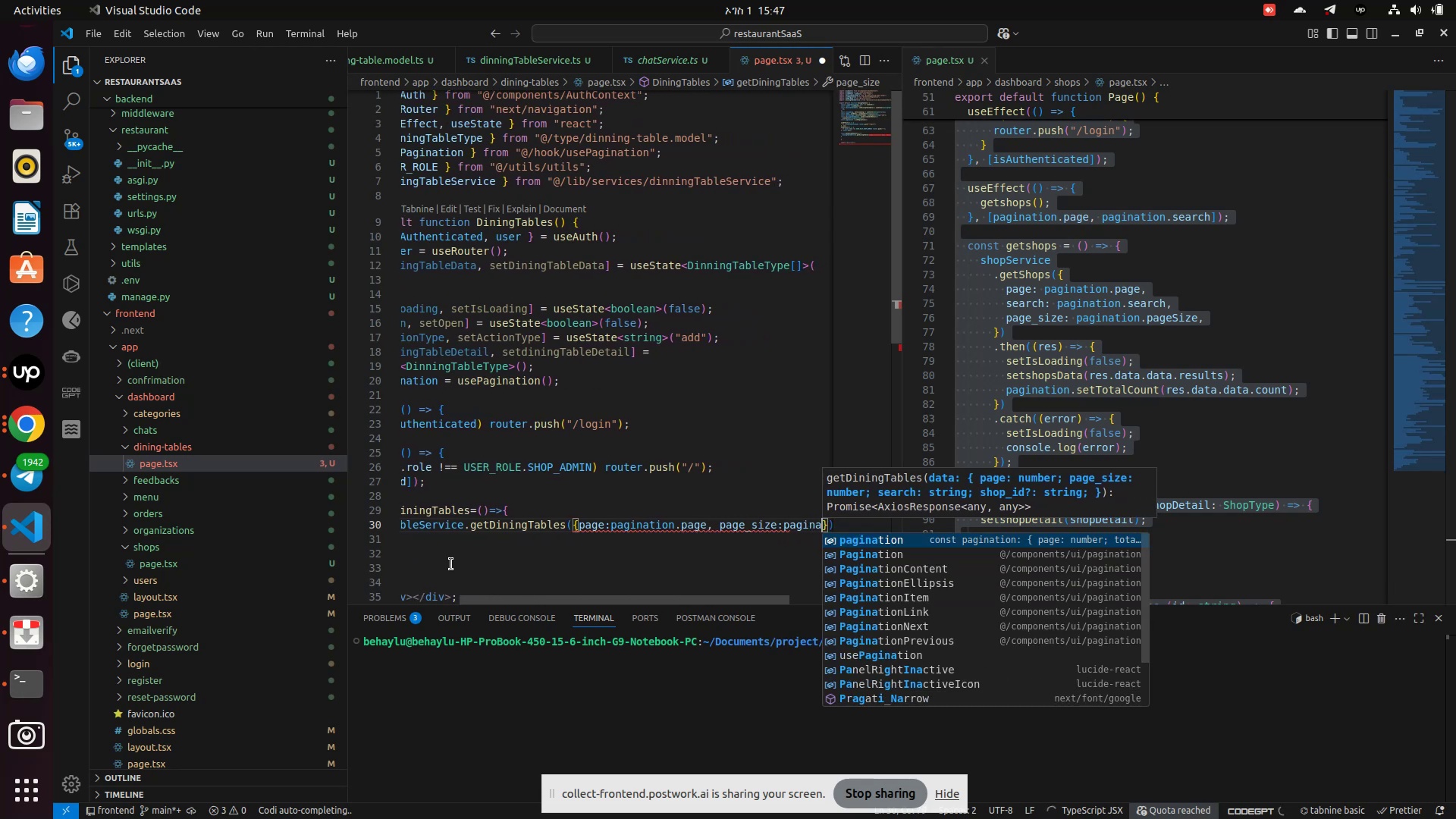 
key(Enter)
 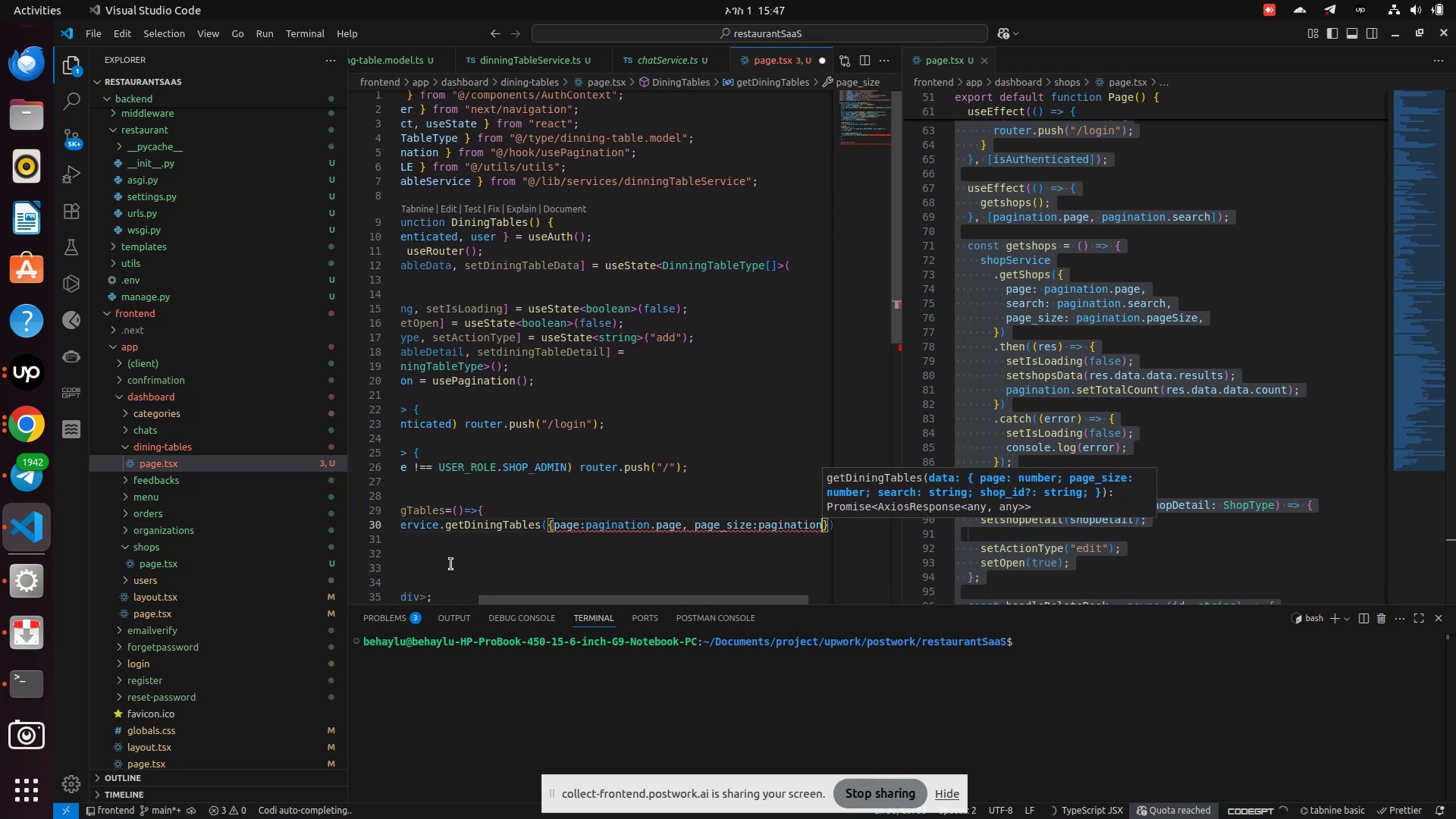 
type(.page)
 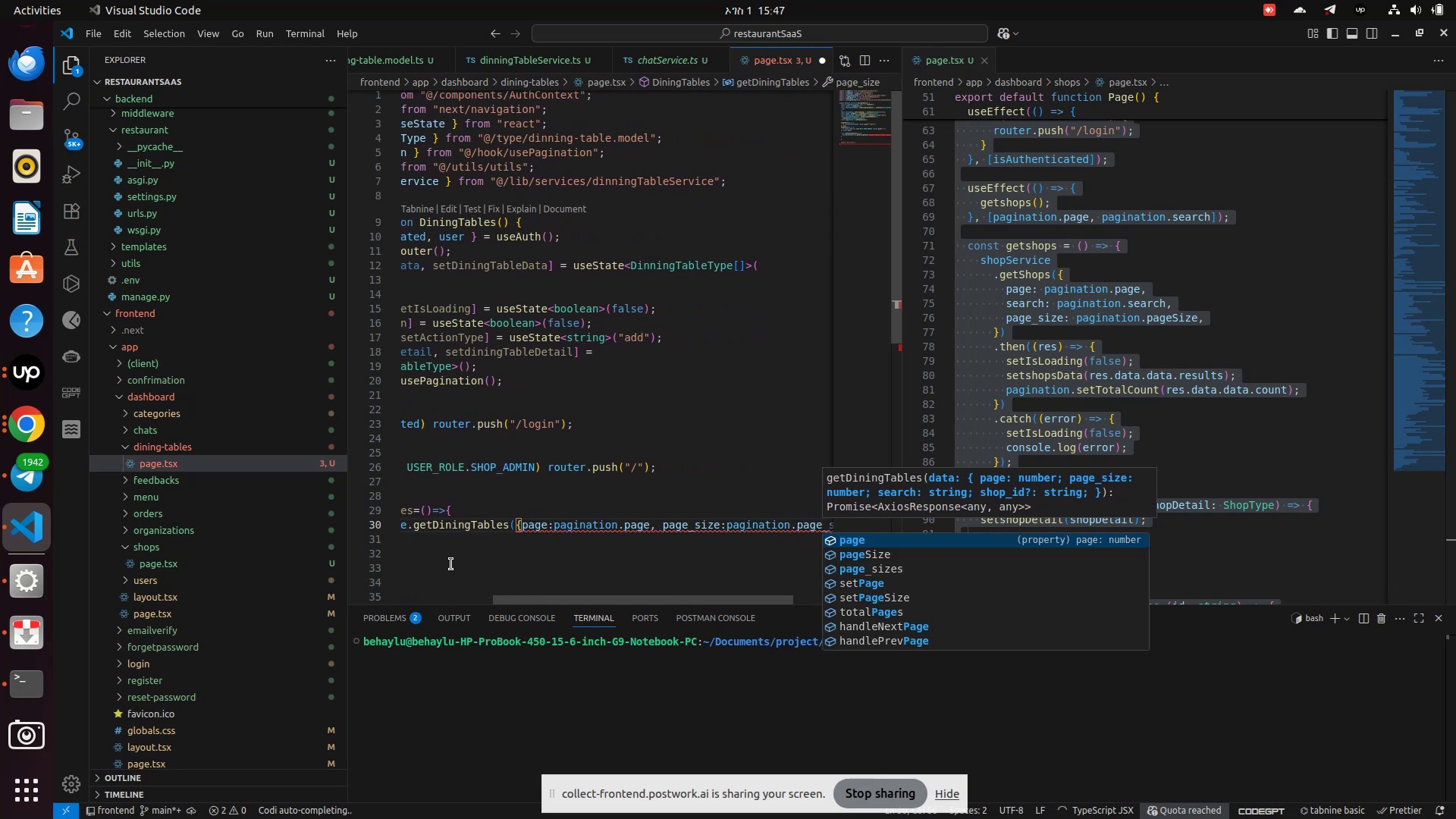 
key(ArrowDown)
 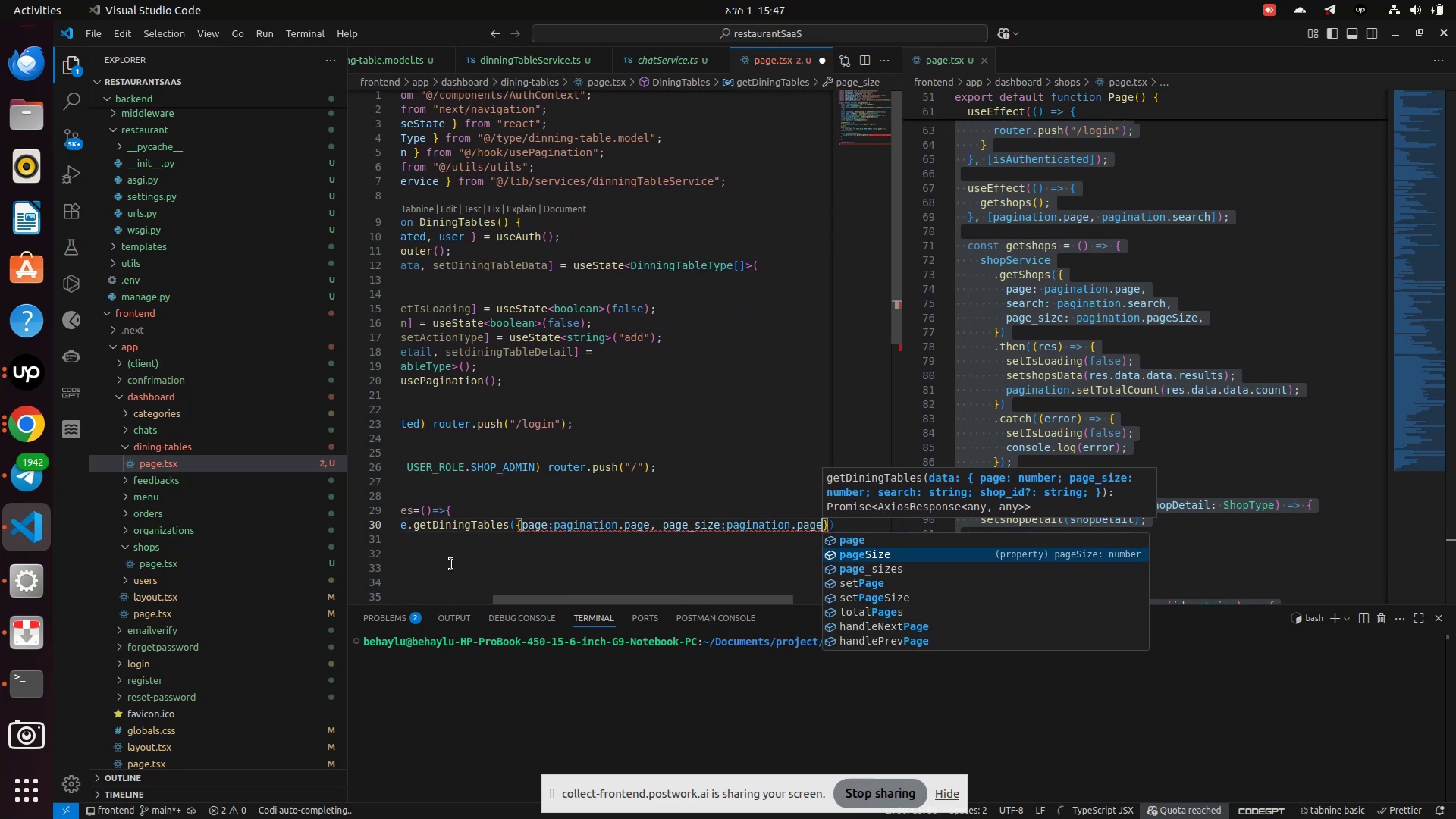 
key(Enter)
 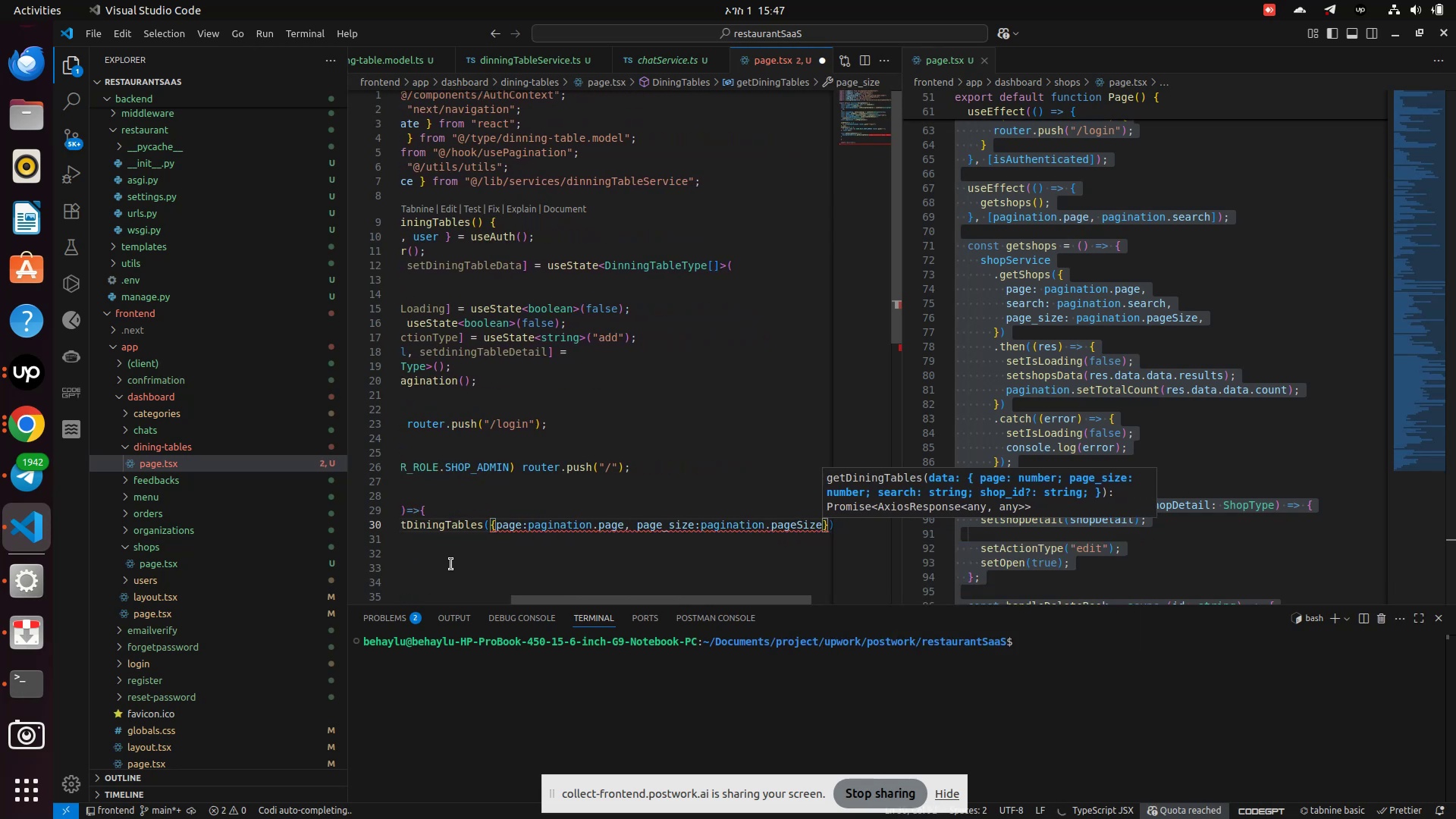 
type(,ser)
 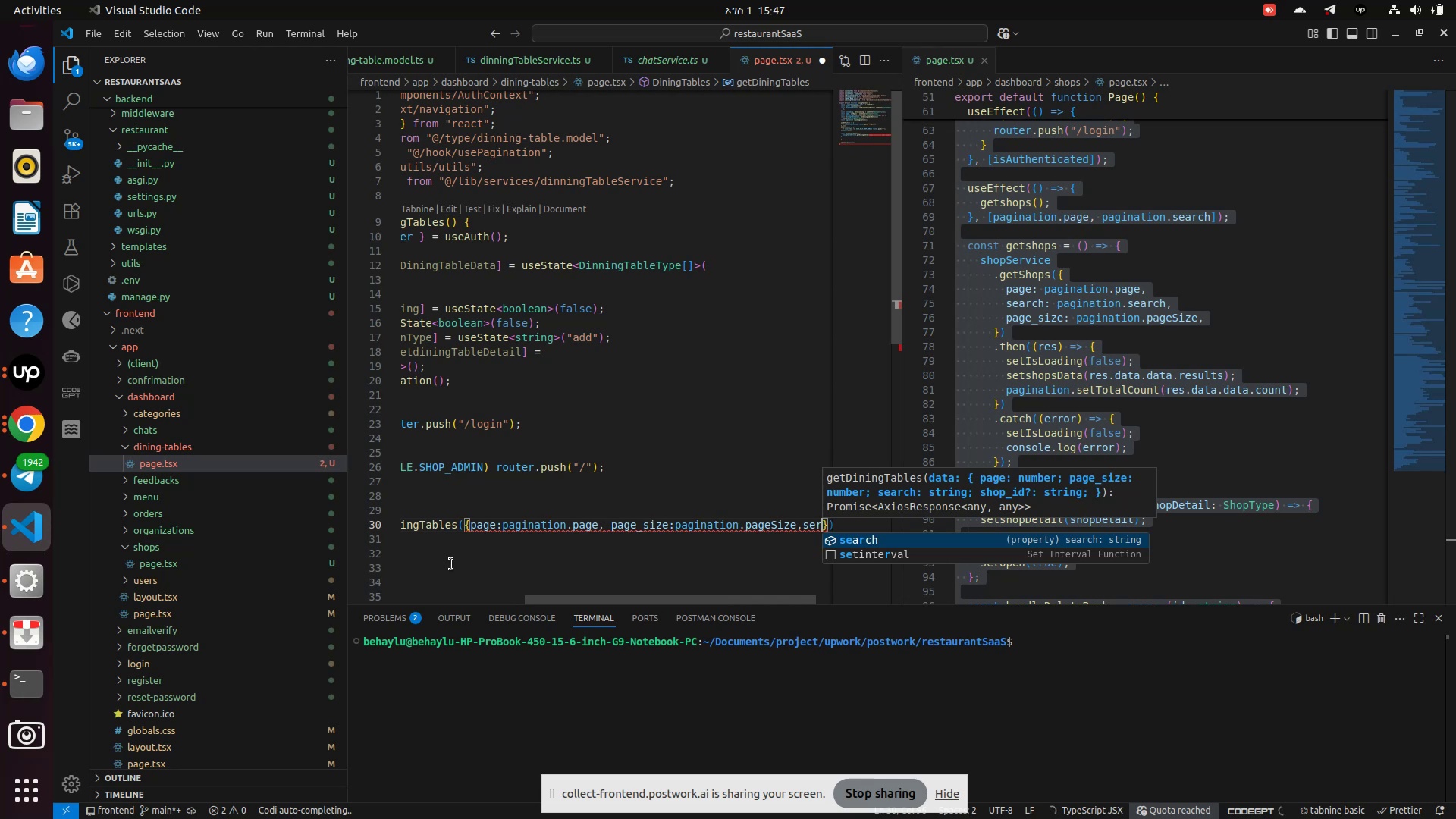 
key(Enter)
 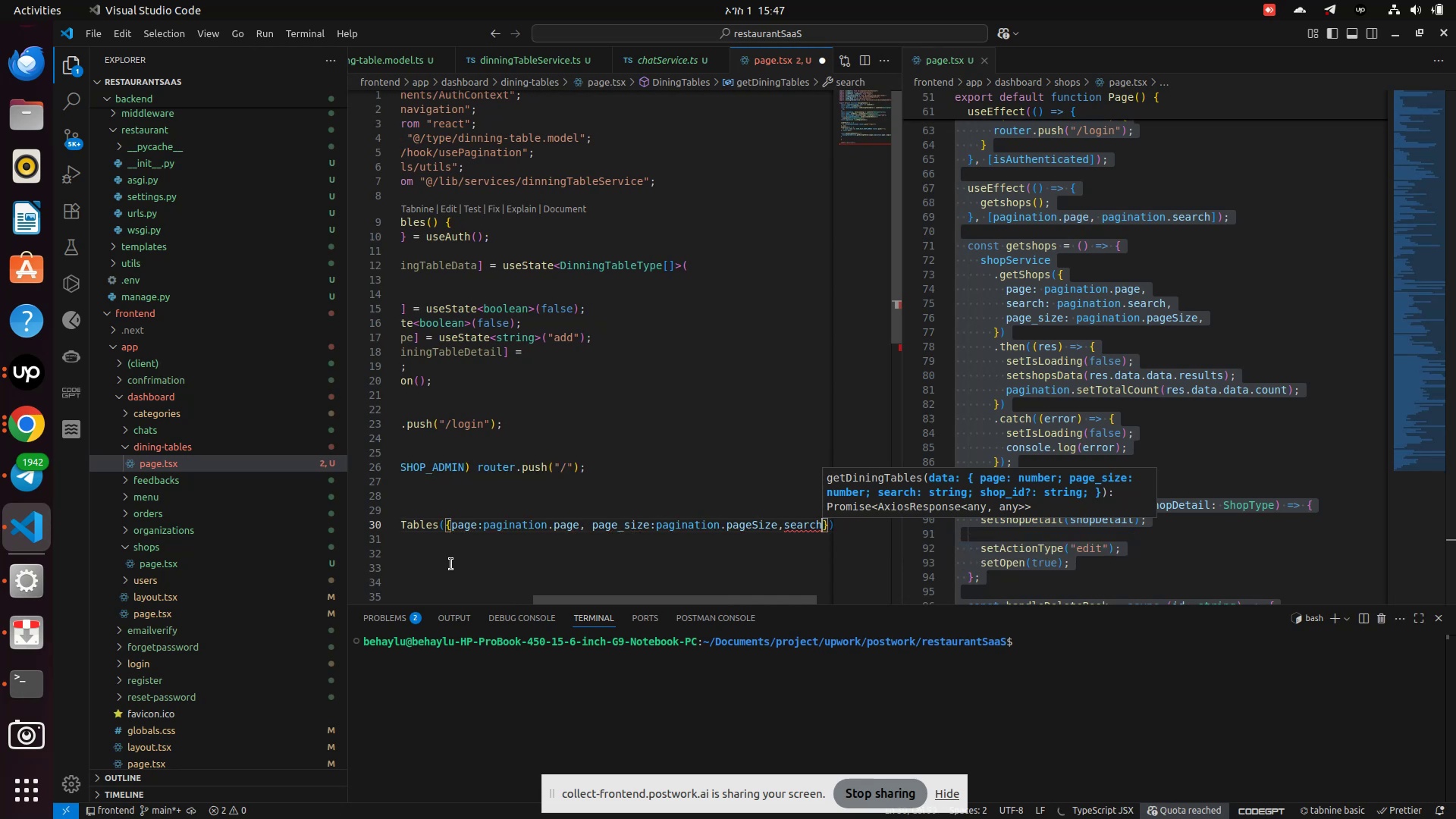 
type(:pagina)
 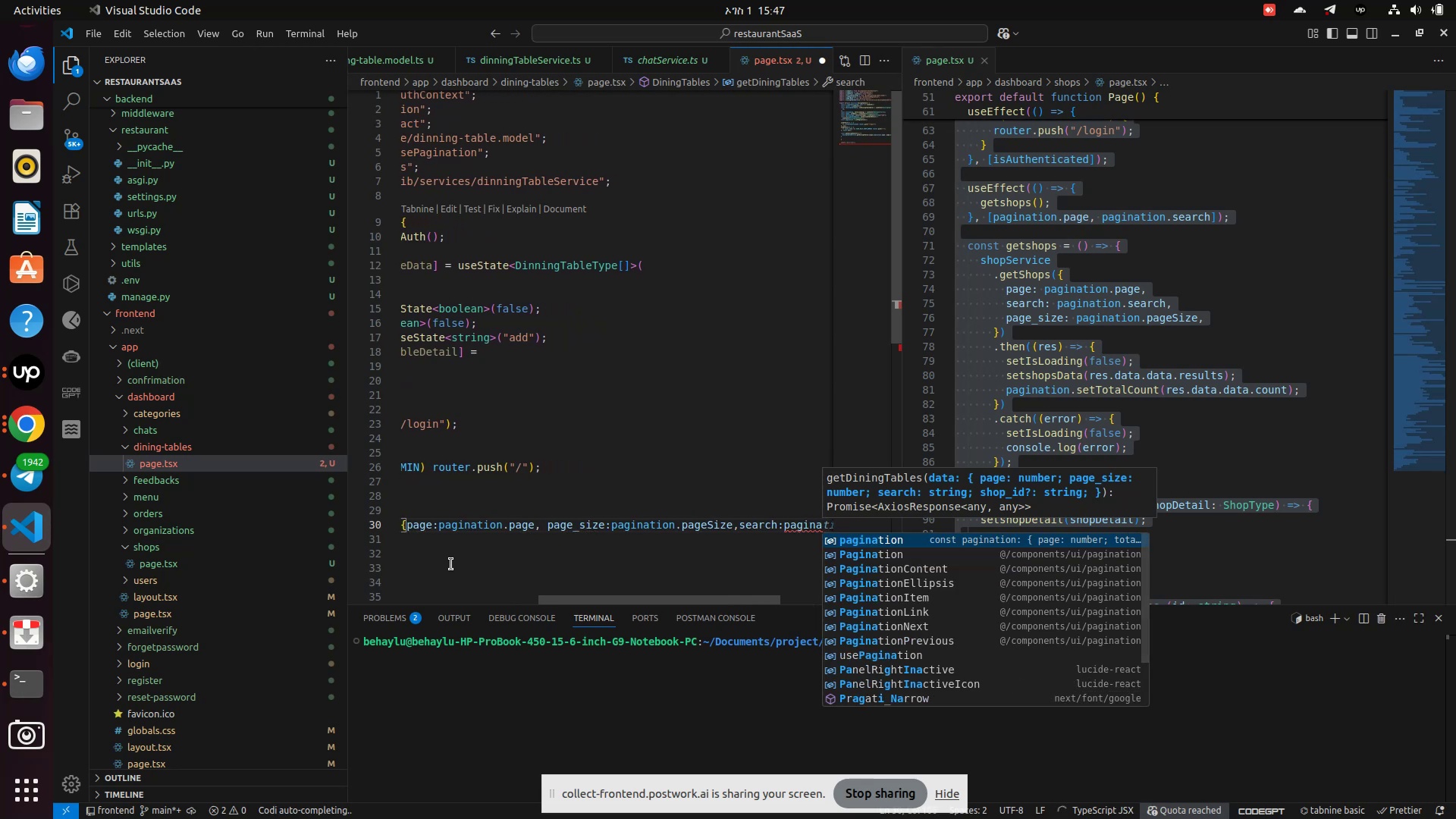 
key(Enter)
 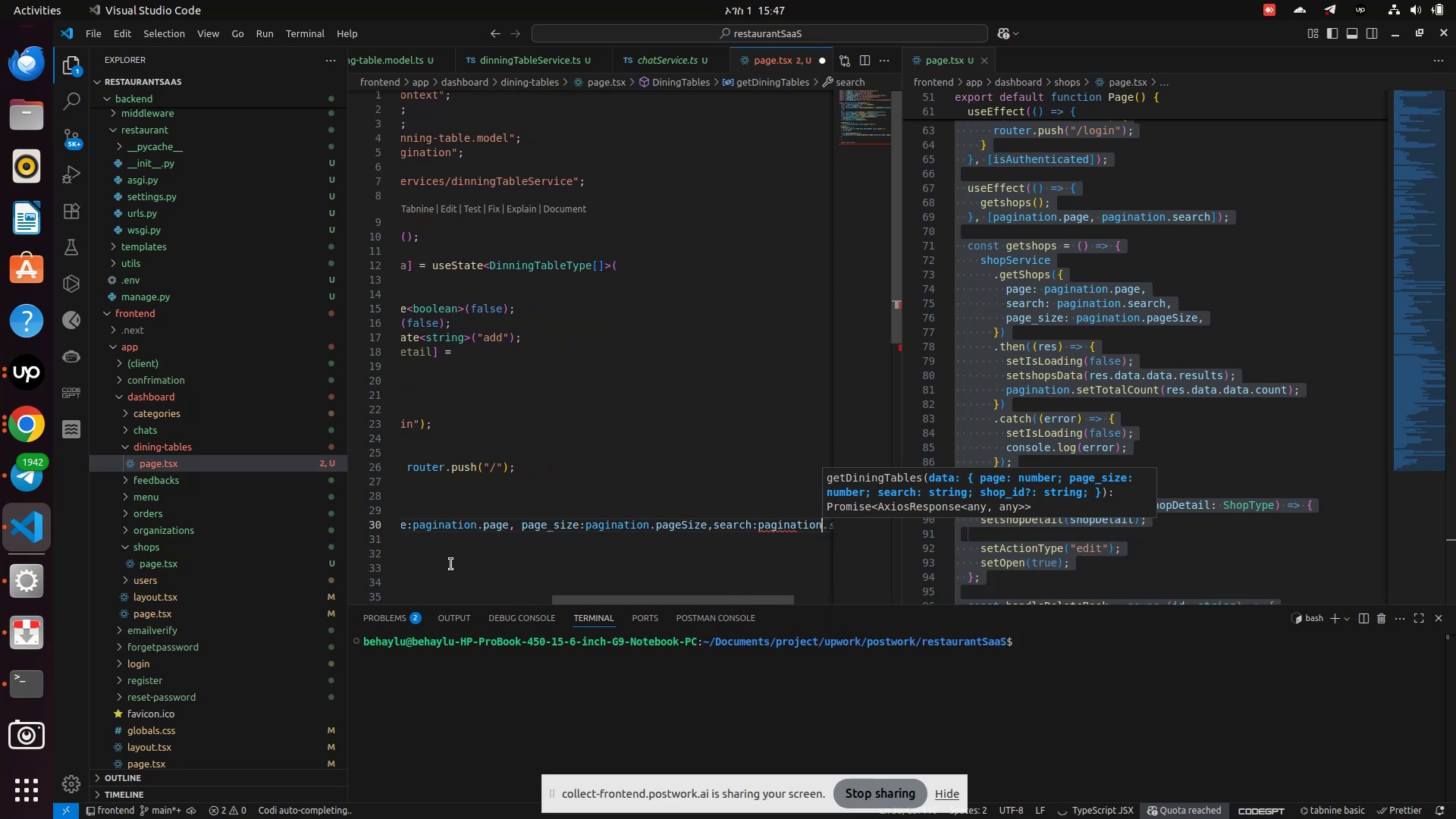 
type(.sera)
key(Backspace)
key(Backspace)
type(arch)
 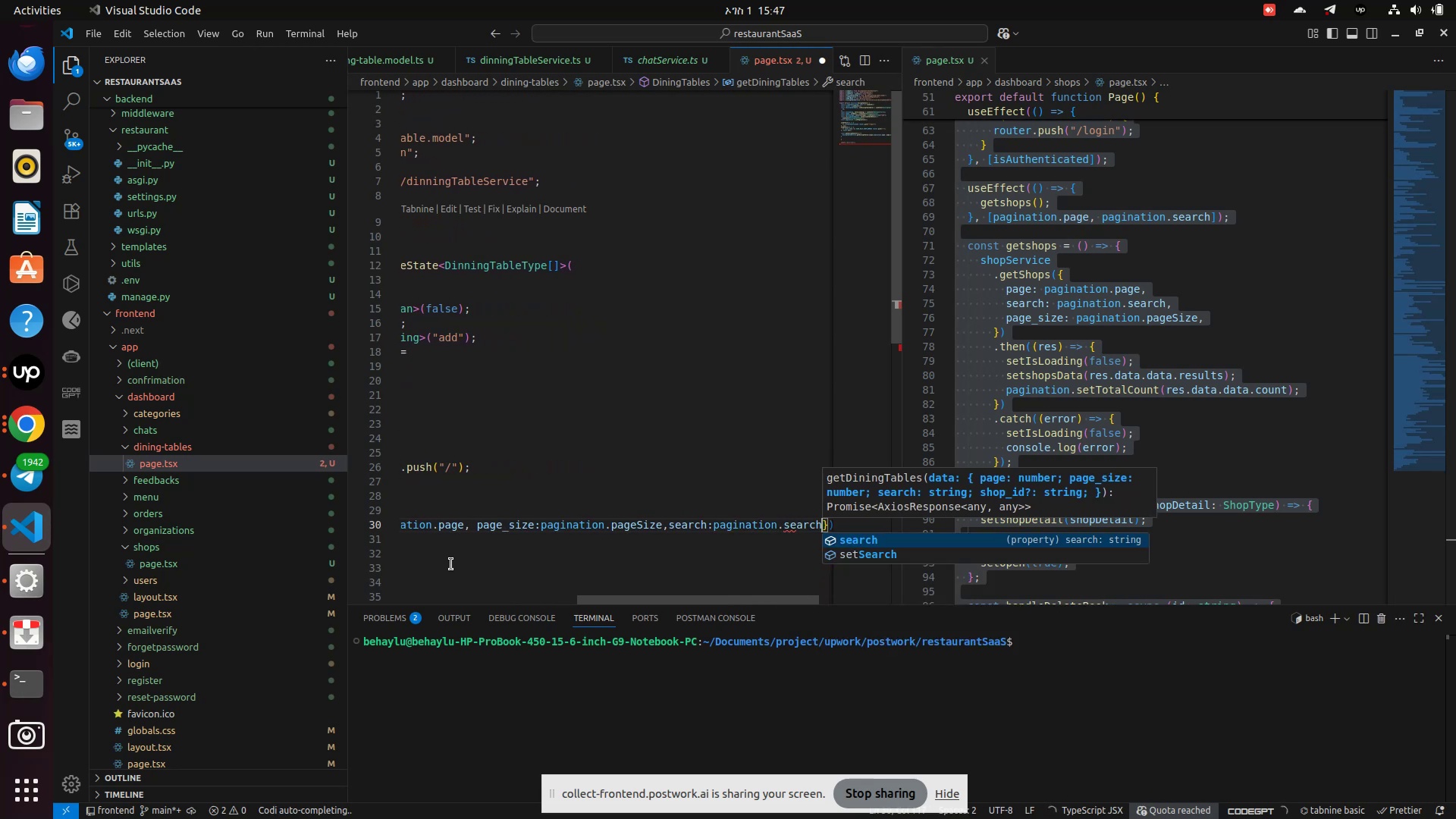 
key(Enter)
 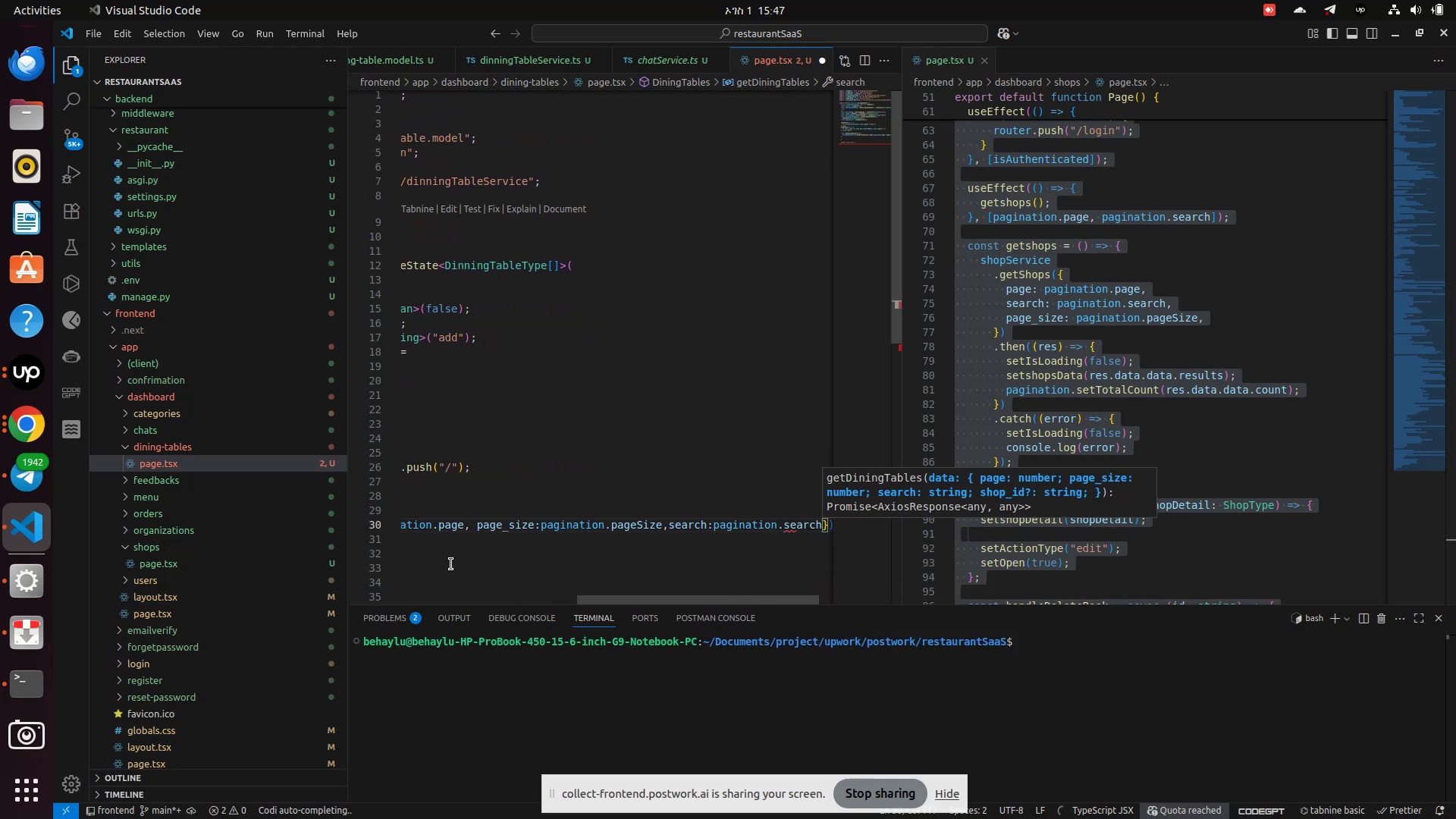 
type(, shop)
 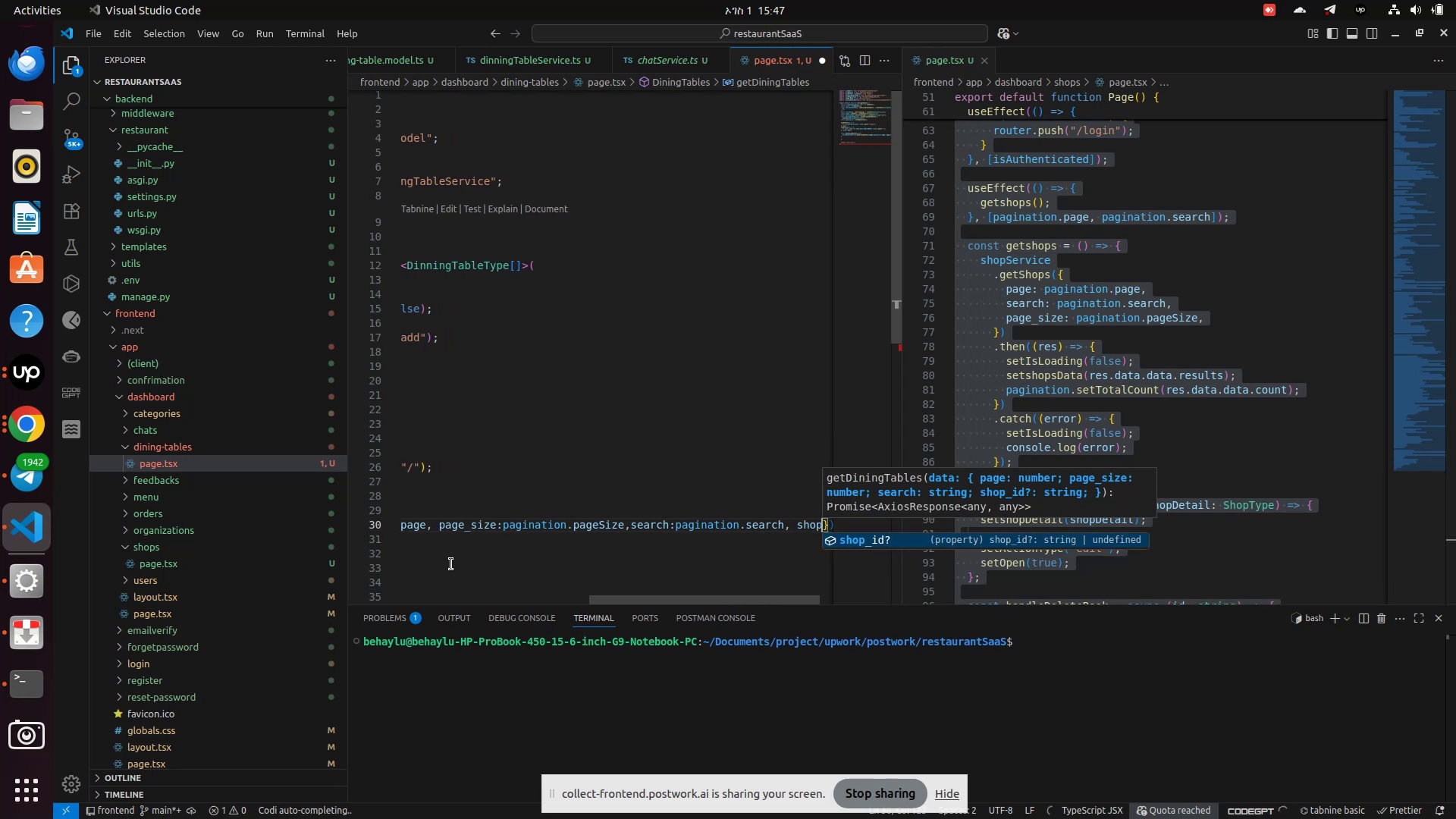 
key(Enter)
 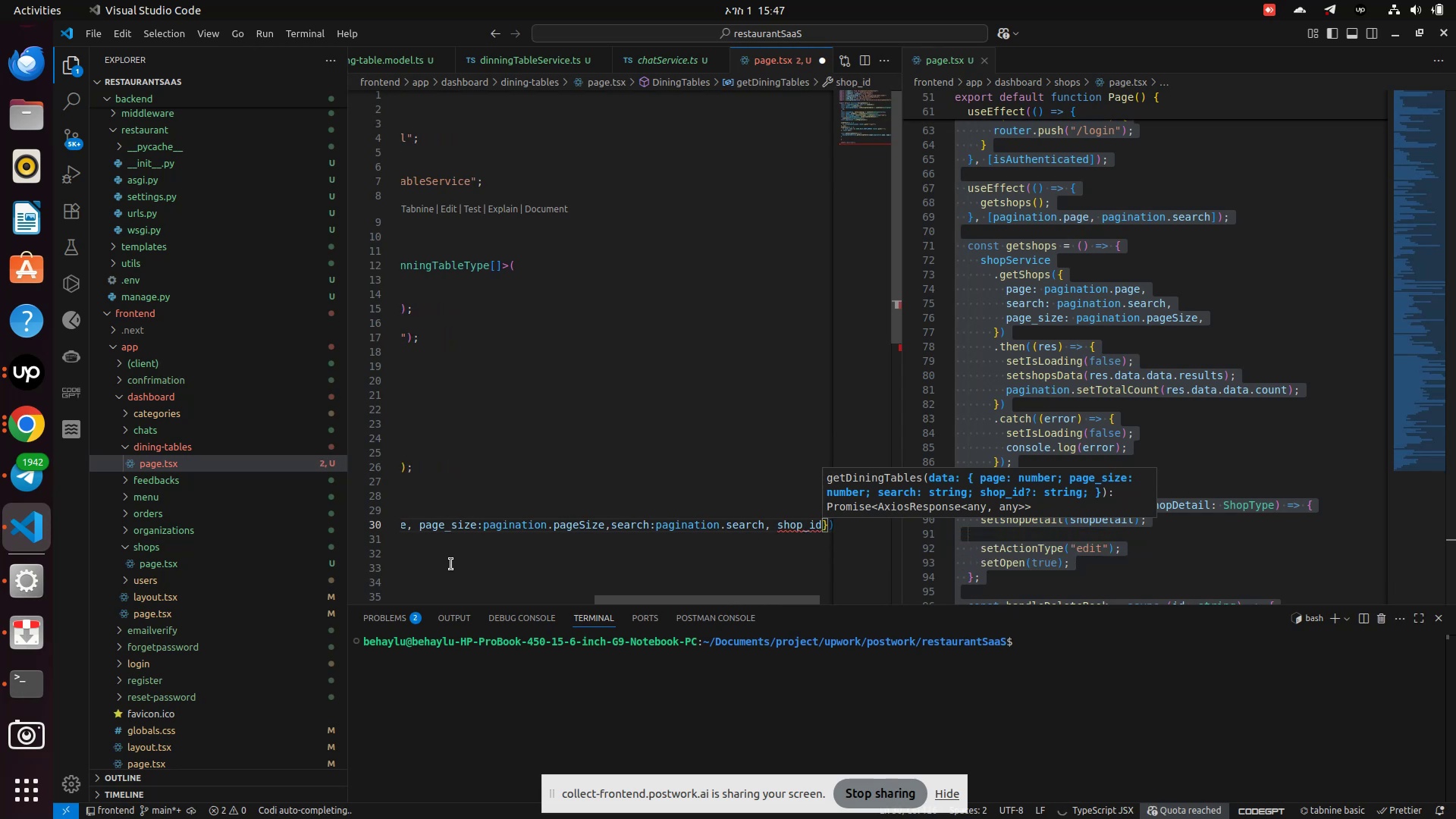 
type(:ro)
key(Backspace)
key(Backspace)
key(Backspace)
key(Backspace)
key(Backspace)
key(Backspace)
 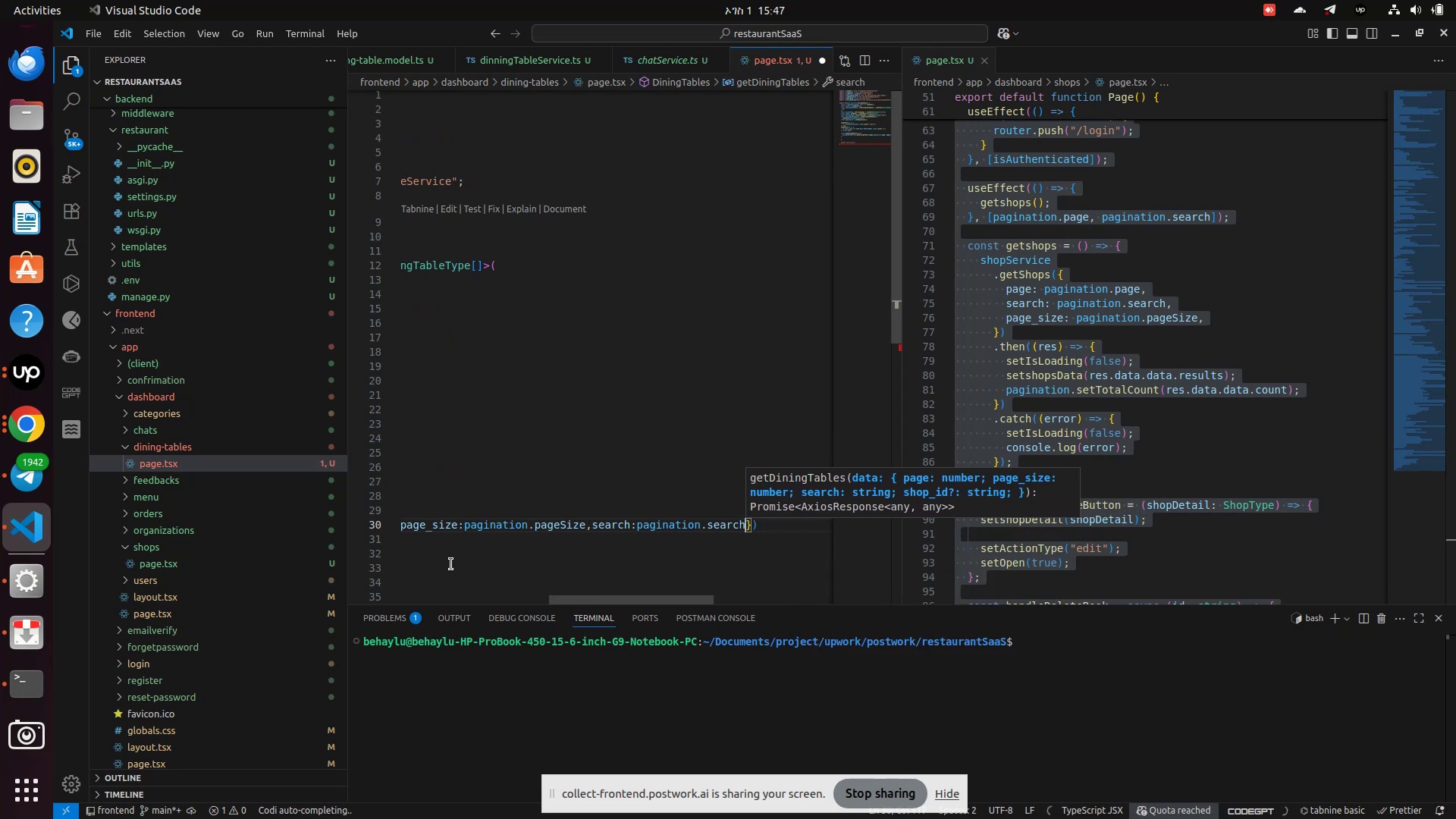 
key(ArrowRight)
 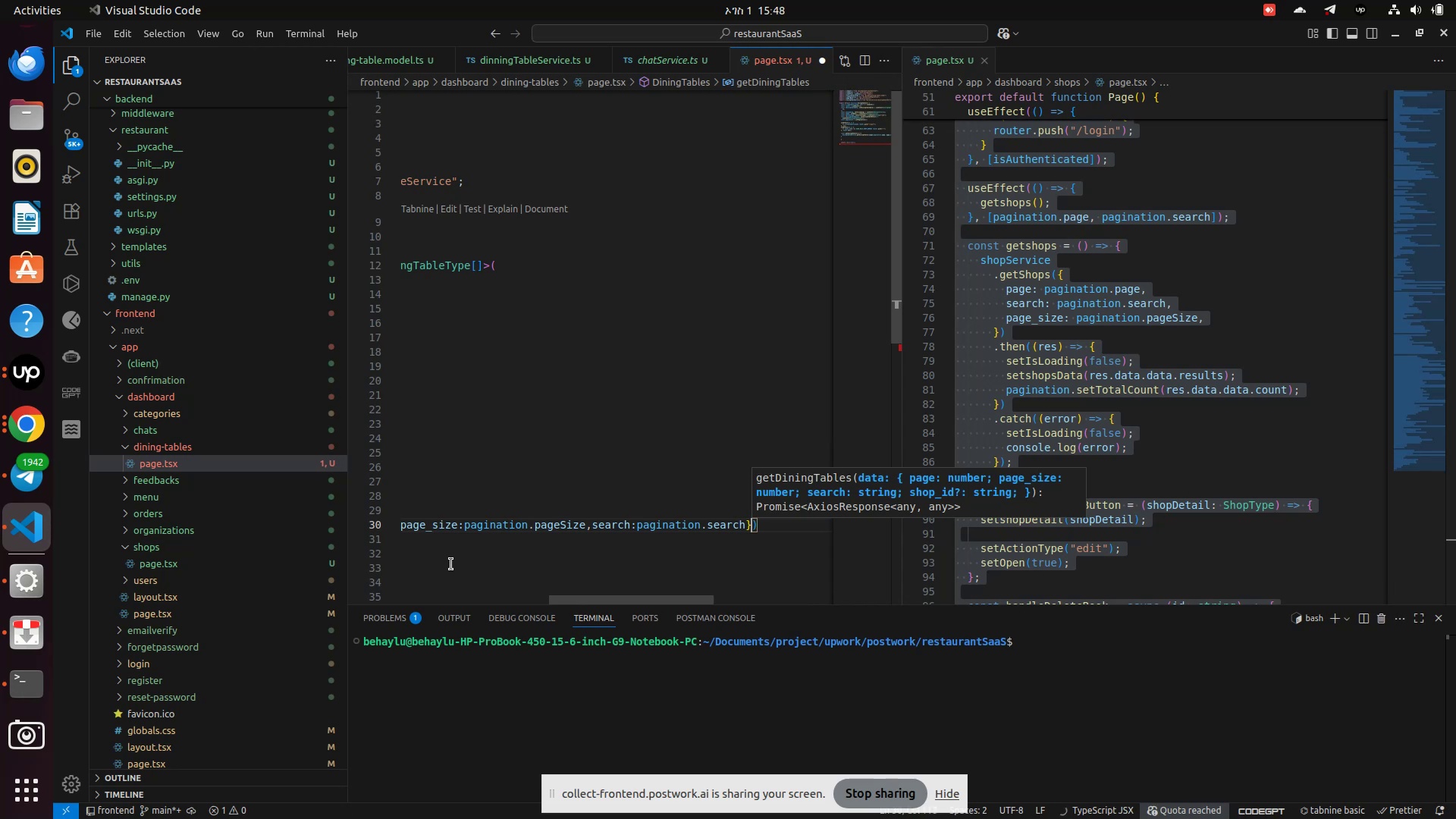 
key(ArrowRight)
 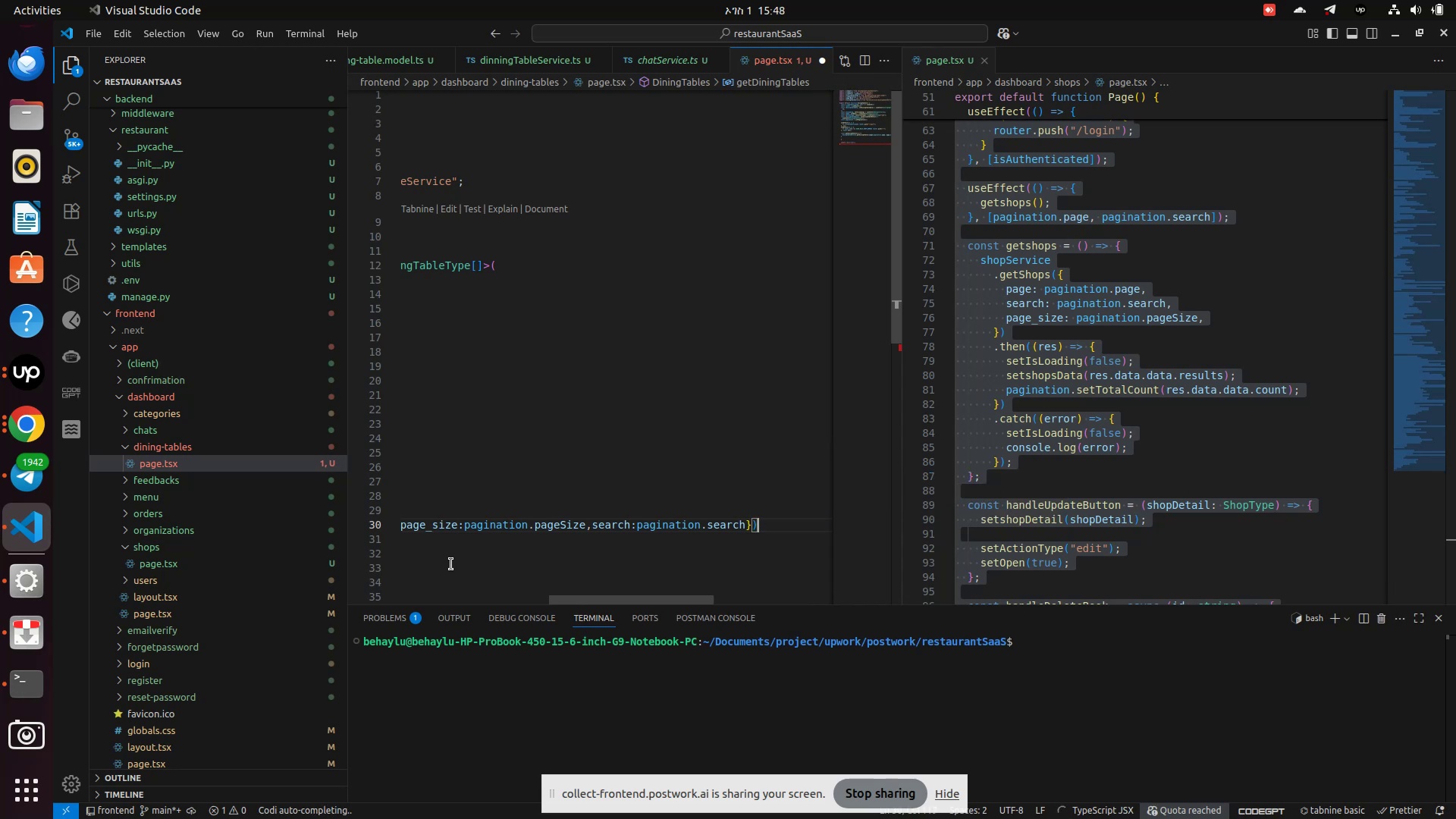 
key(ArrowLeft)
 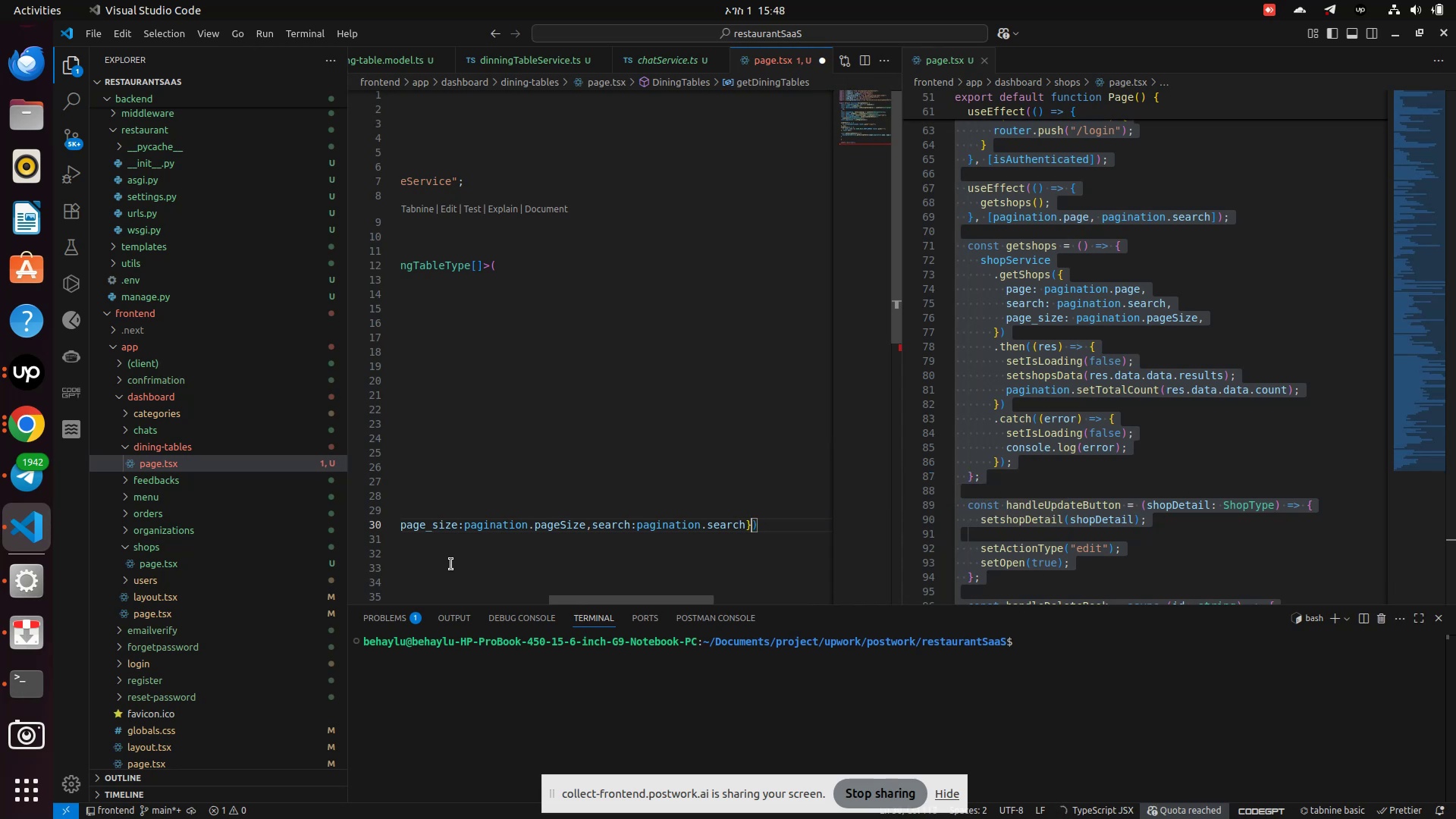 
key(ArrowRight)
 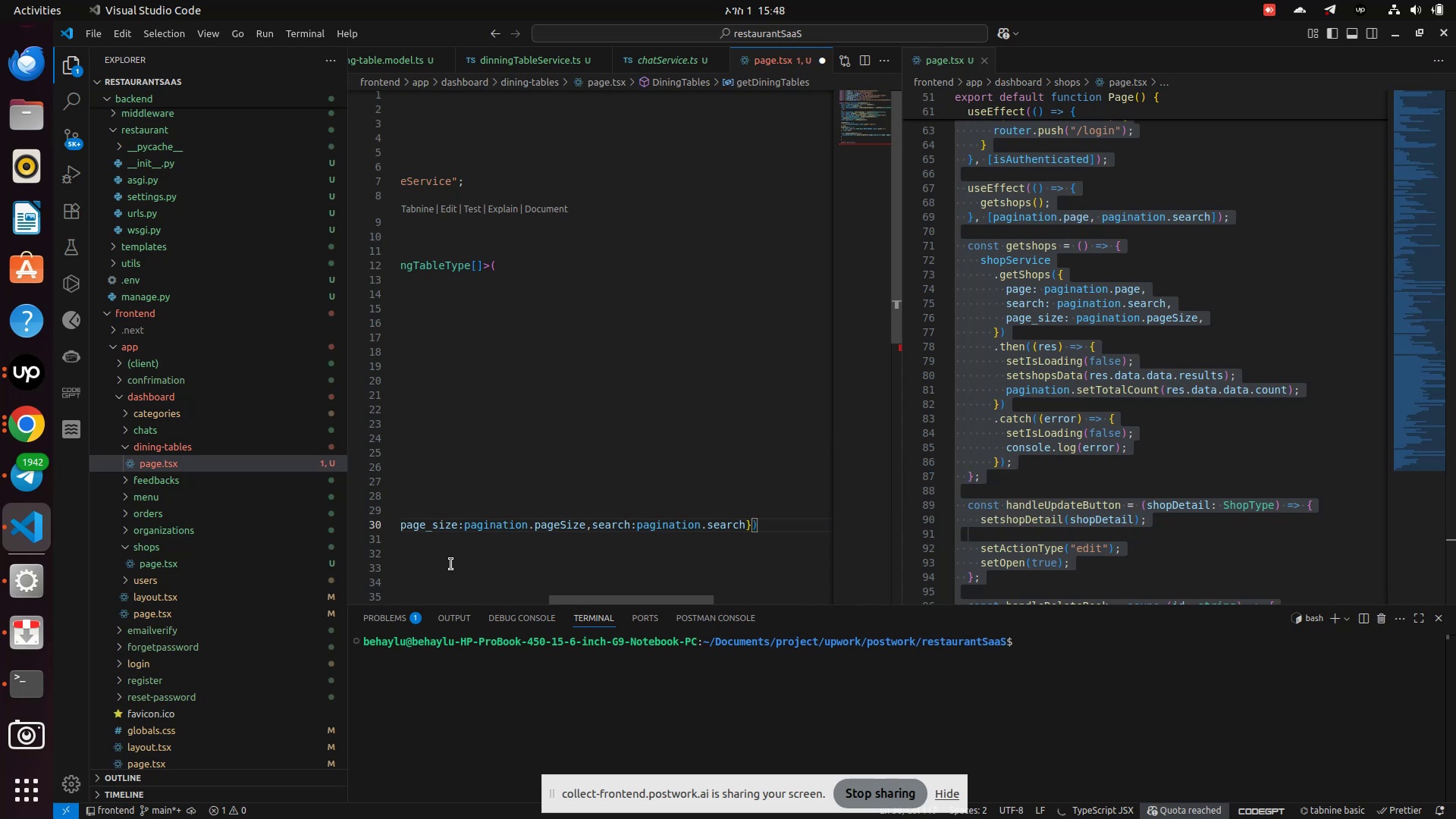 
type(.then((res)
 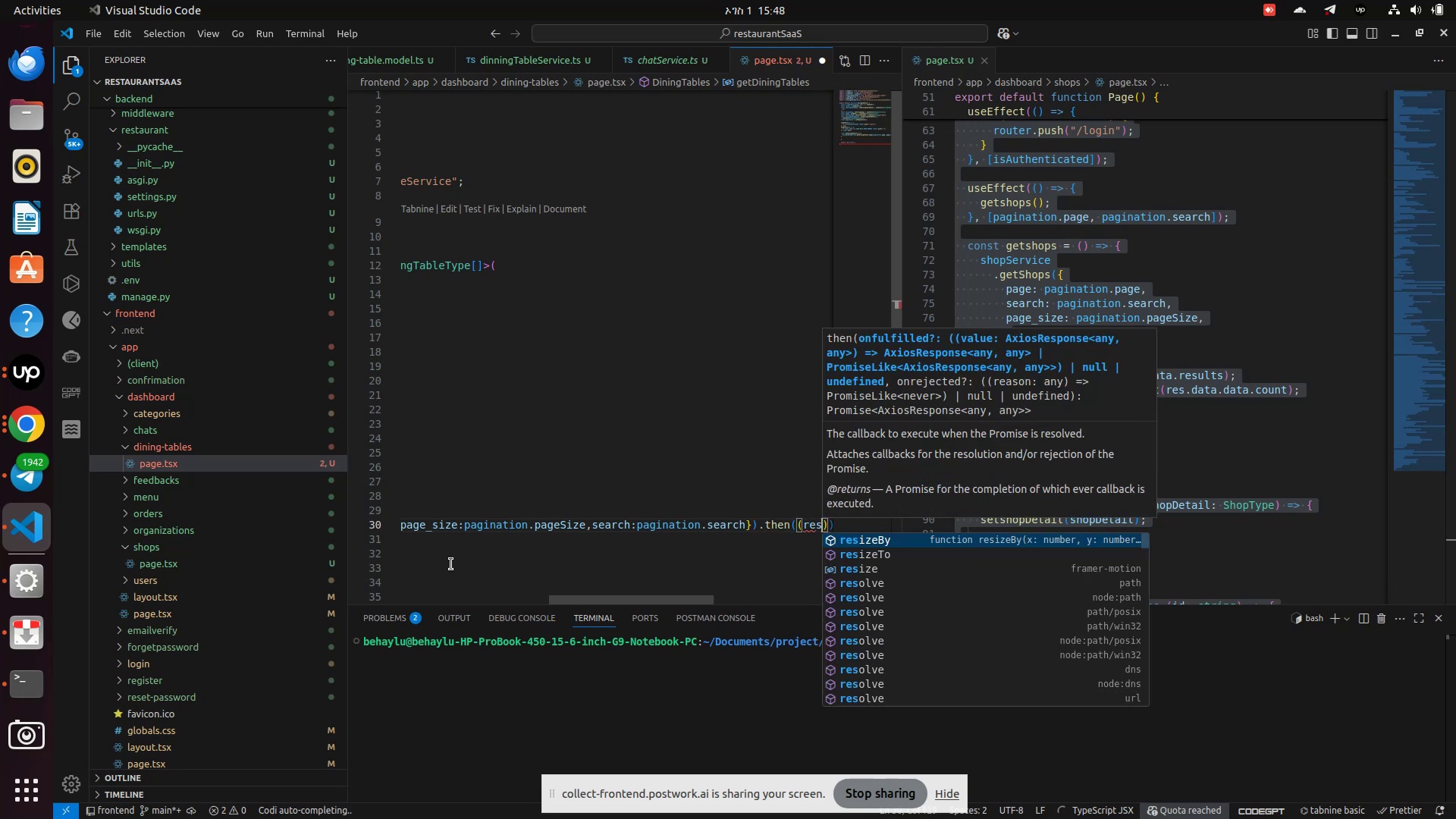 
key(ArrowRight)
 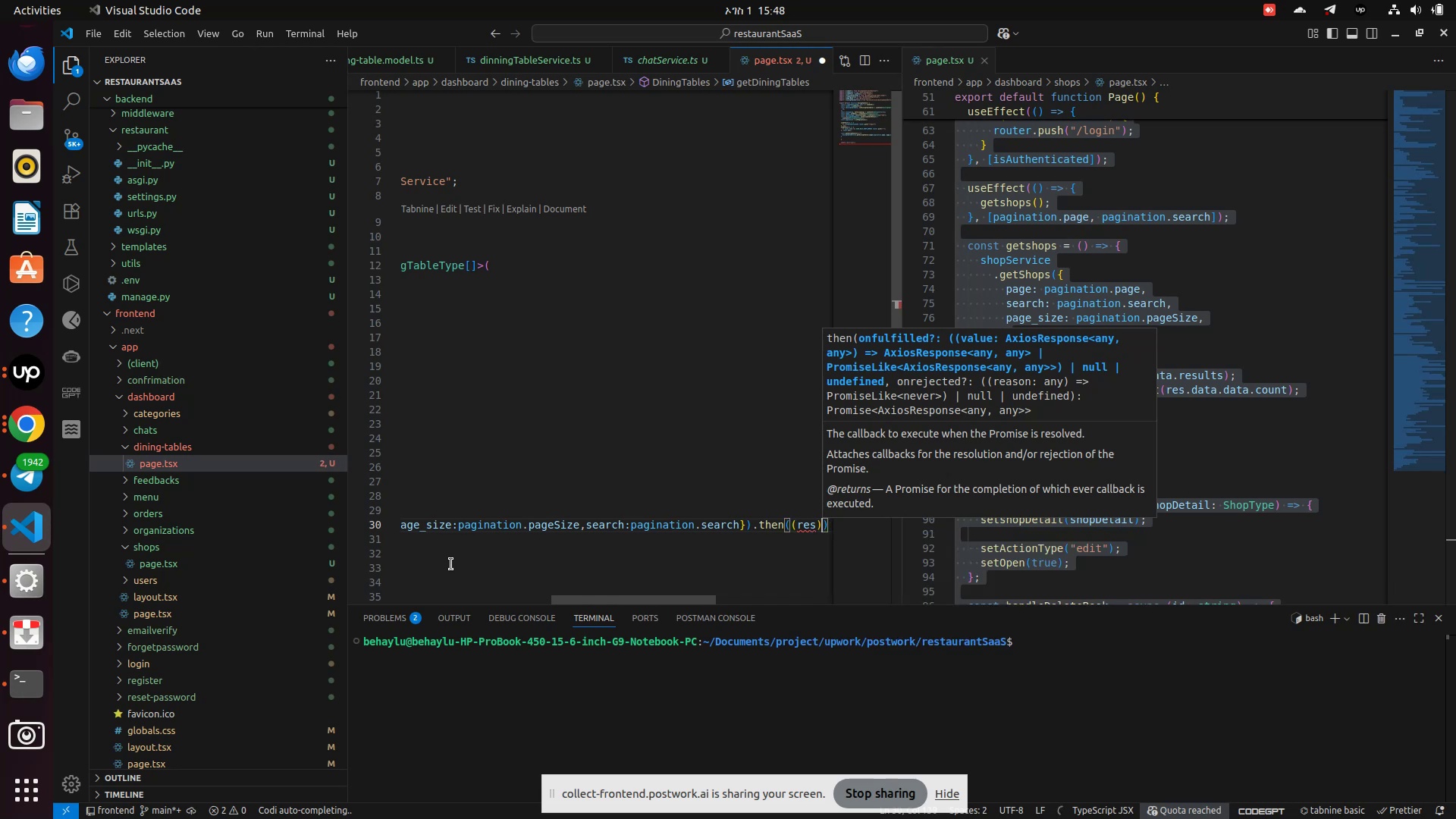 
key(Equal)
 